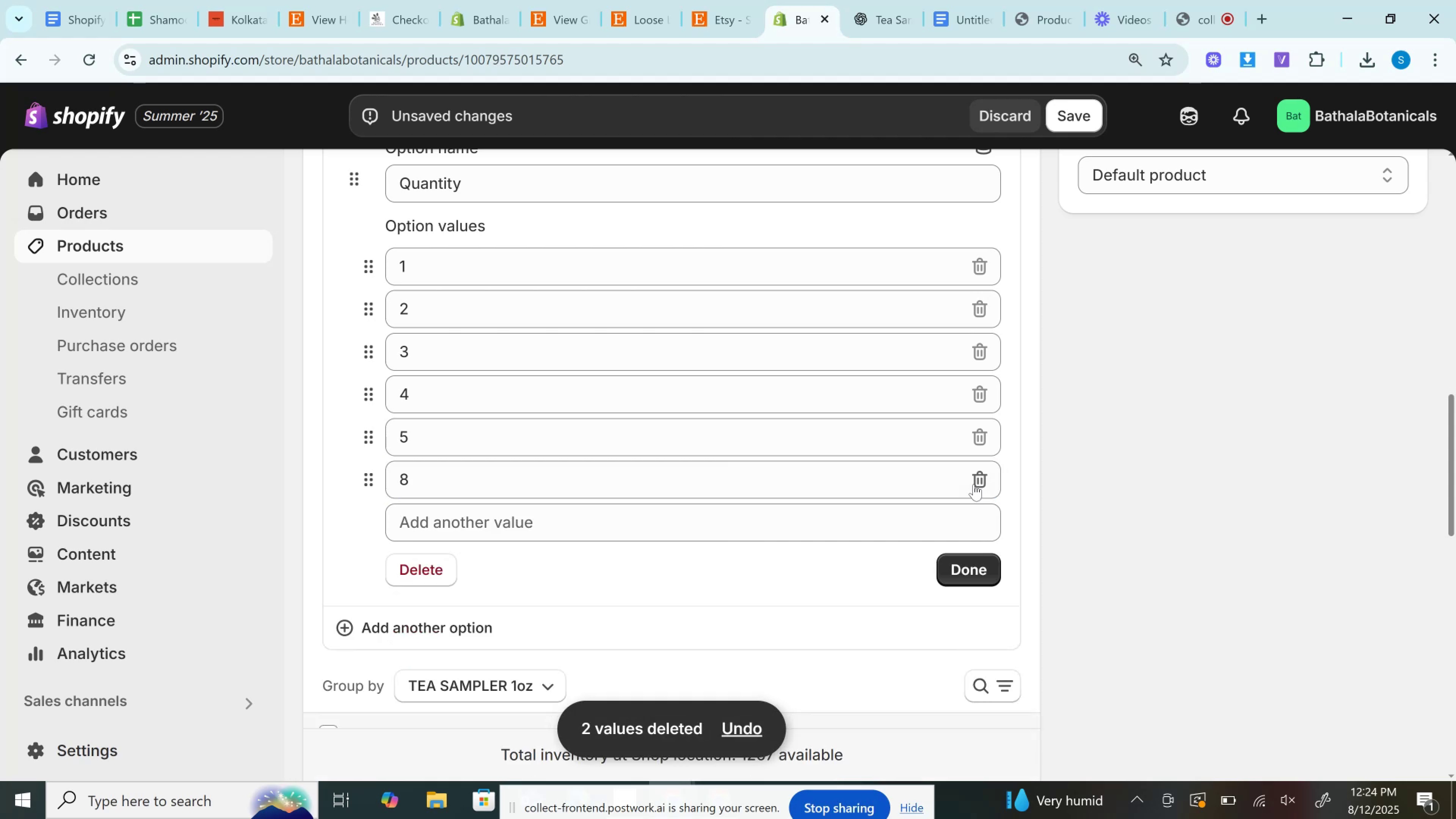 
left_click([974, 484])
 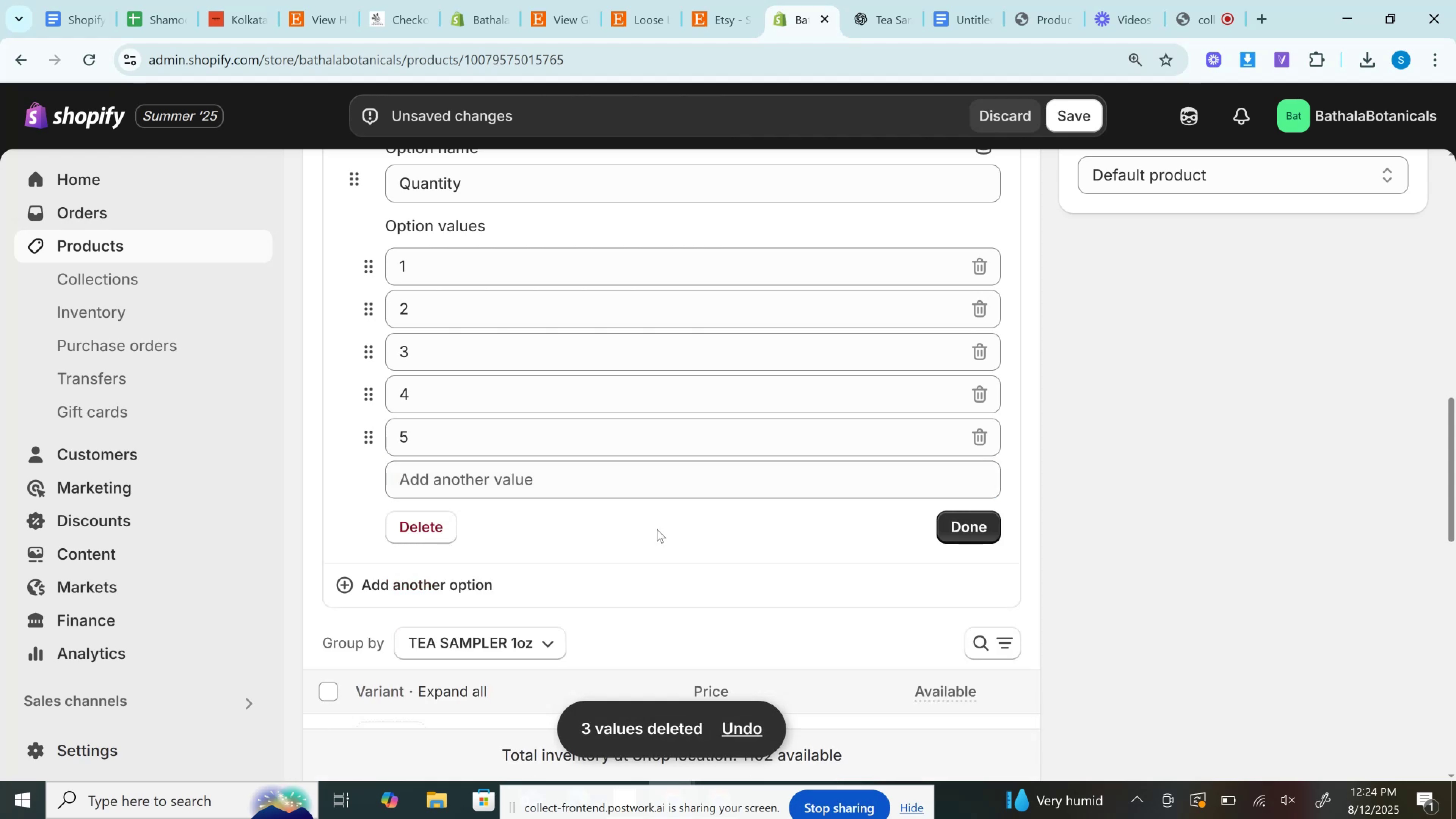 
scroll: coordinate [659, 538], scroll_direction: down, amount: 3.0
 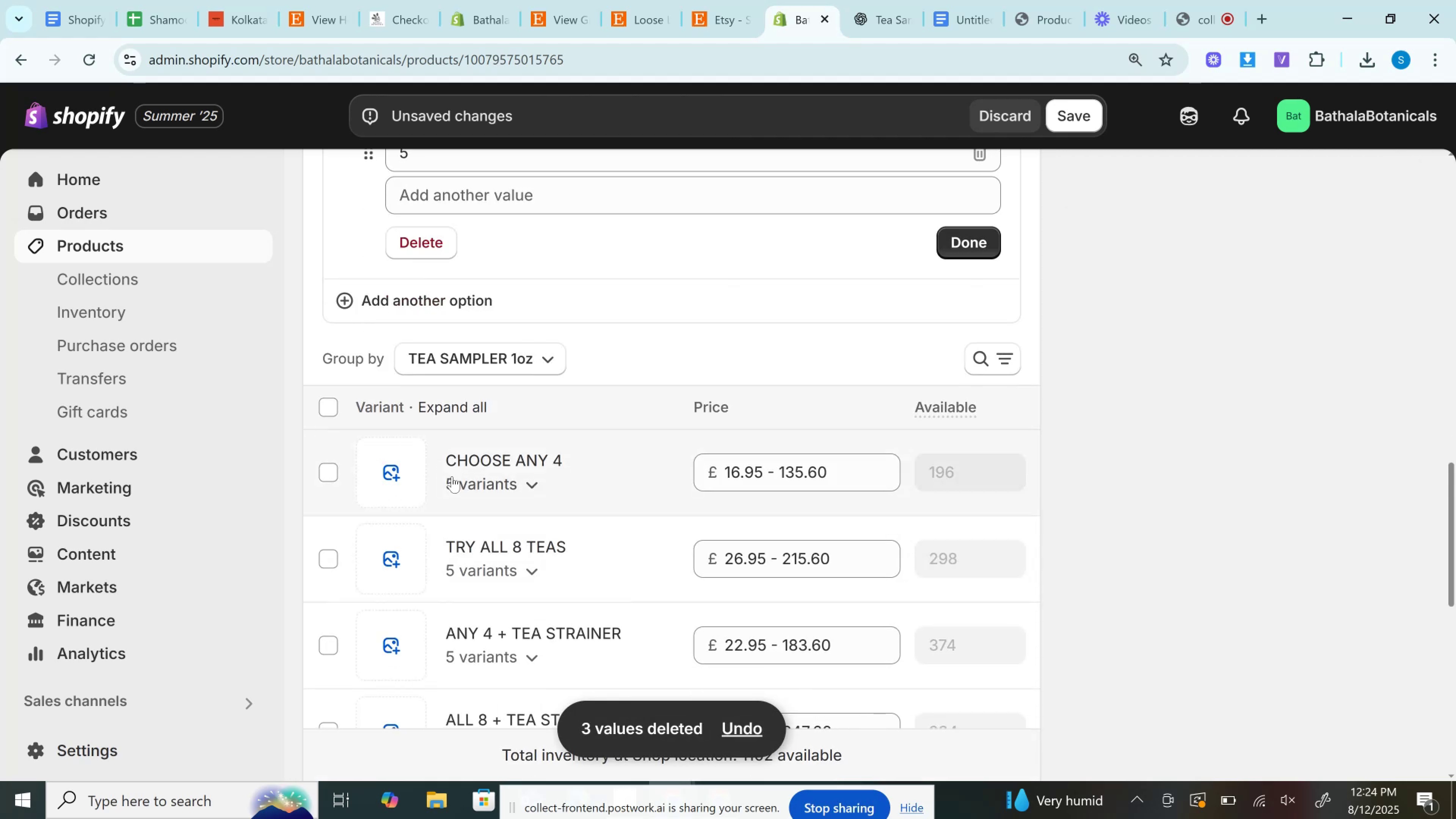 
left_click([519, 497])
 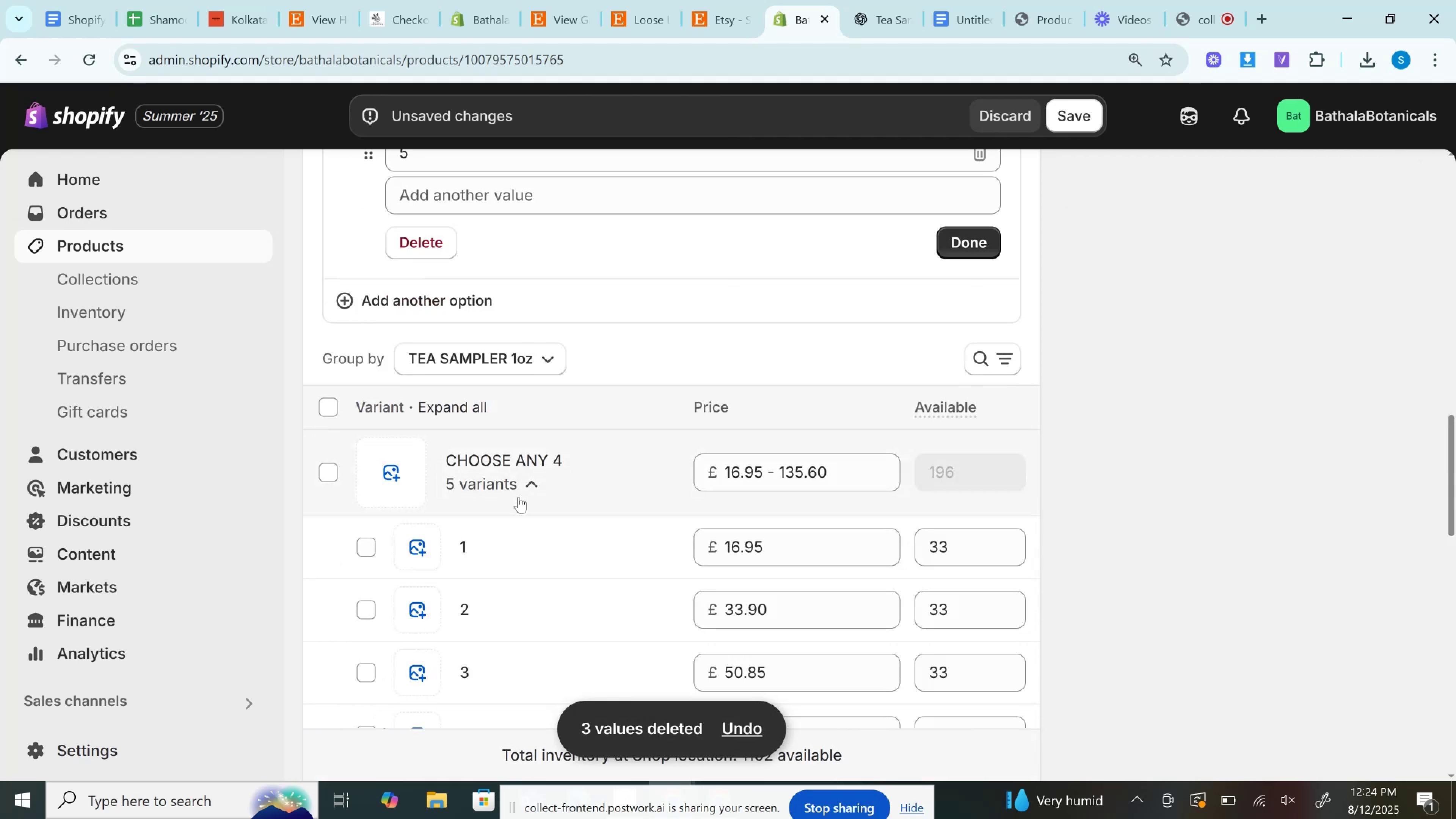 
scroll: coordinate [529, 515], scroll_direction: down, amount: 3.0
 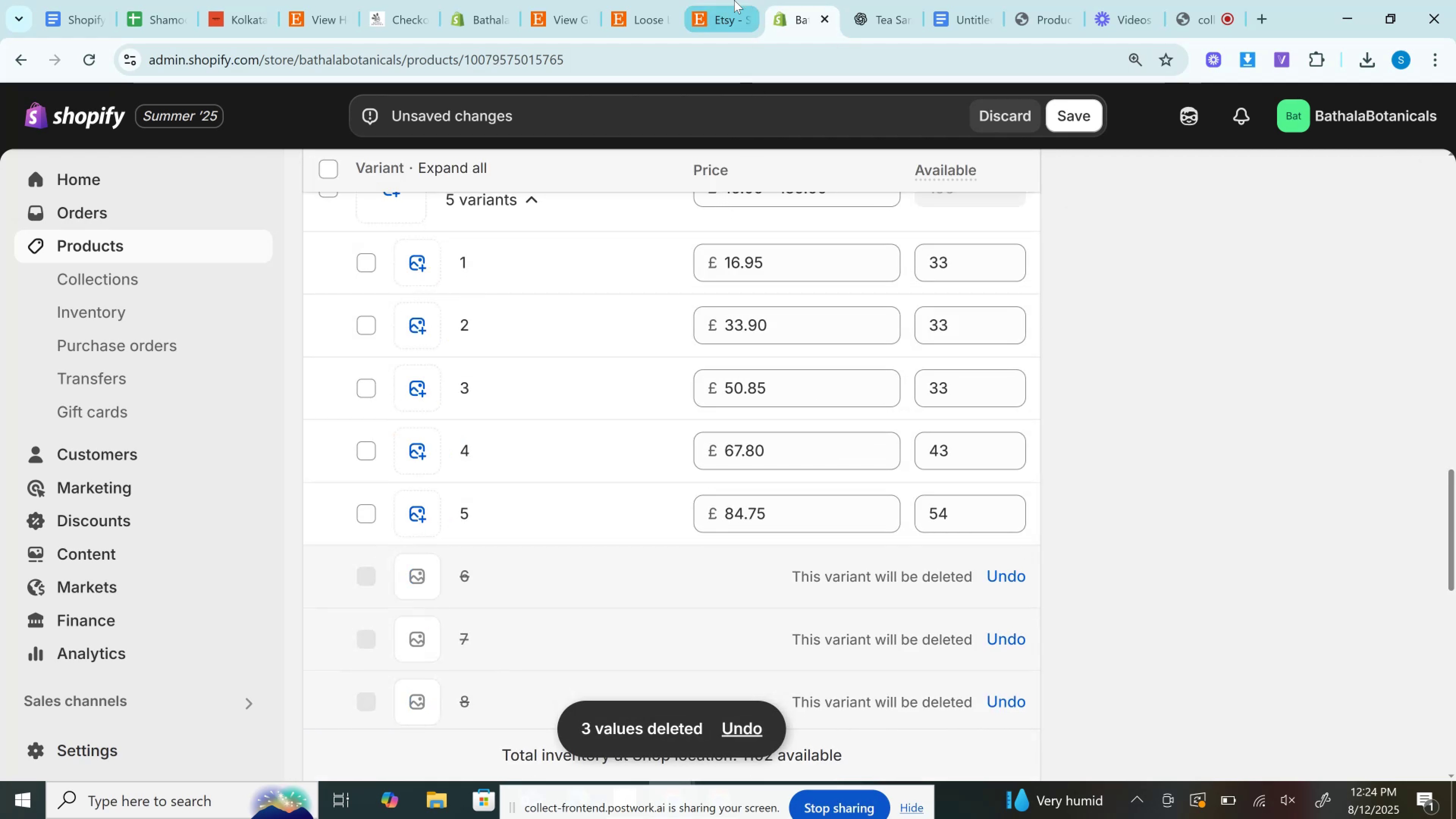 
left_click([734, 0])
 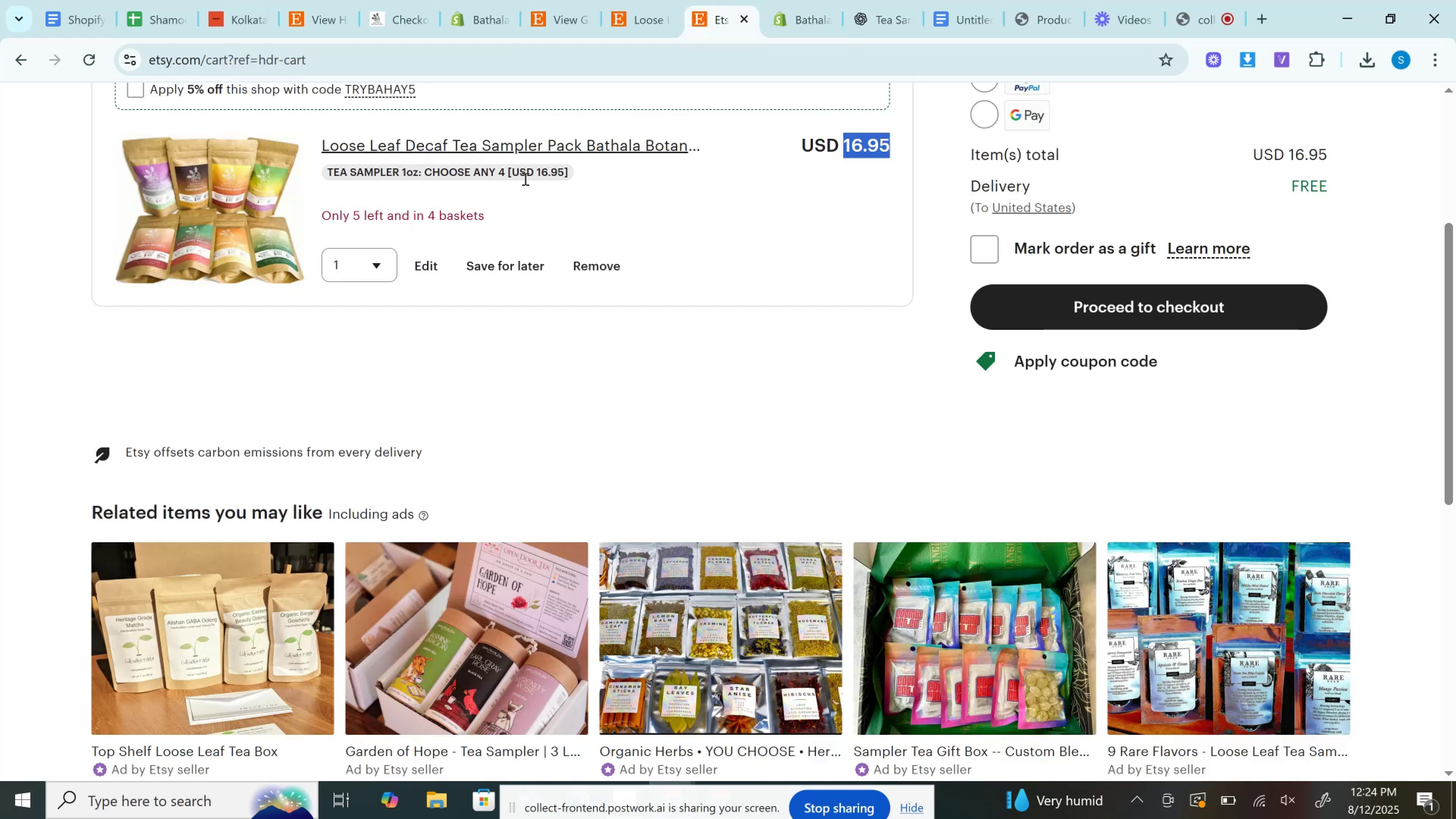 
scroll: coordinate [486, 415], scroll_direction: up, amount: 1.0
 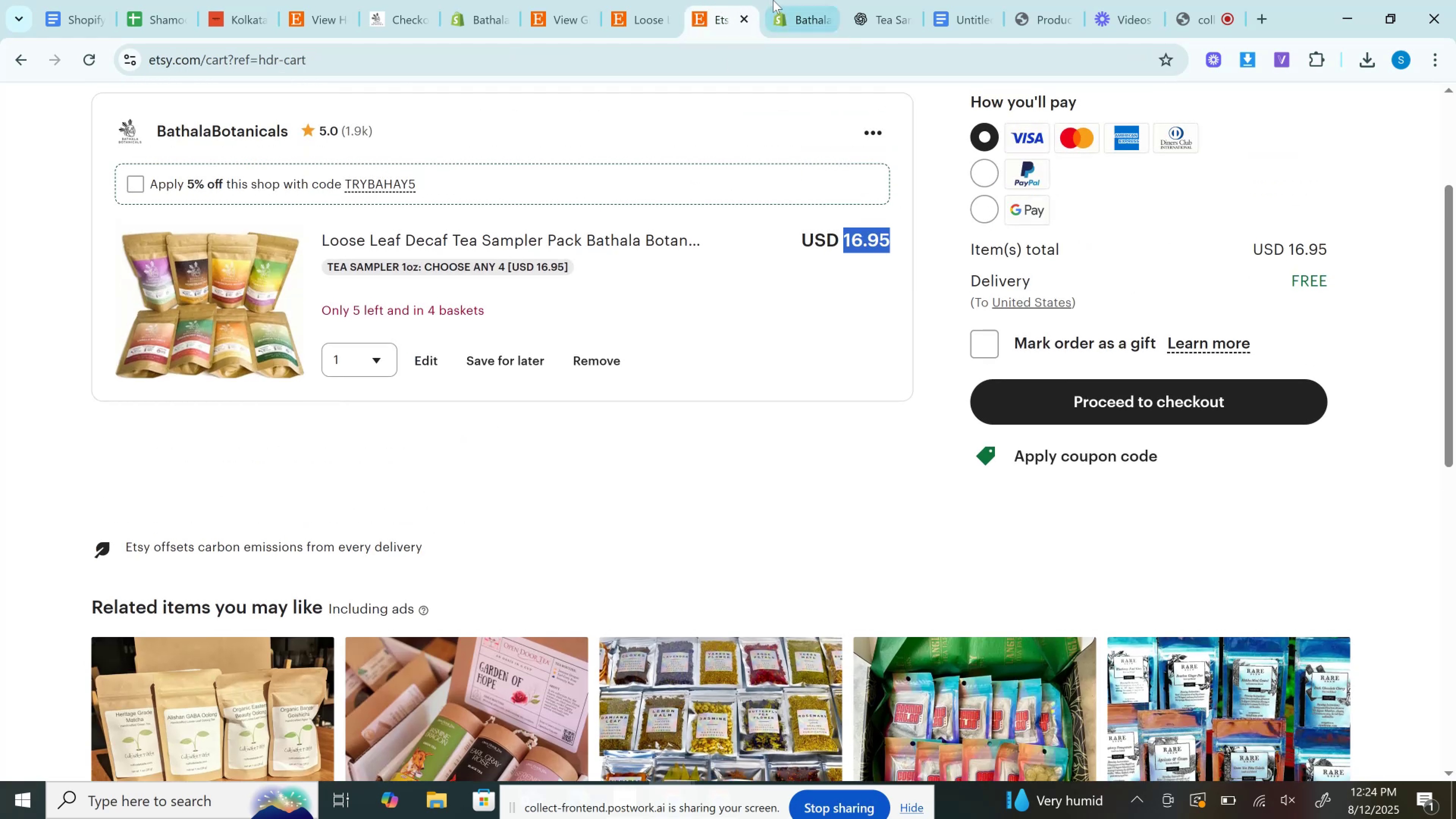 
left_click([792, 0])
 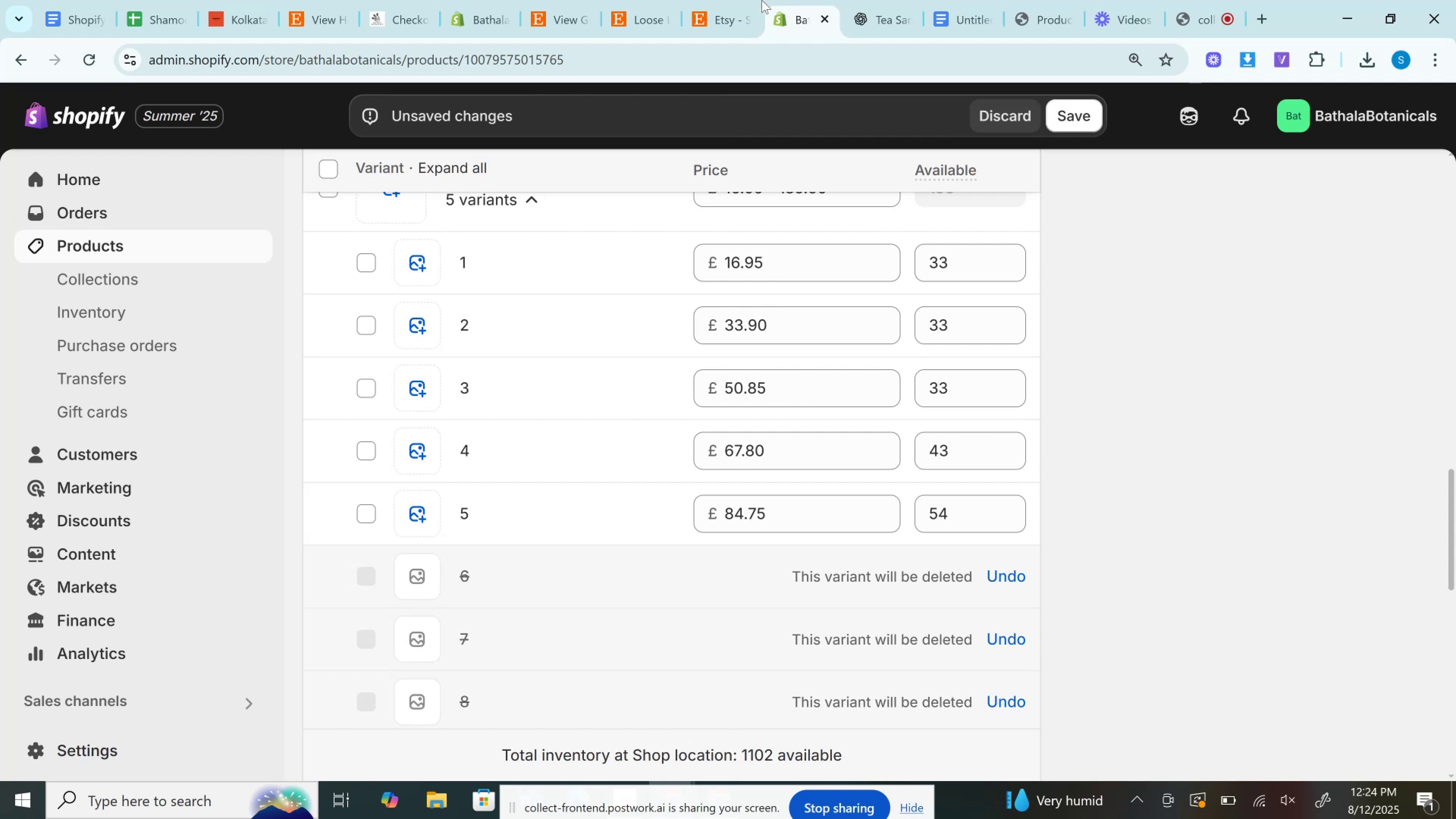 
left_click([742, 0])
 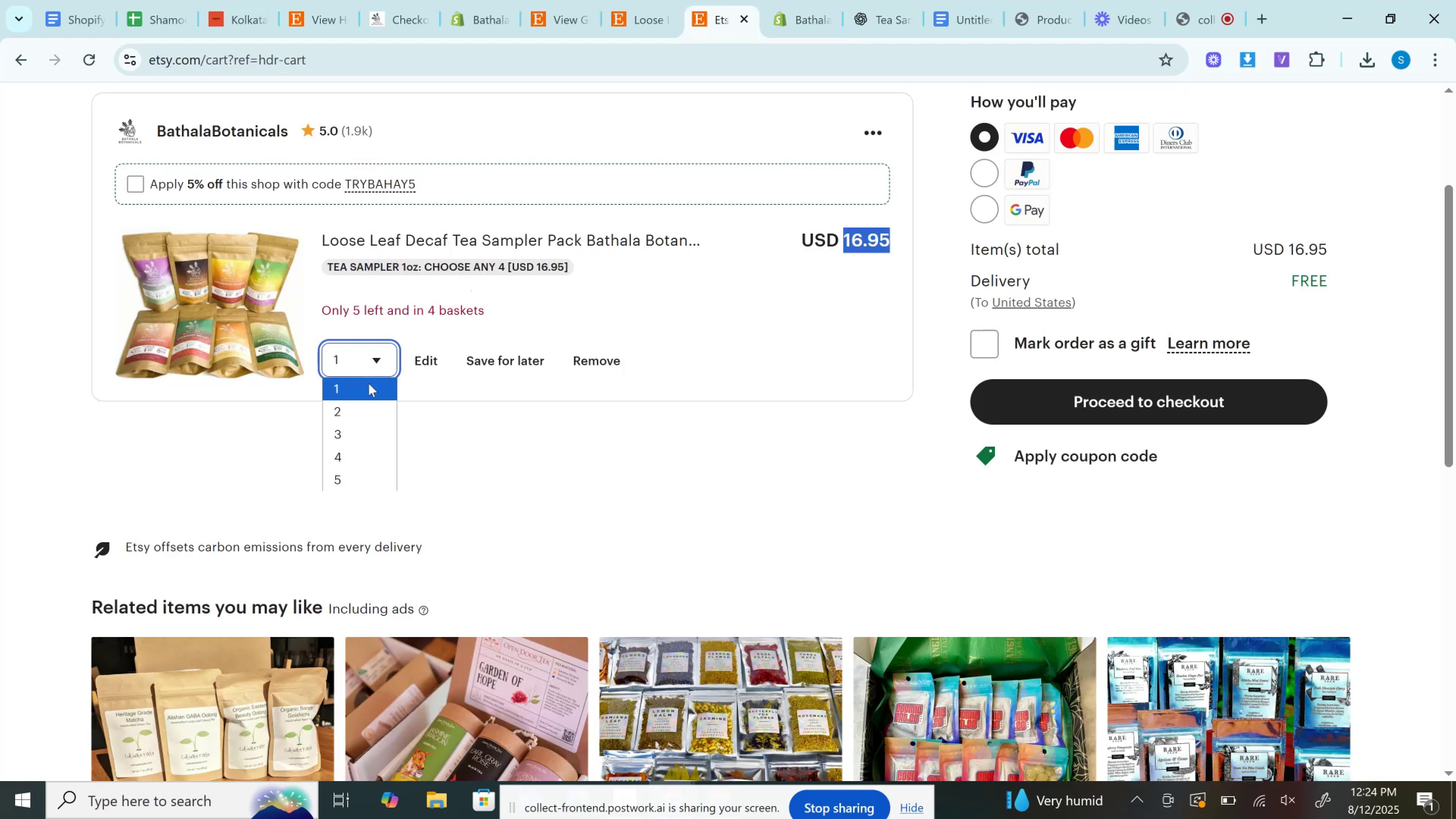 
left_click([364, 414])
 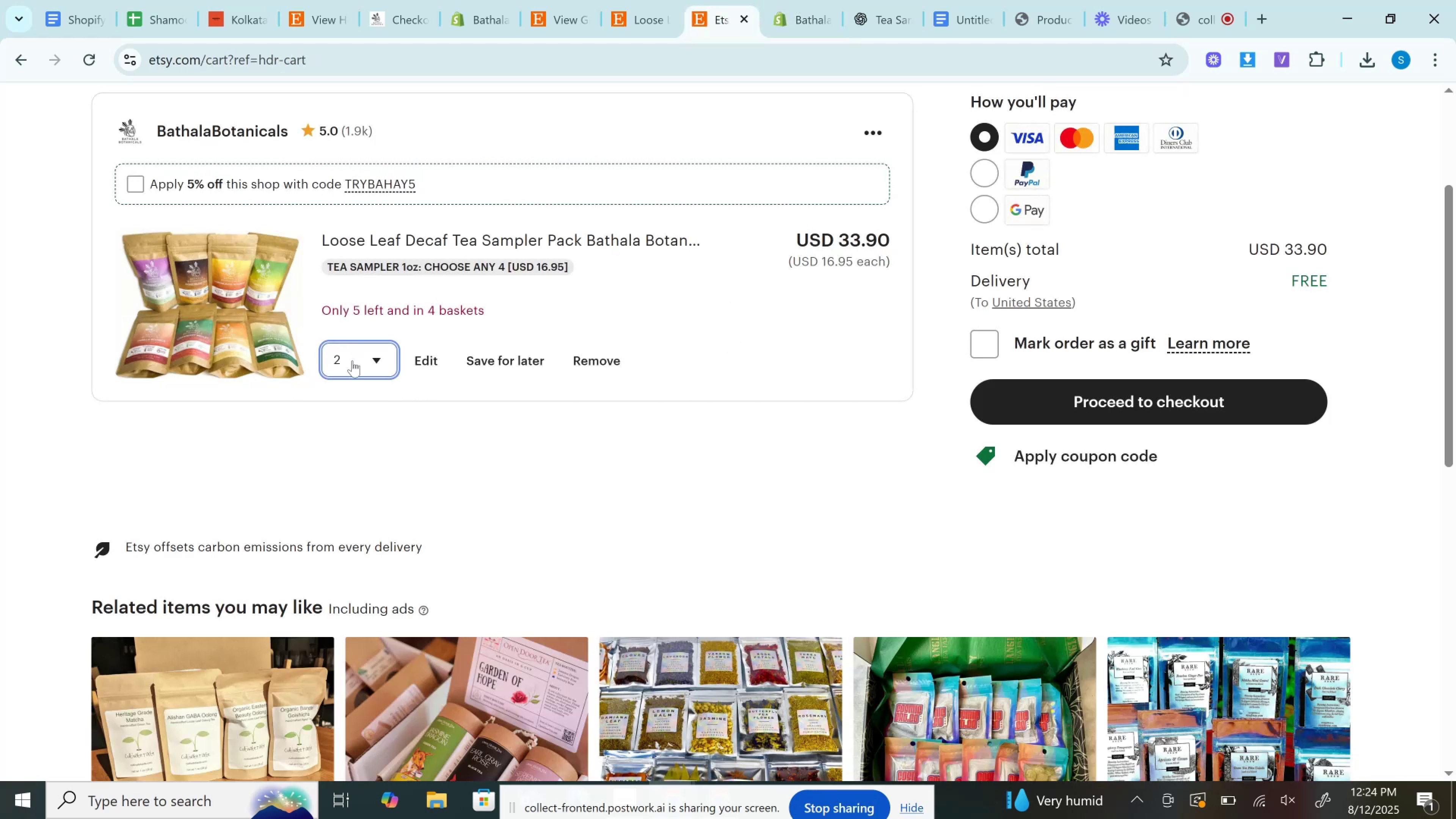 
left_click([352, 361])
 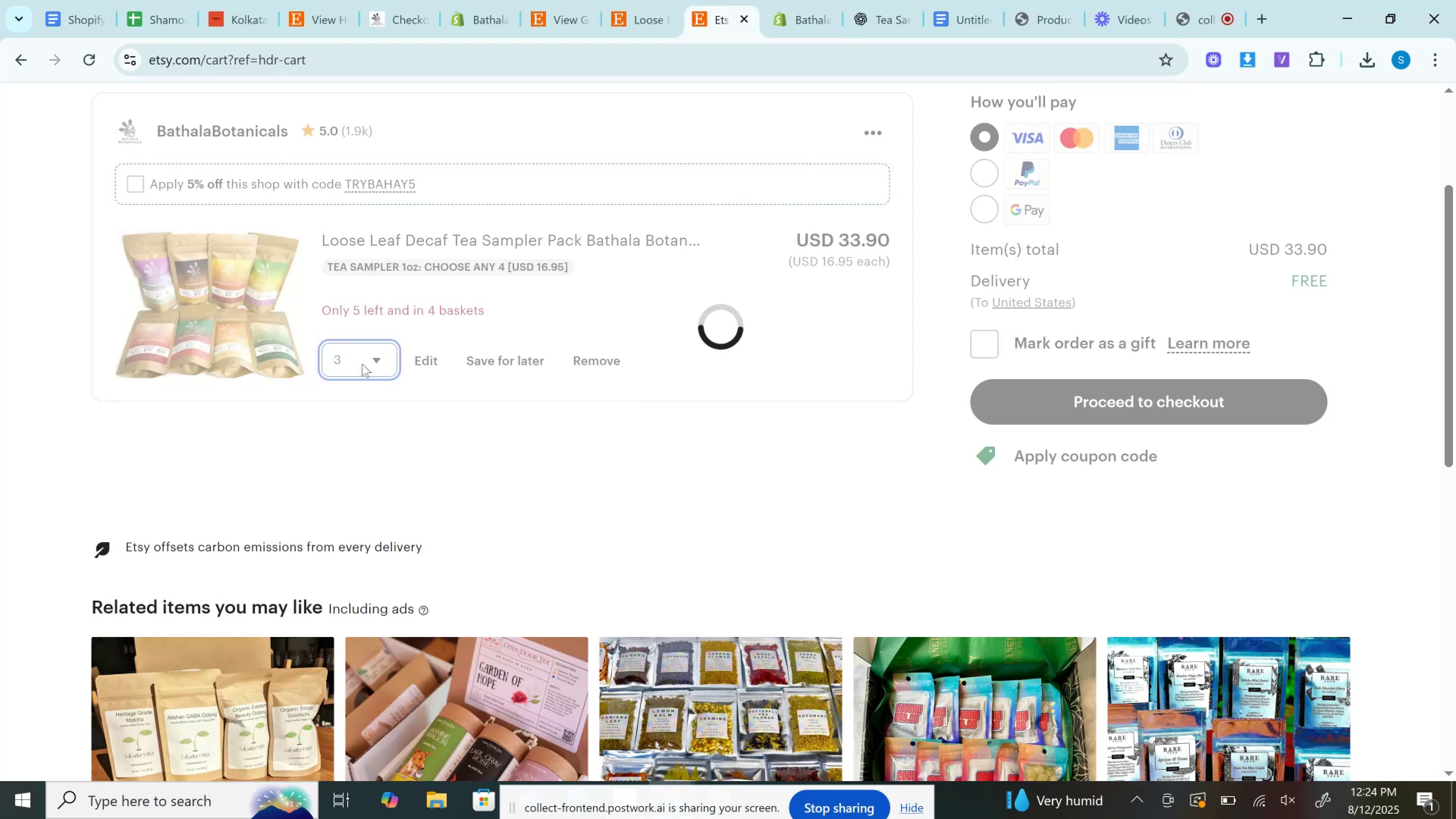 
left_click([362, 364])
 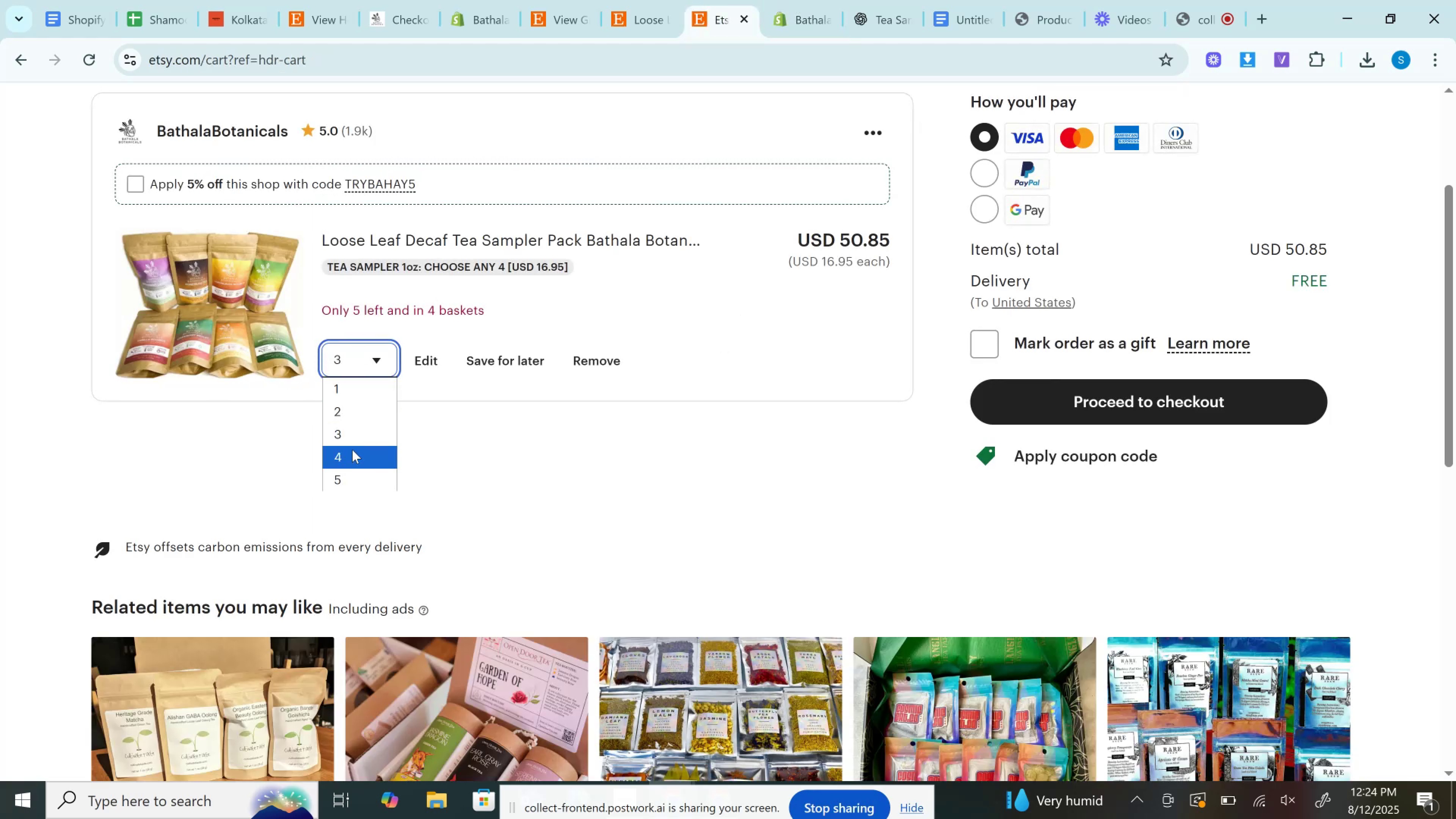 
left_click([352, 452])
 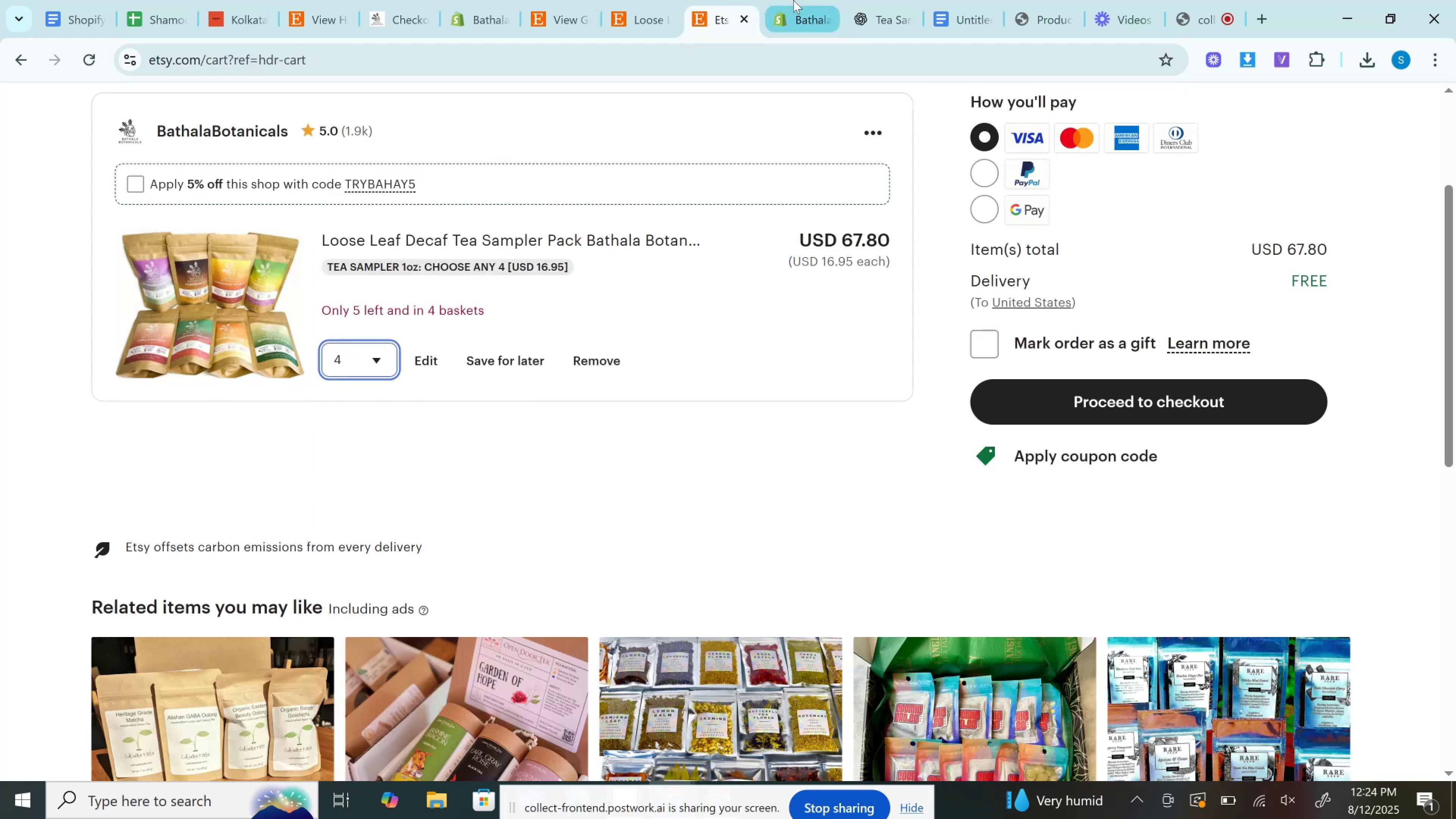 
left_click([793, 0])
 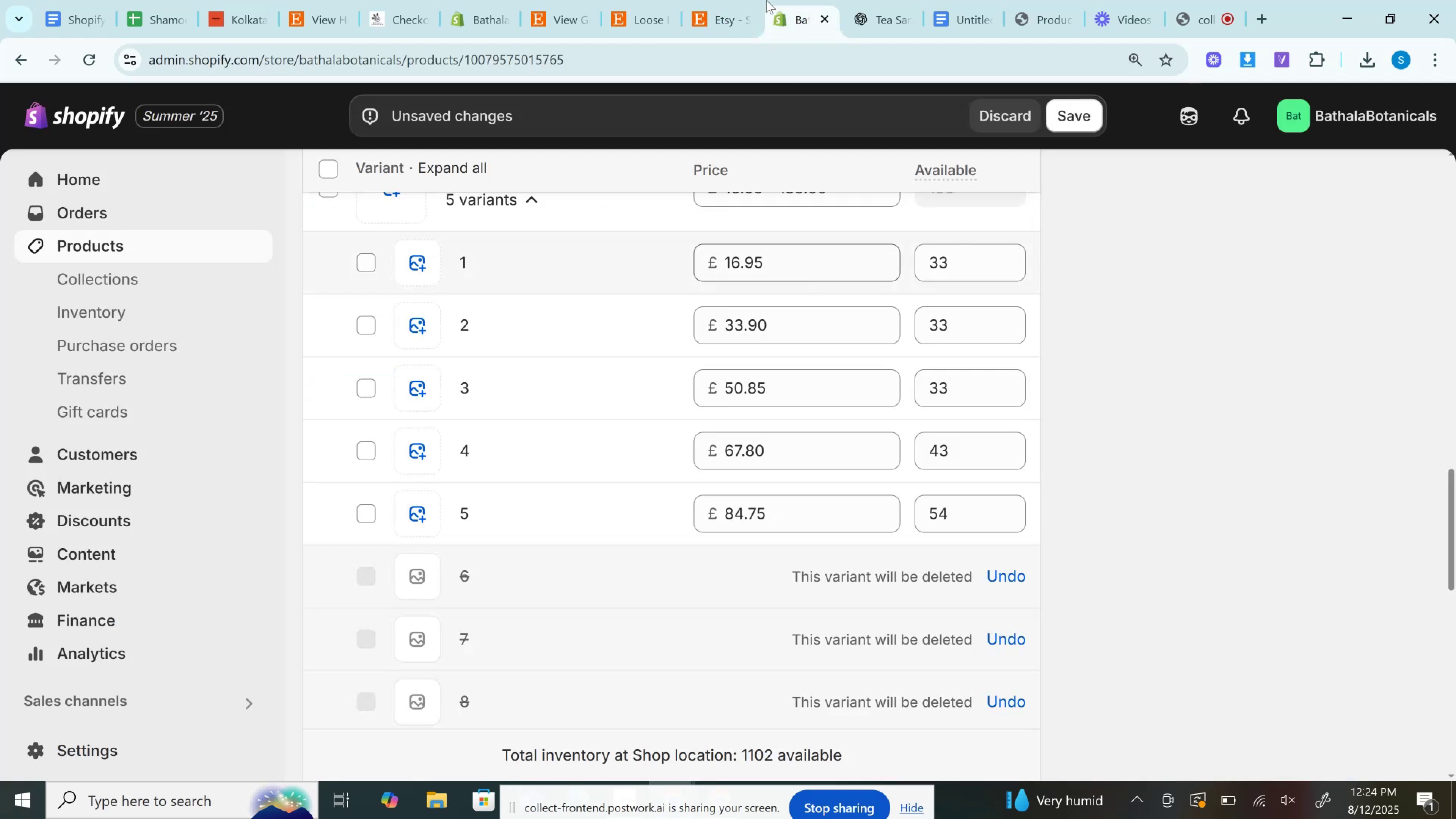 
left_click([733, 0])
 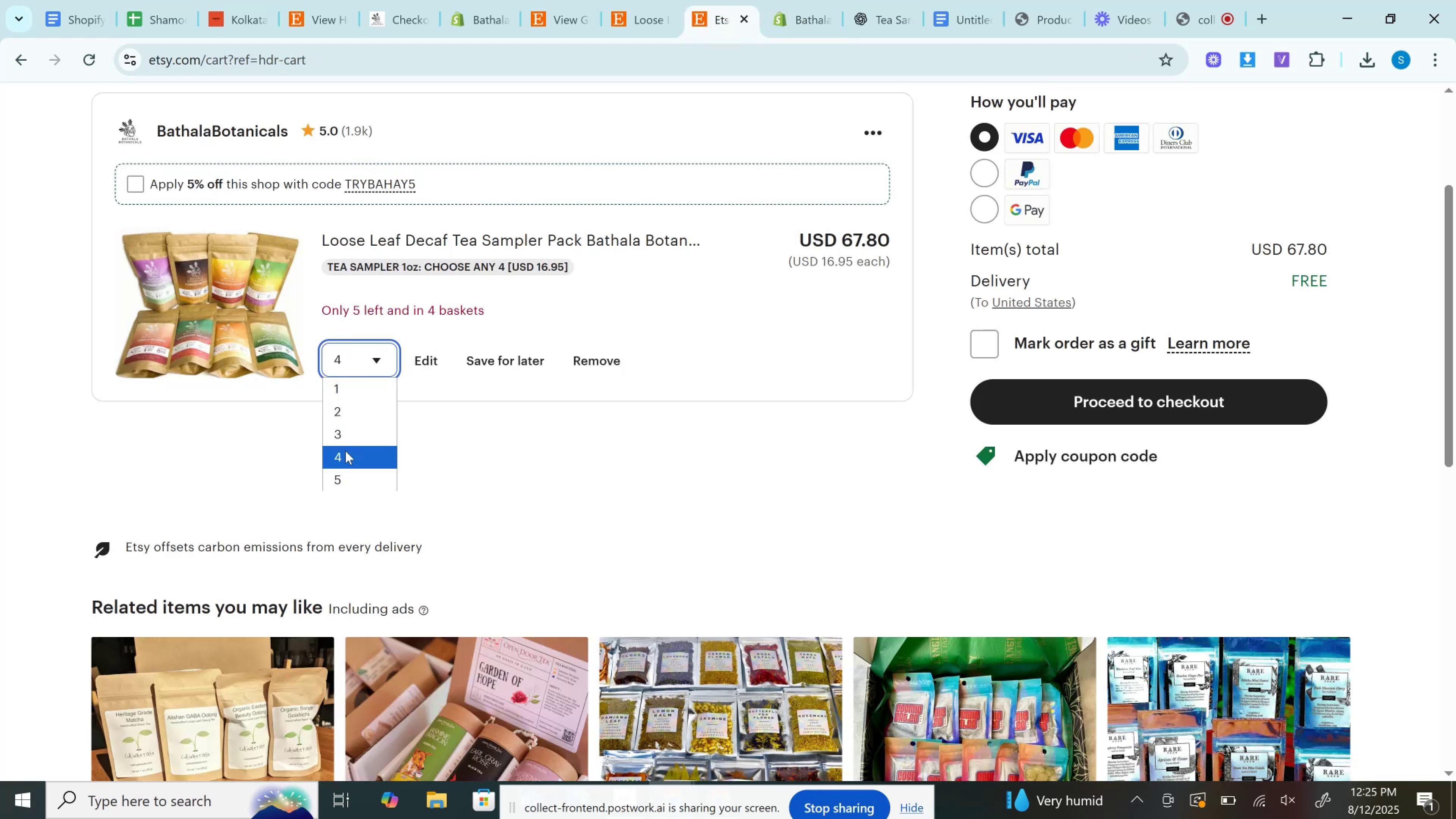 
left_click([345, 485])
 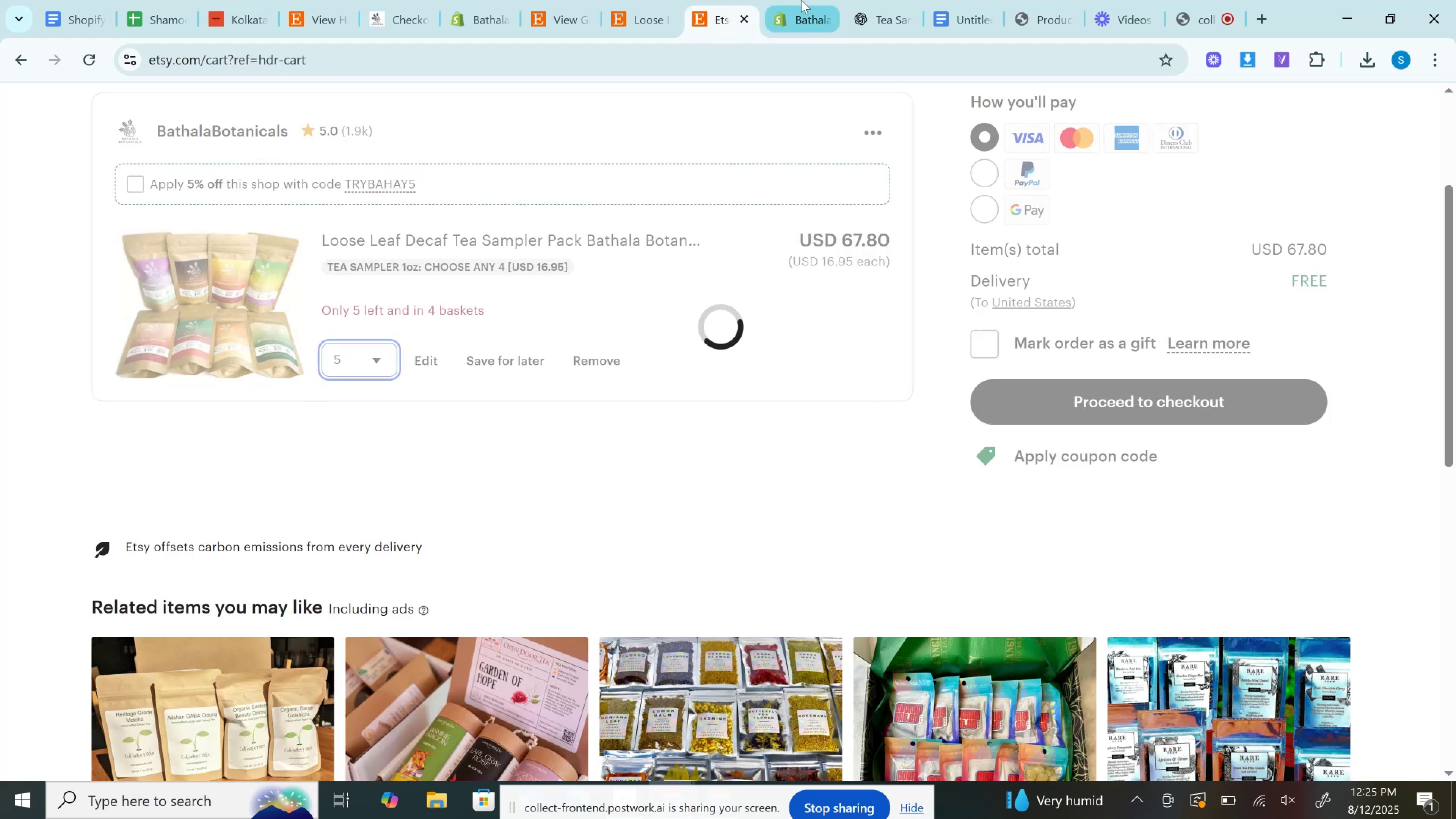 
left_click([801, 0])
 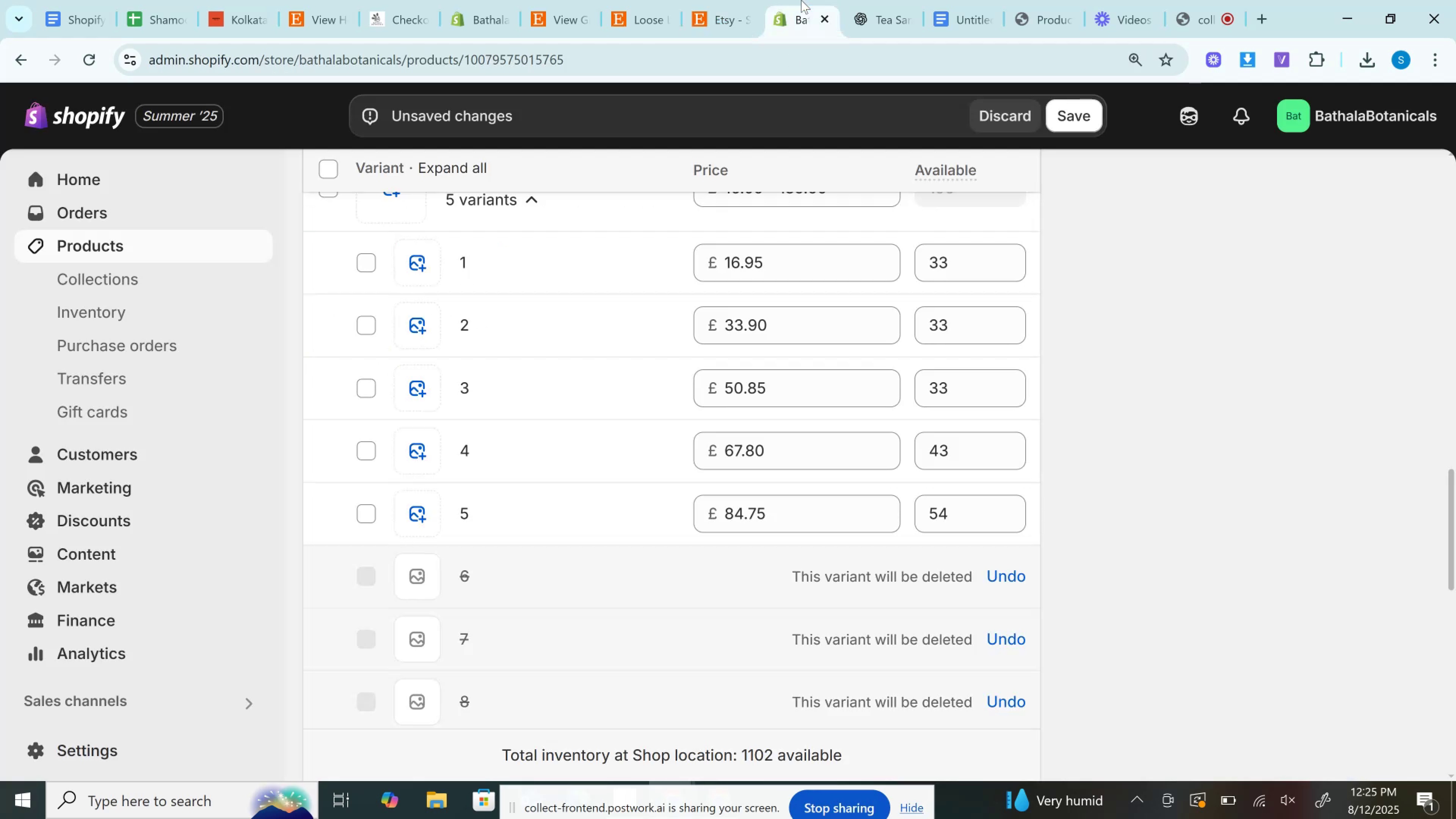 
left_click([736, 0])
 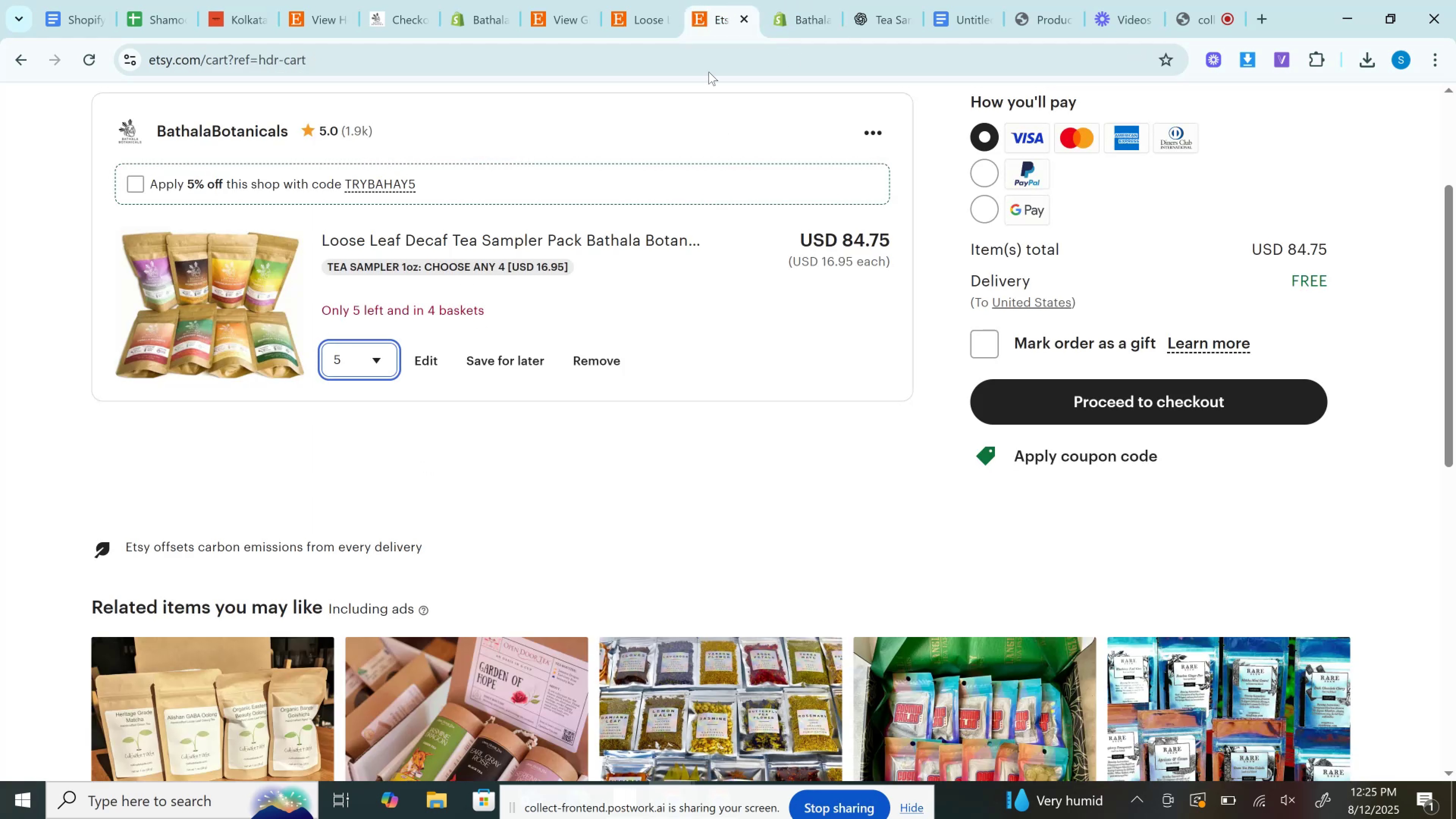 
left_click([656, 0])
 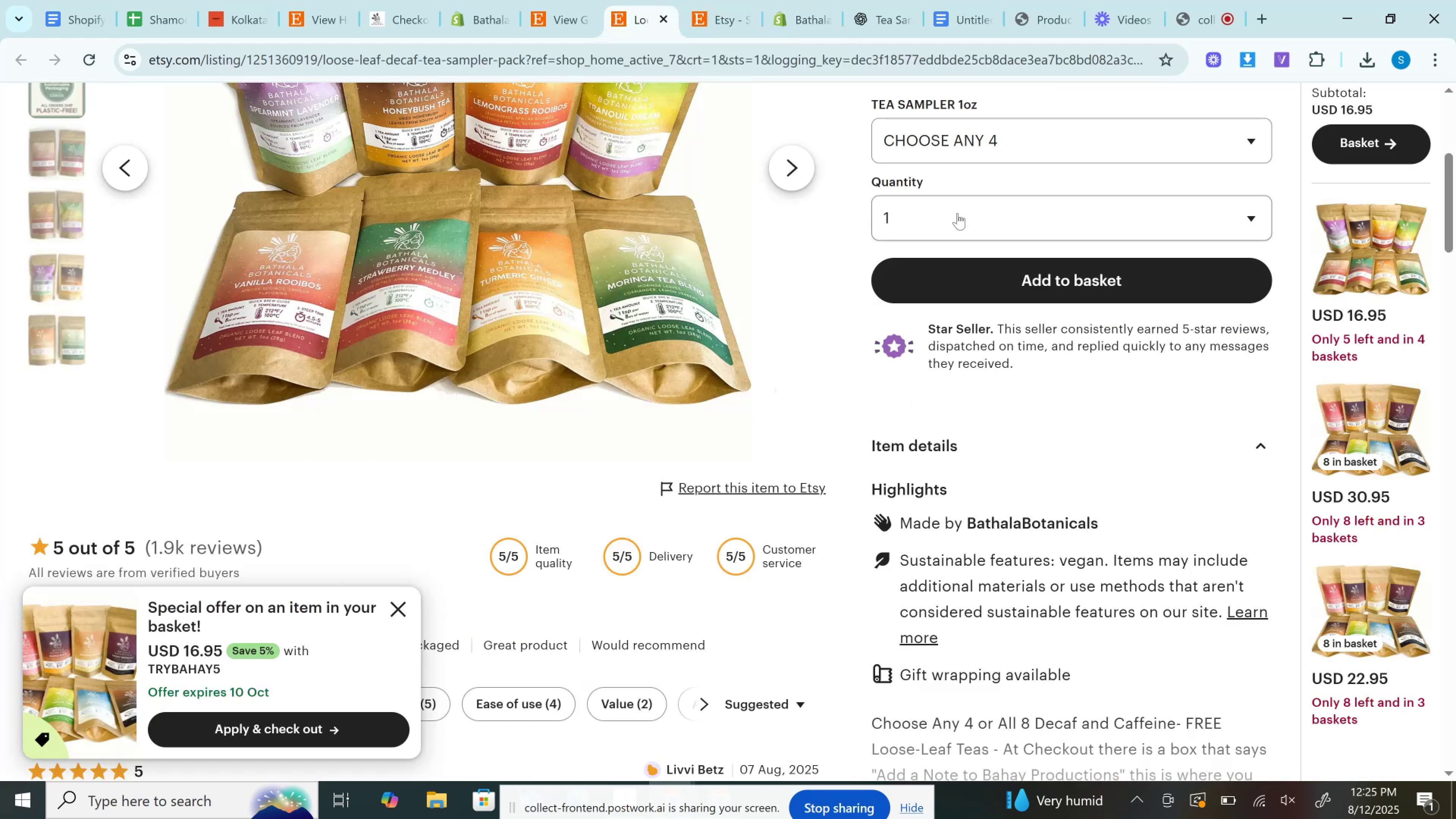 
left_click([959, 149])
 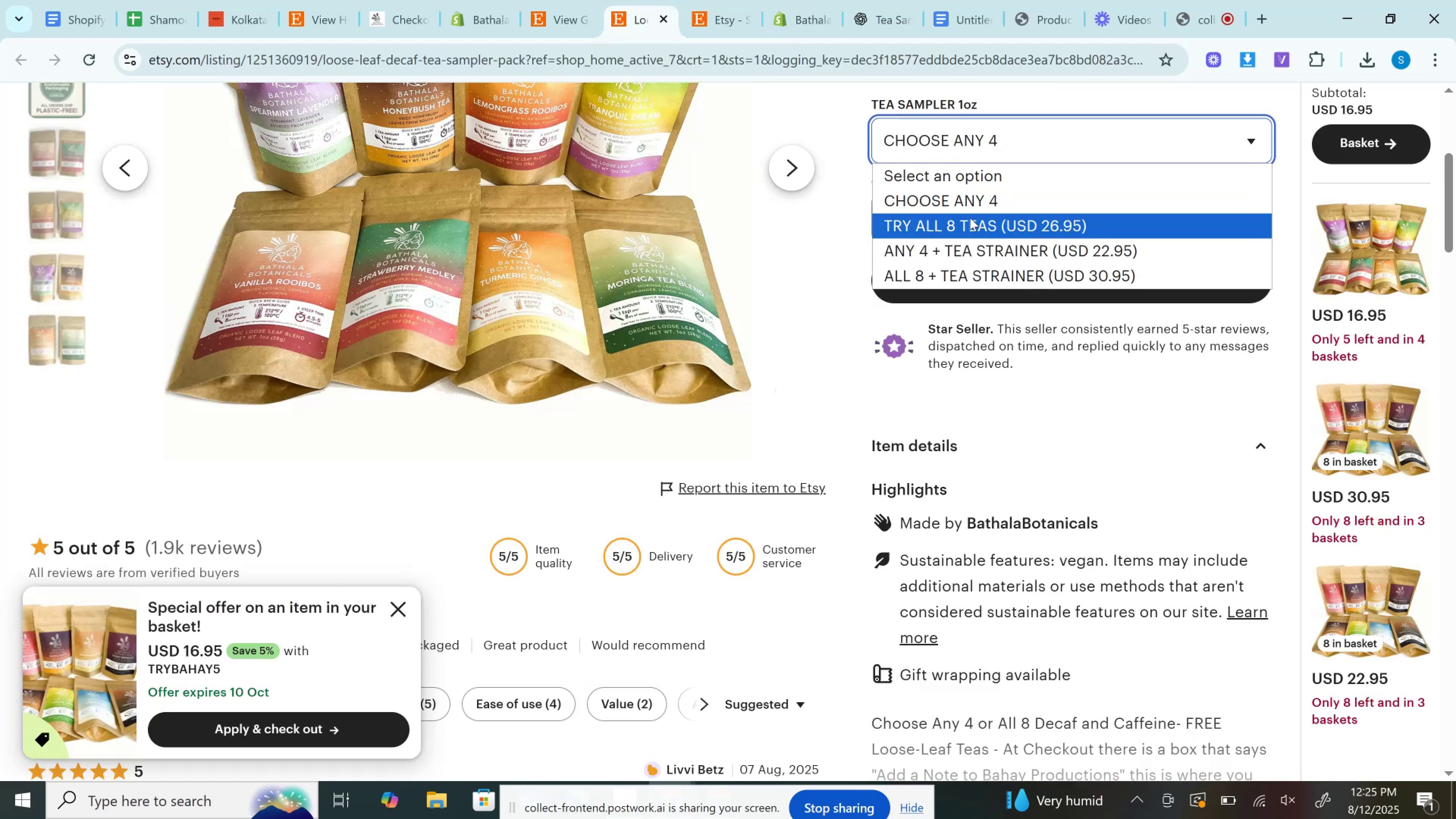 
left_click([970, 218])
 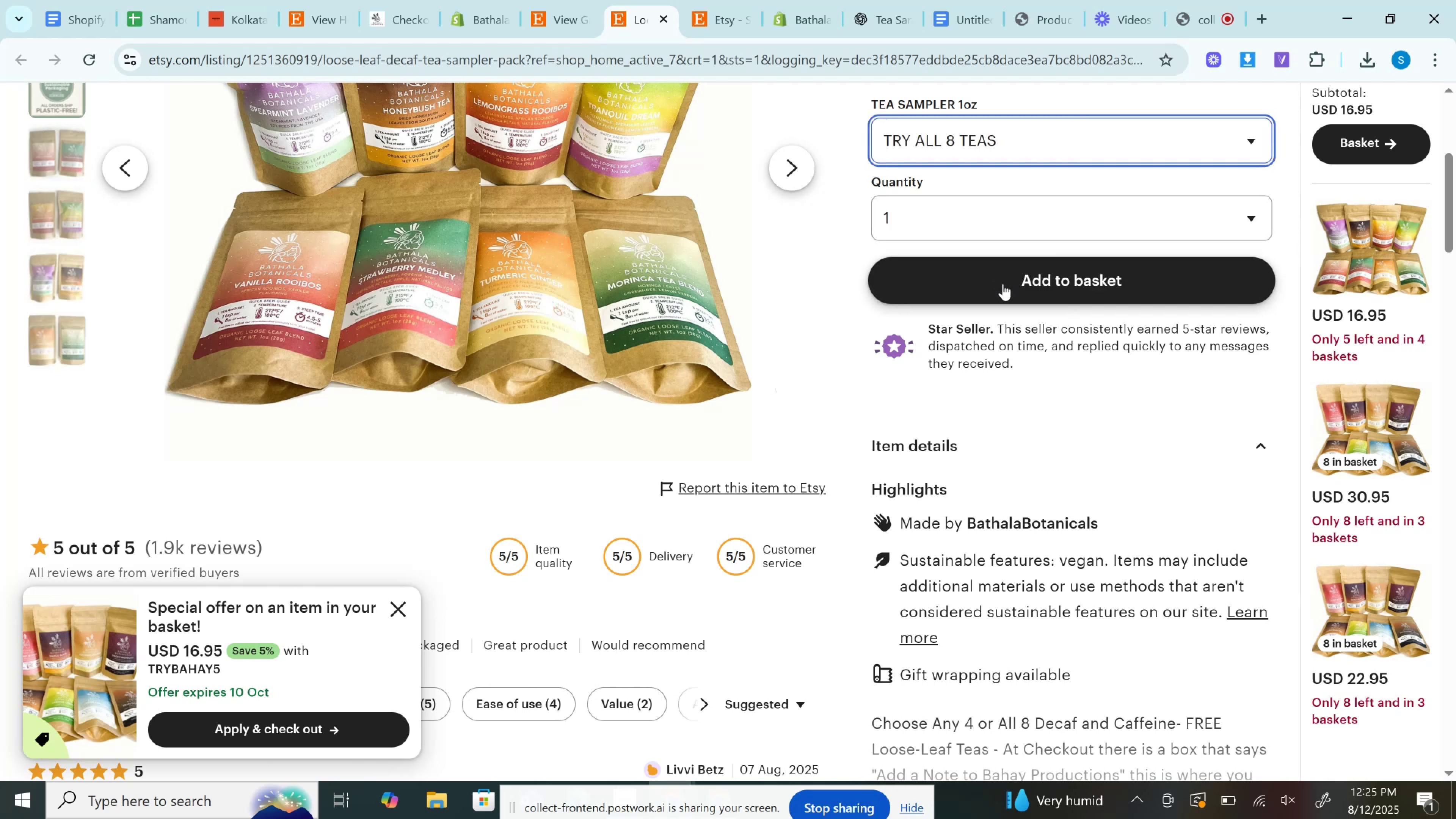 
left_click([1003, 284])
 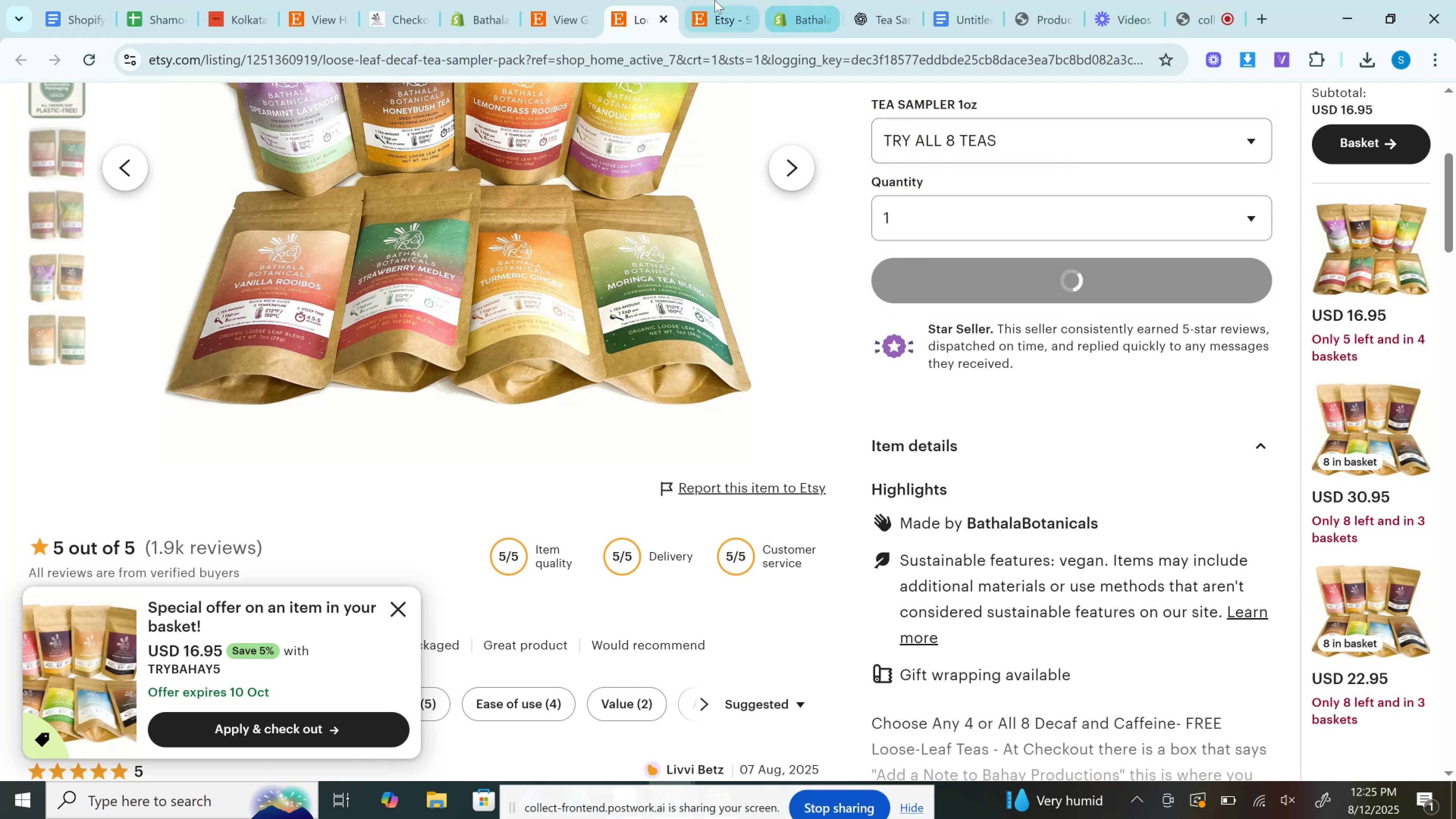 
left_click([715, 0])
 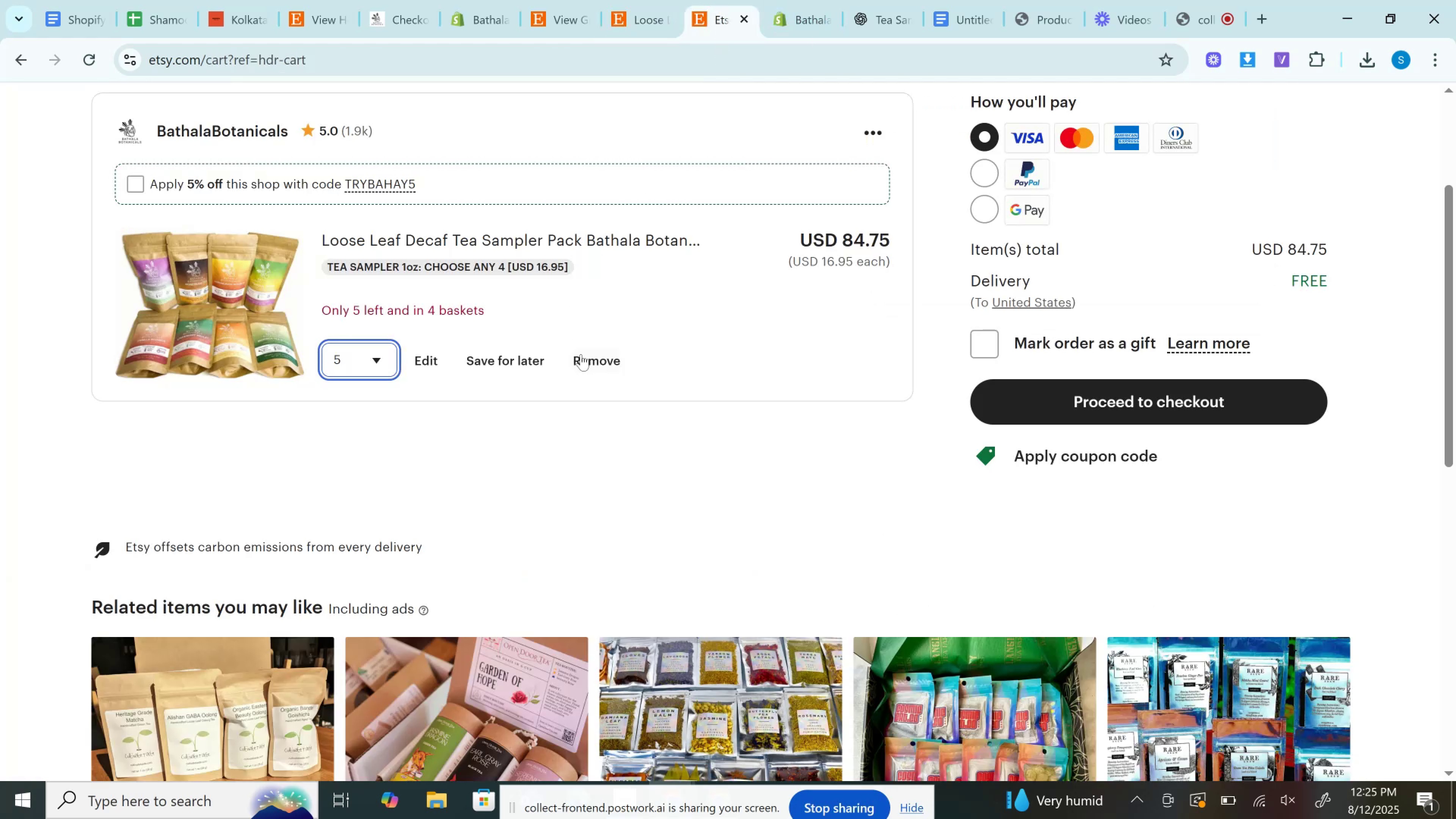 
left_click([590, 366])
 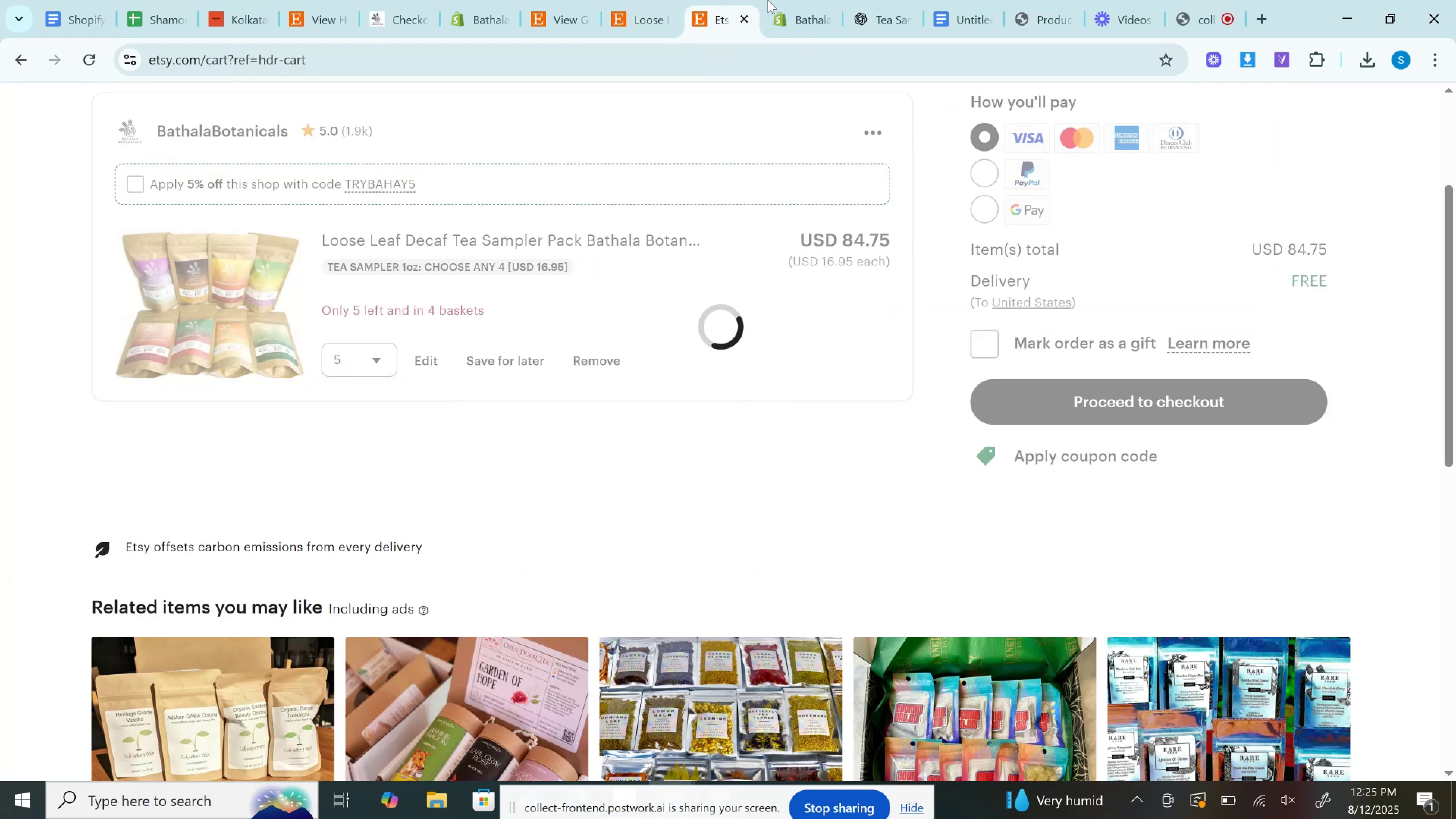 
left_click([781, 0])
 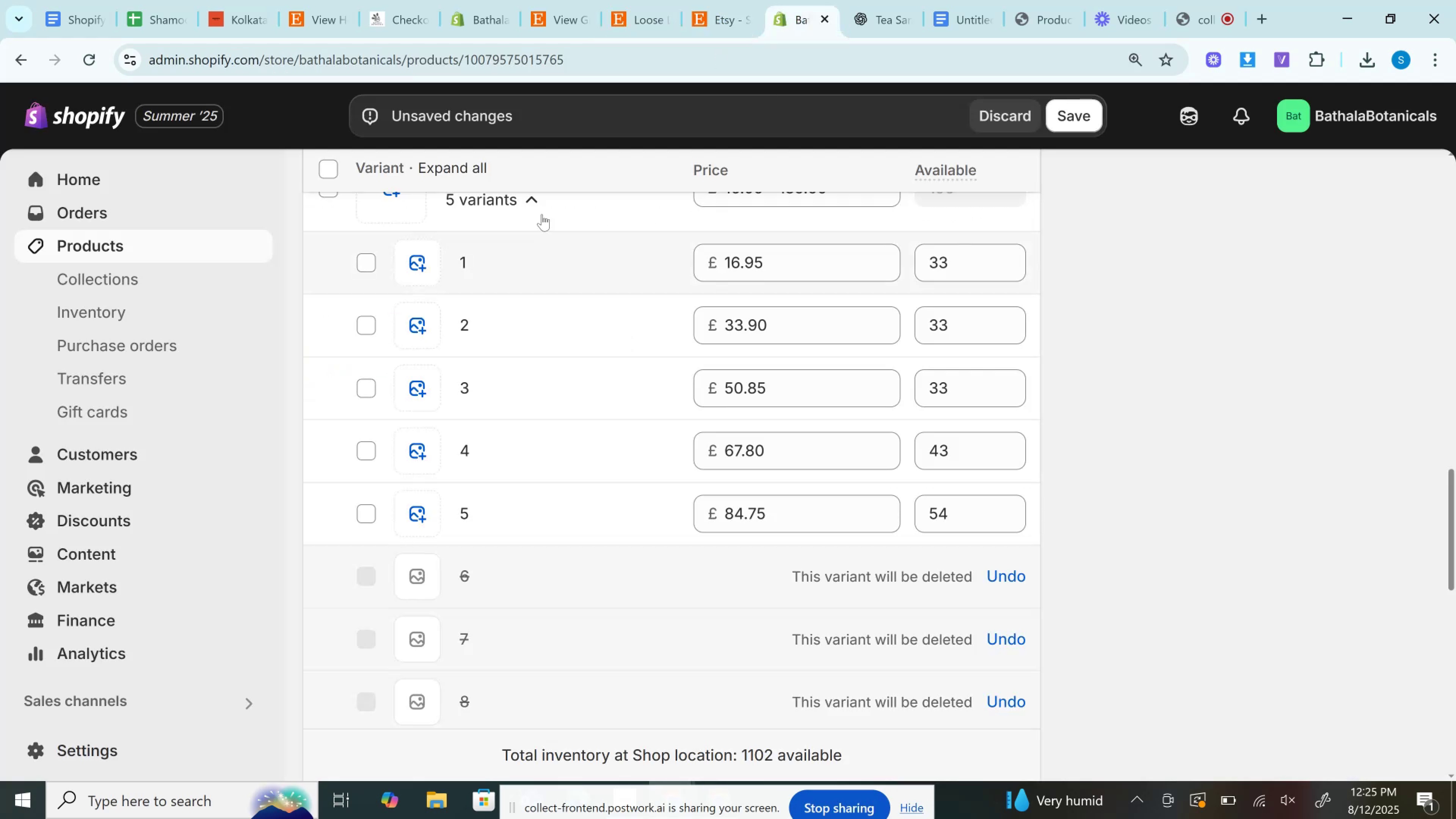 
left_click([542, 205])
 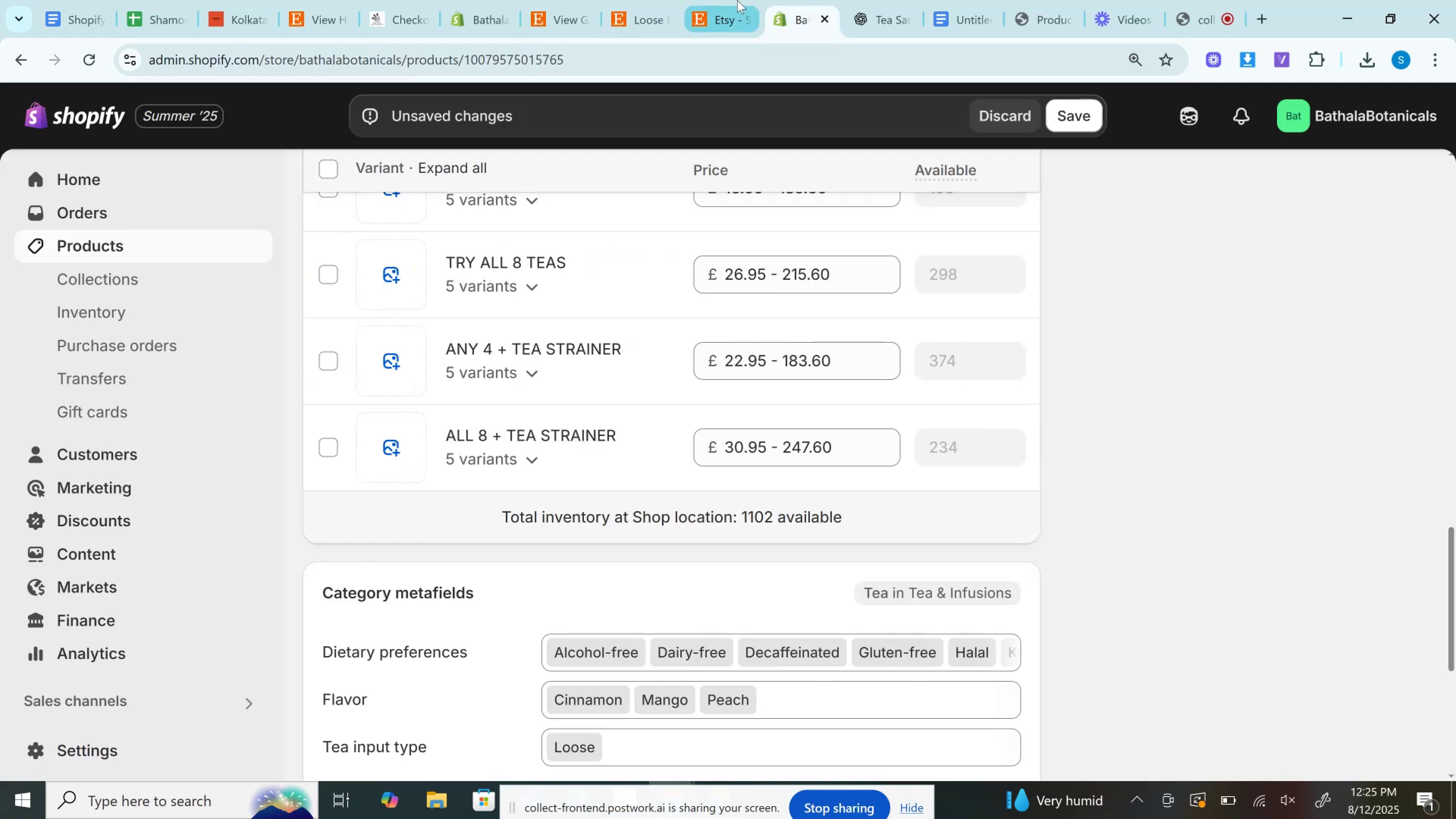 
left_click([737, 0])
 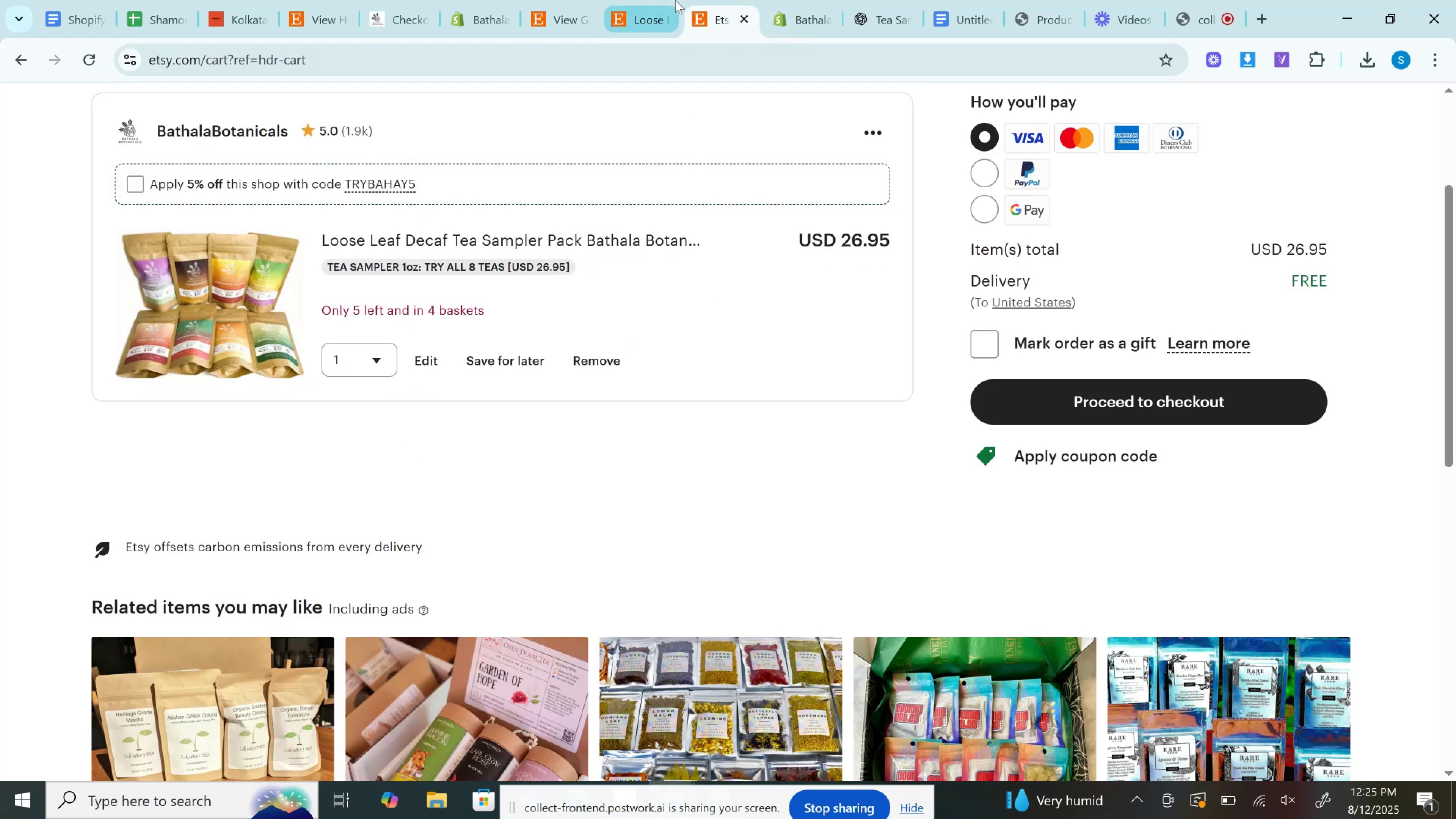 
left_click([669, 0])
 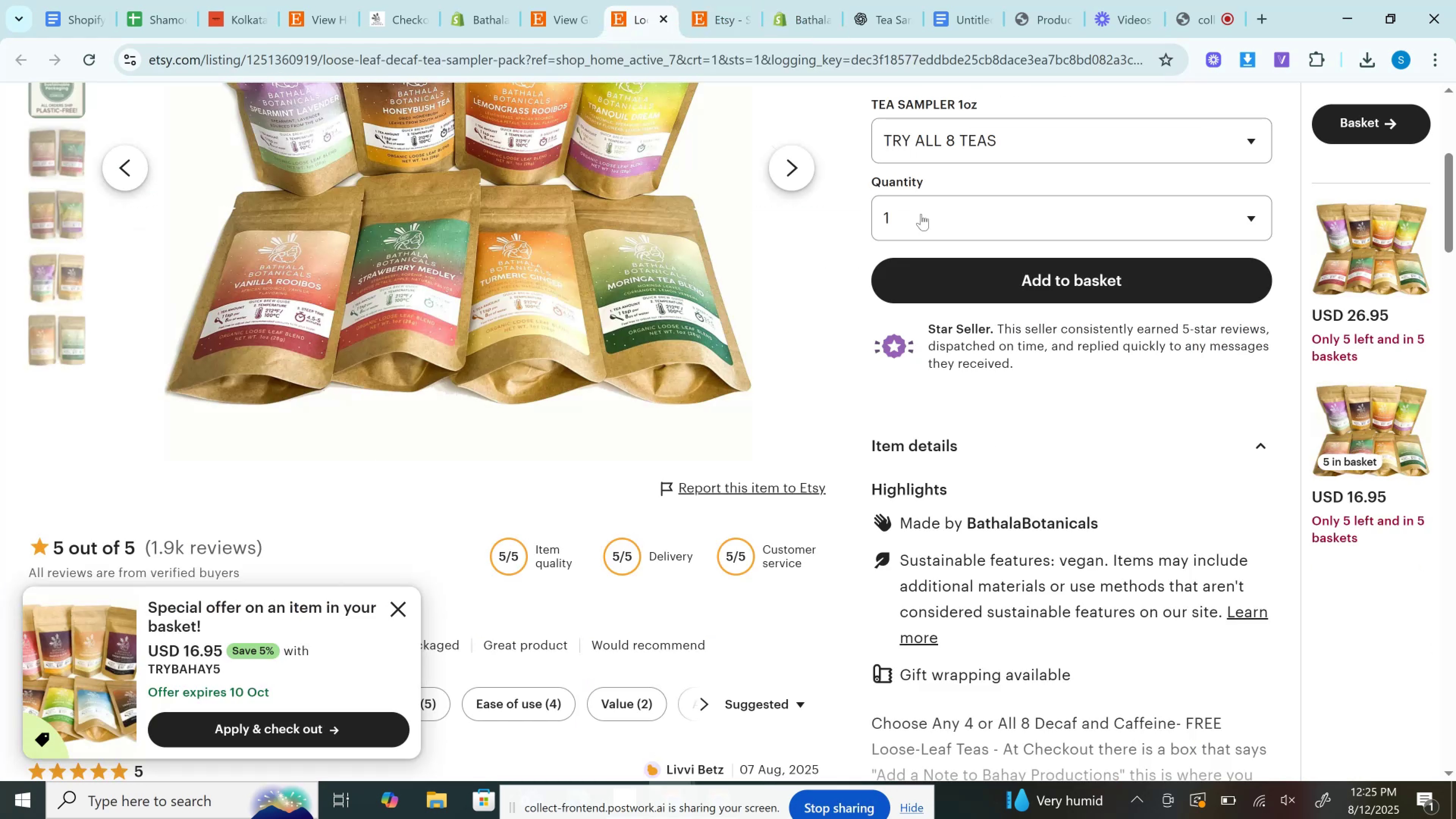 
scroll: coordinate [960, 326], scroll_direction: up, amount: 3.0
 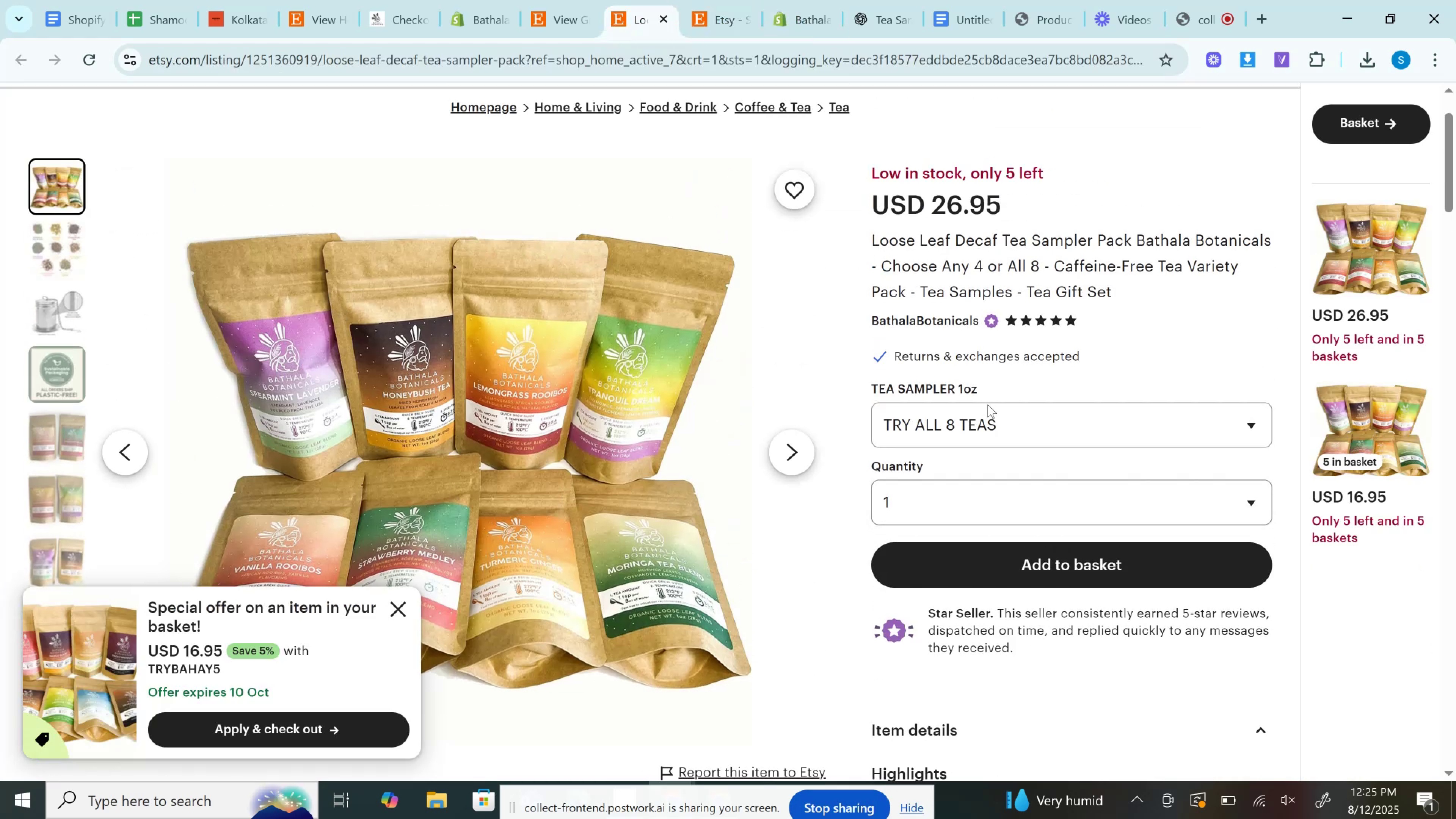 
left_click([987, 433])
 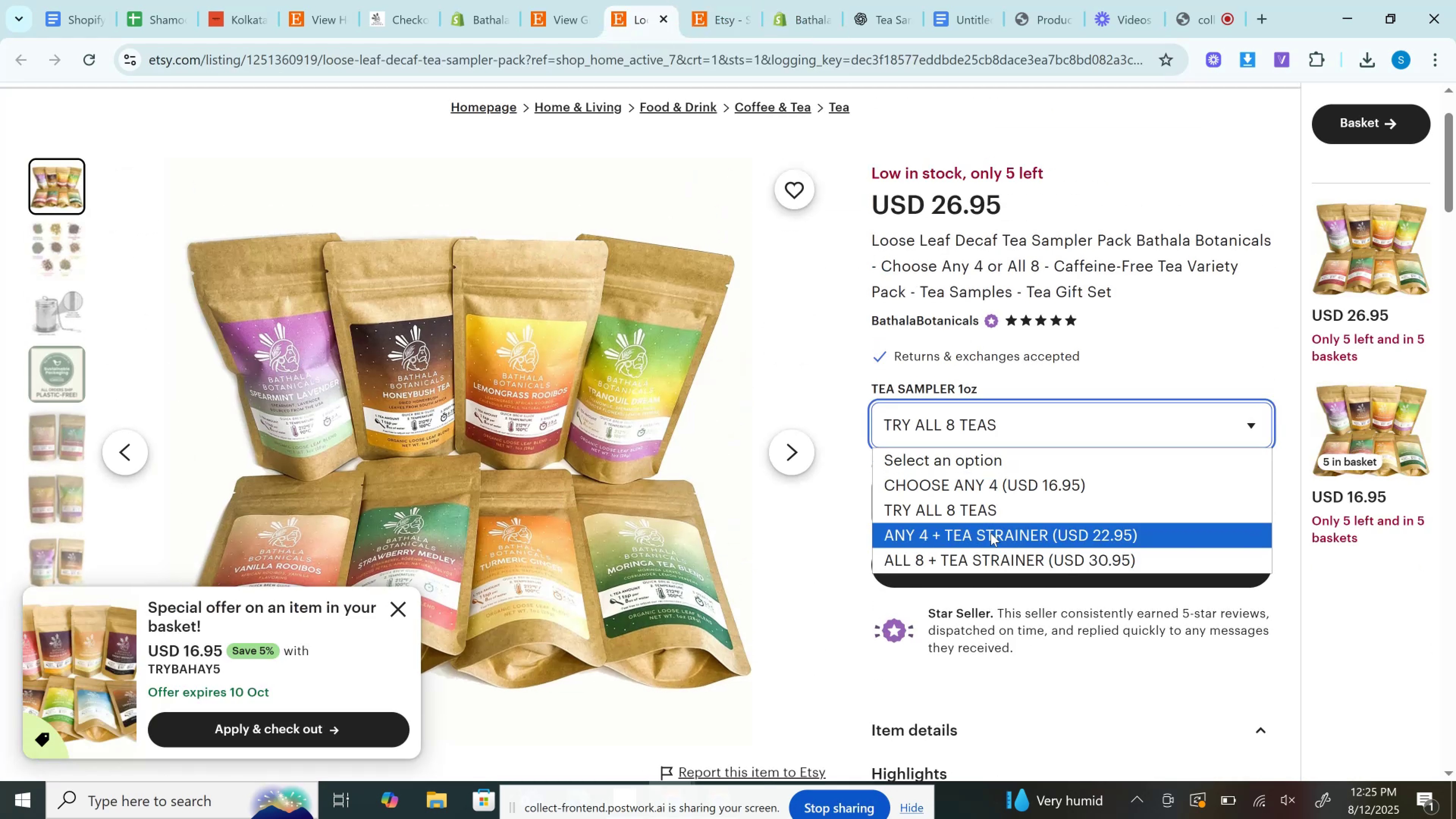 
left_click([991, 533])
 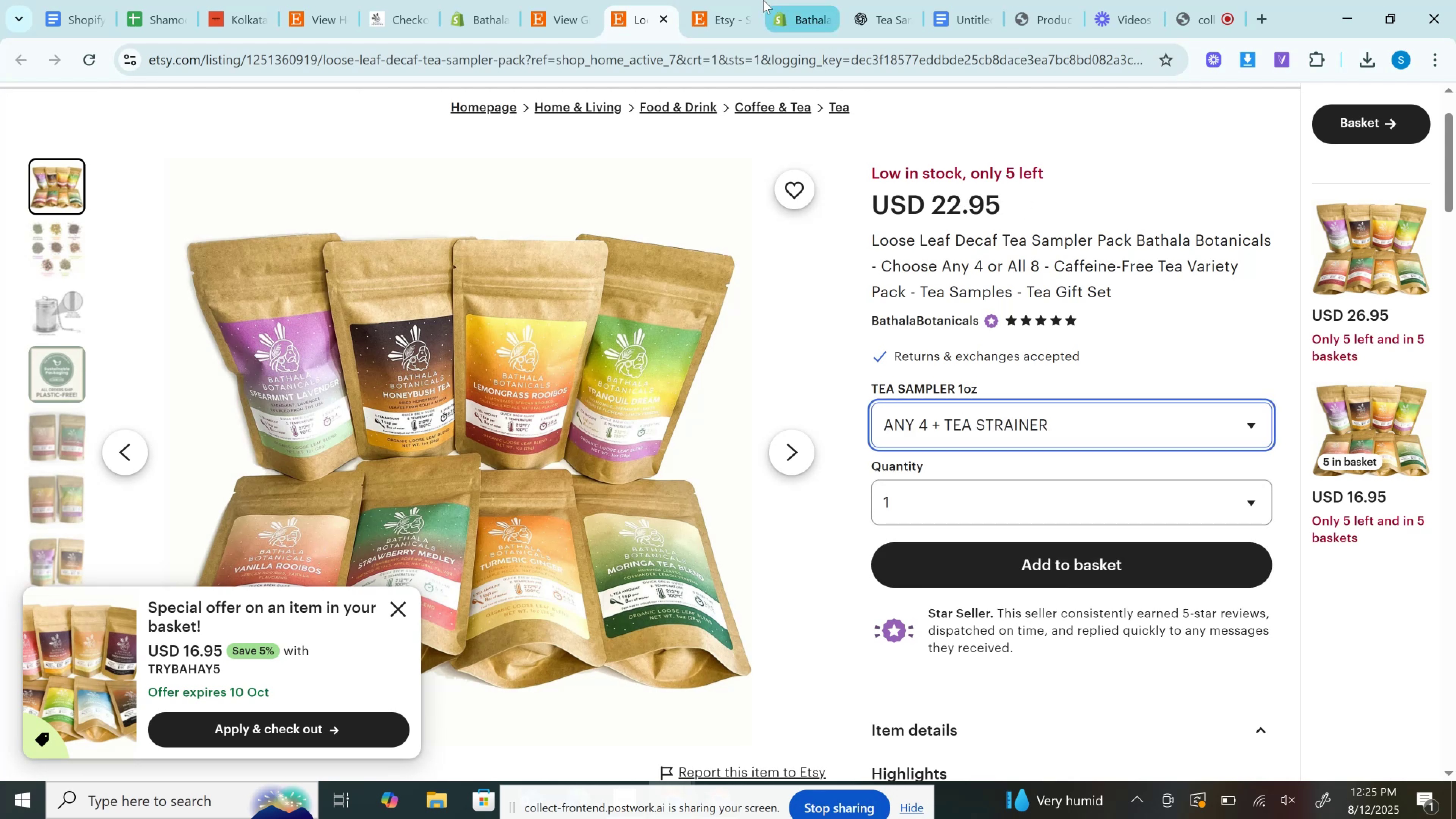 
left_click([749, 0])
 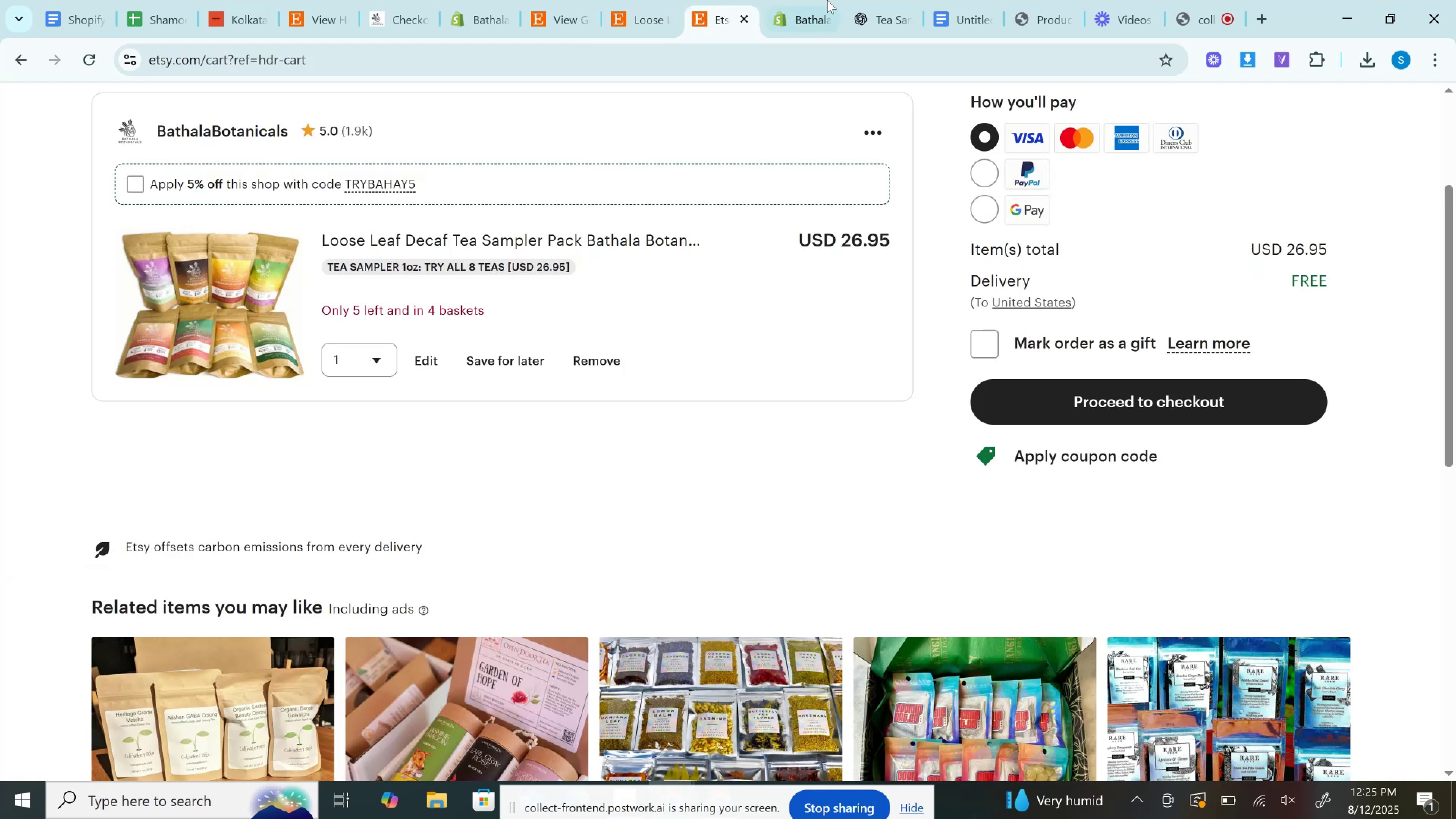 
left_click([836, 0])
 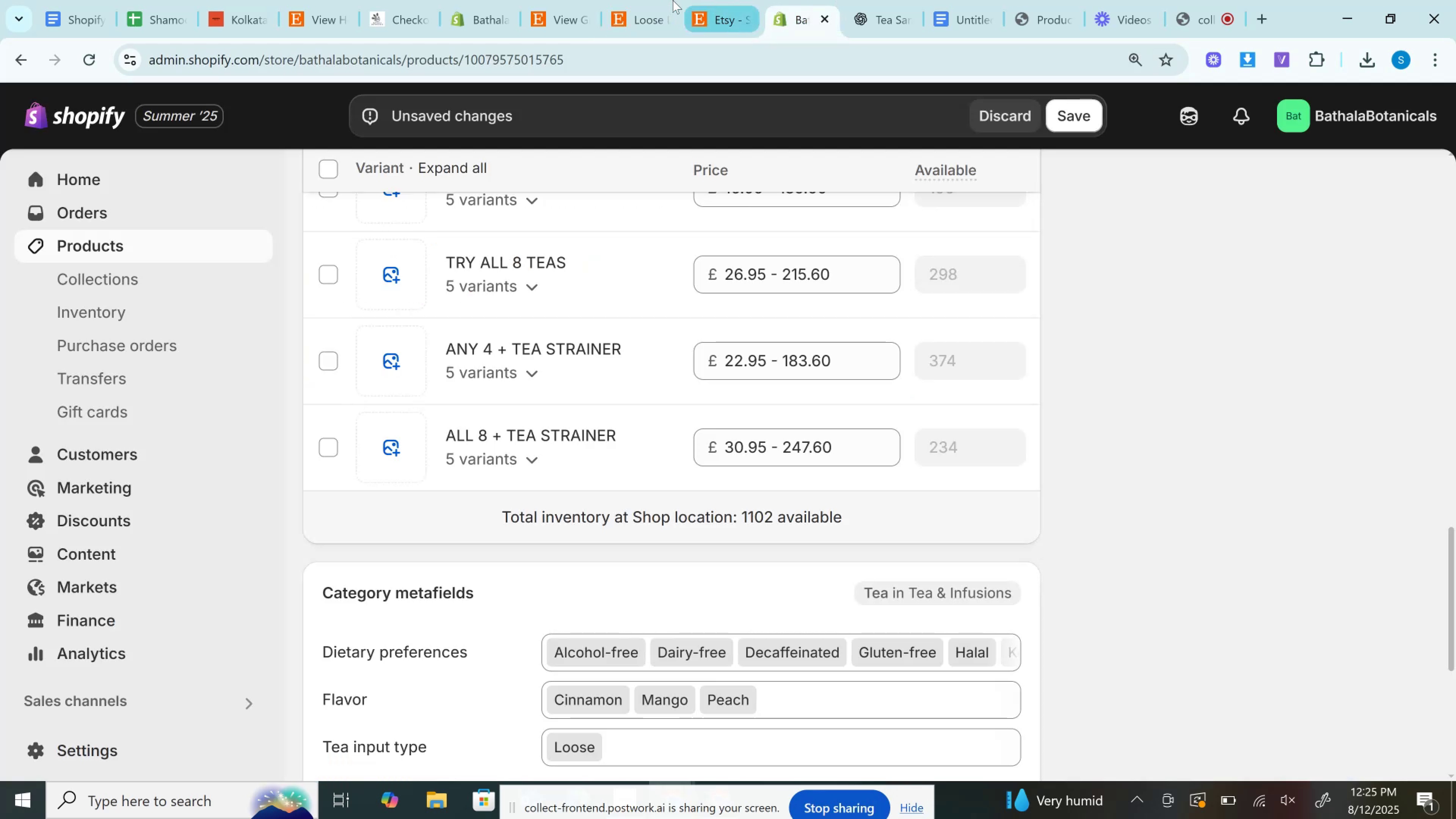 
left_click([667, 0])
 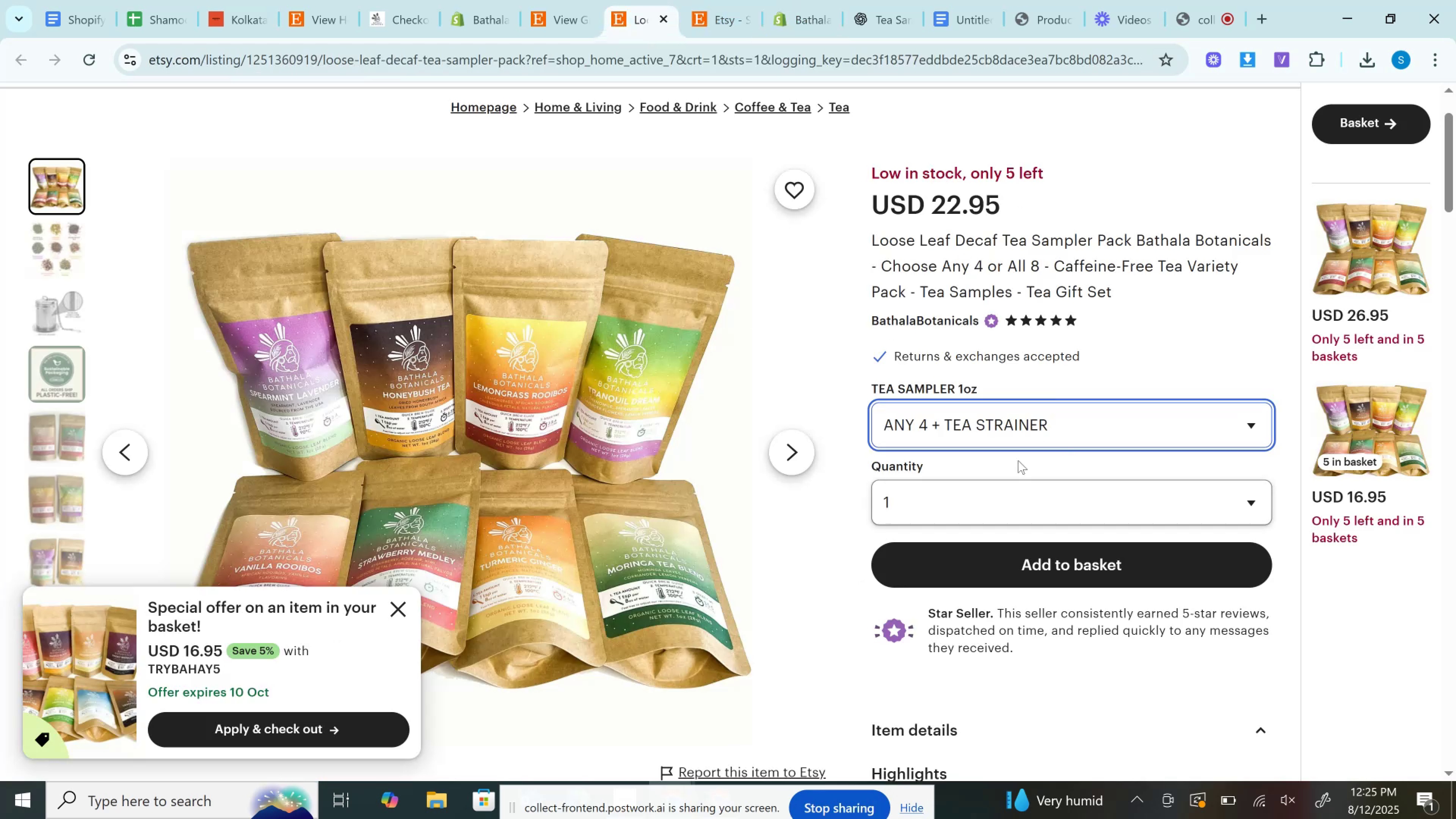 
left_click([996, 422])
 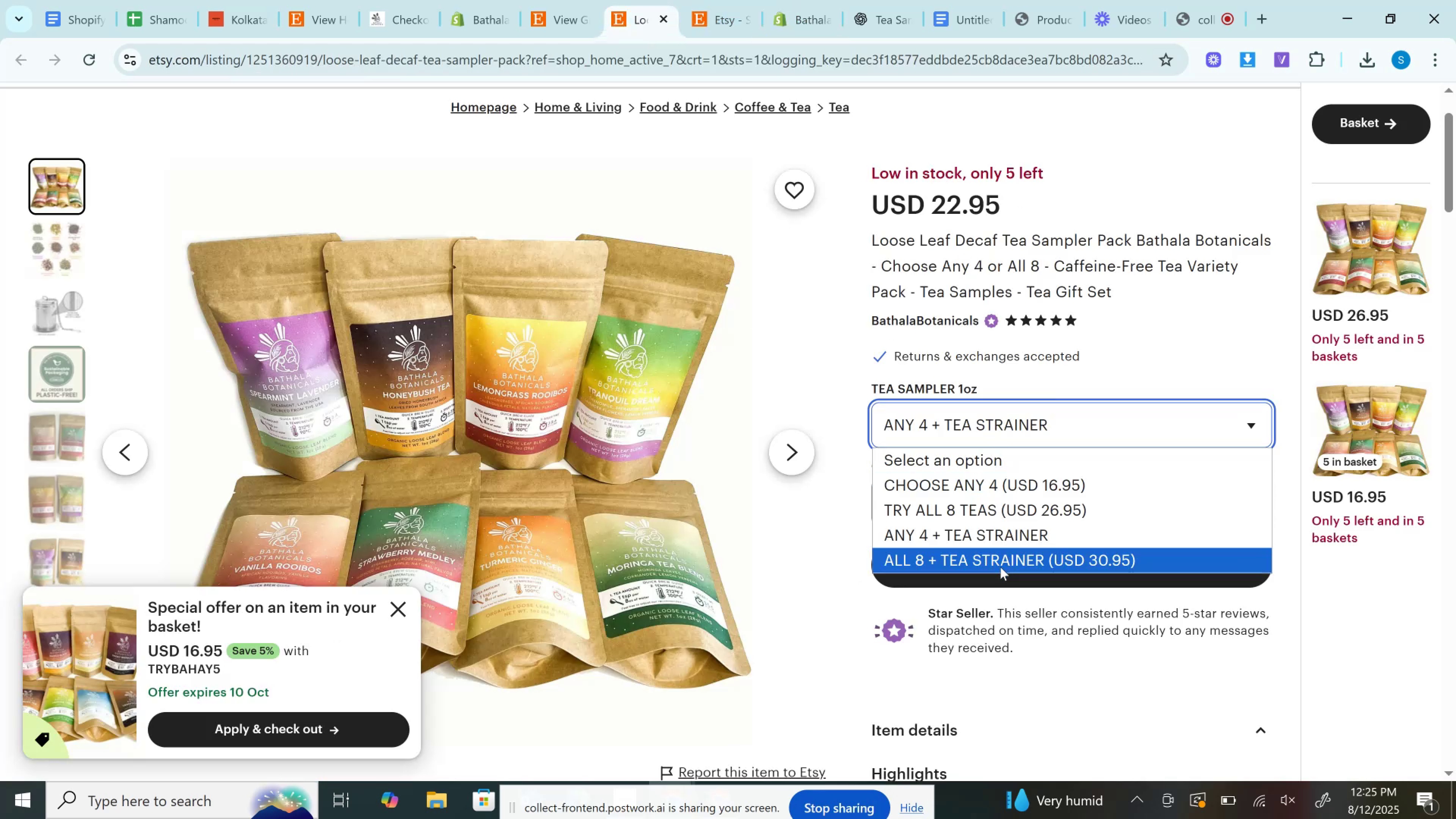 
left_click([1000, 567])
 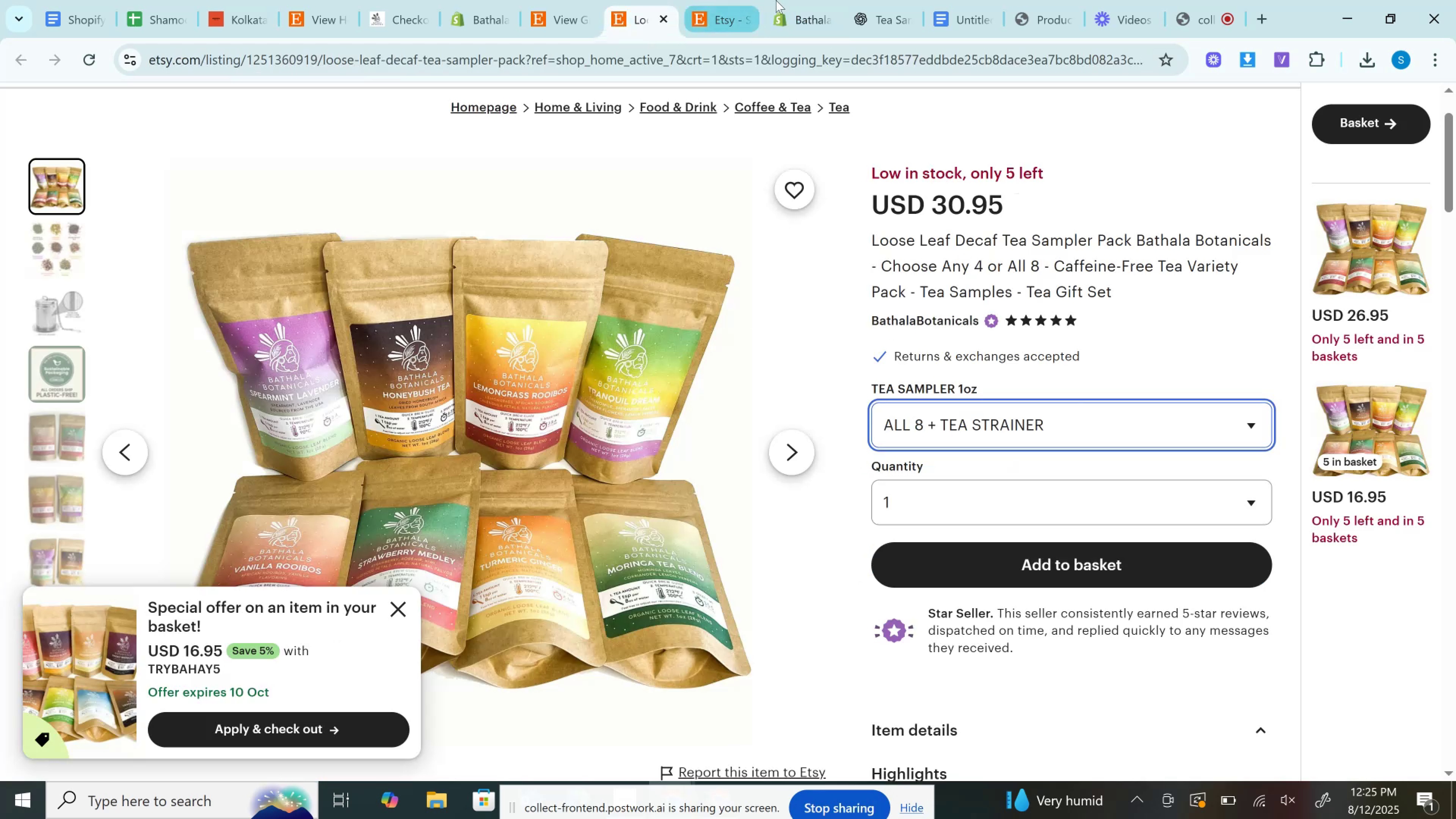 
left_click([751, 0])
 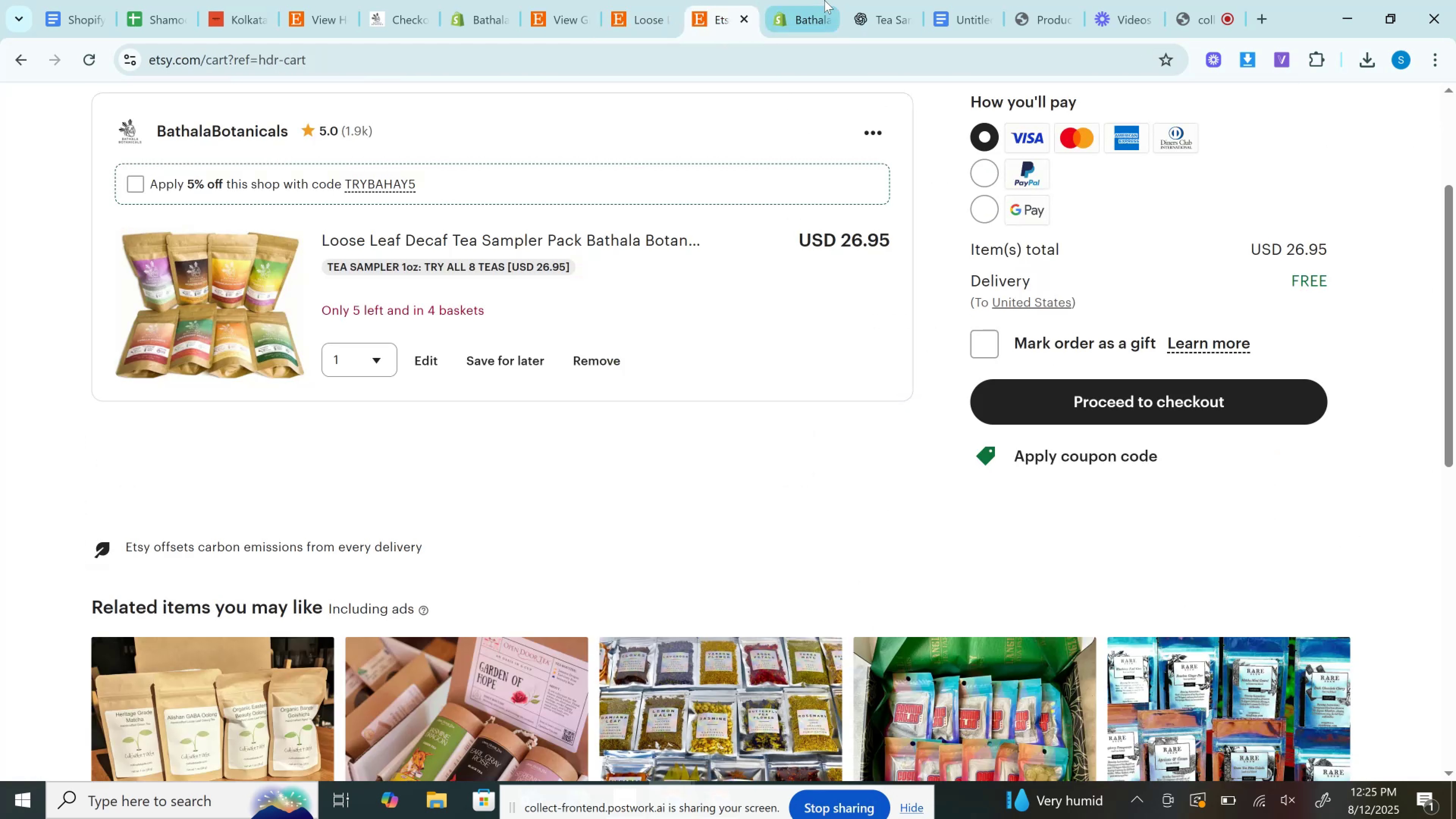 
left_click([824, 0])
 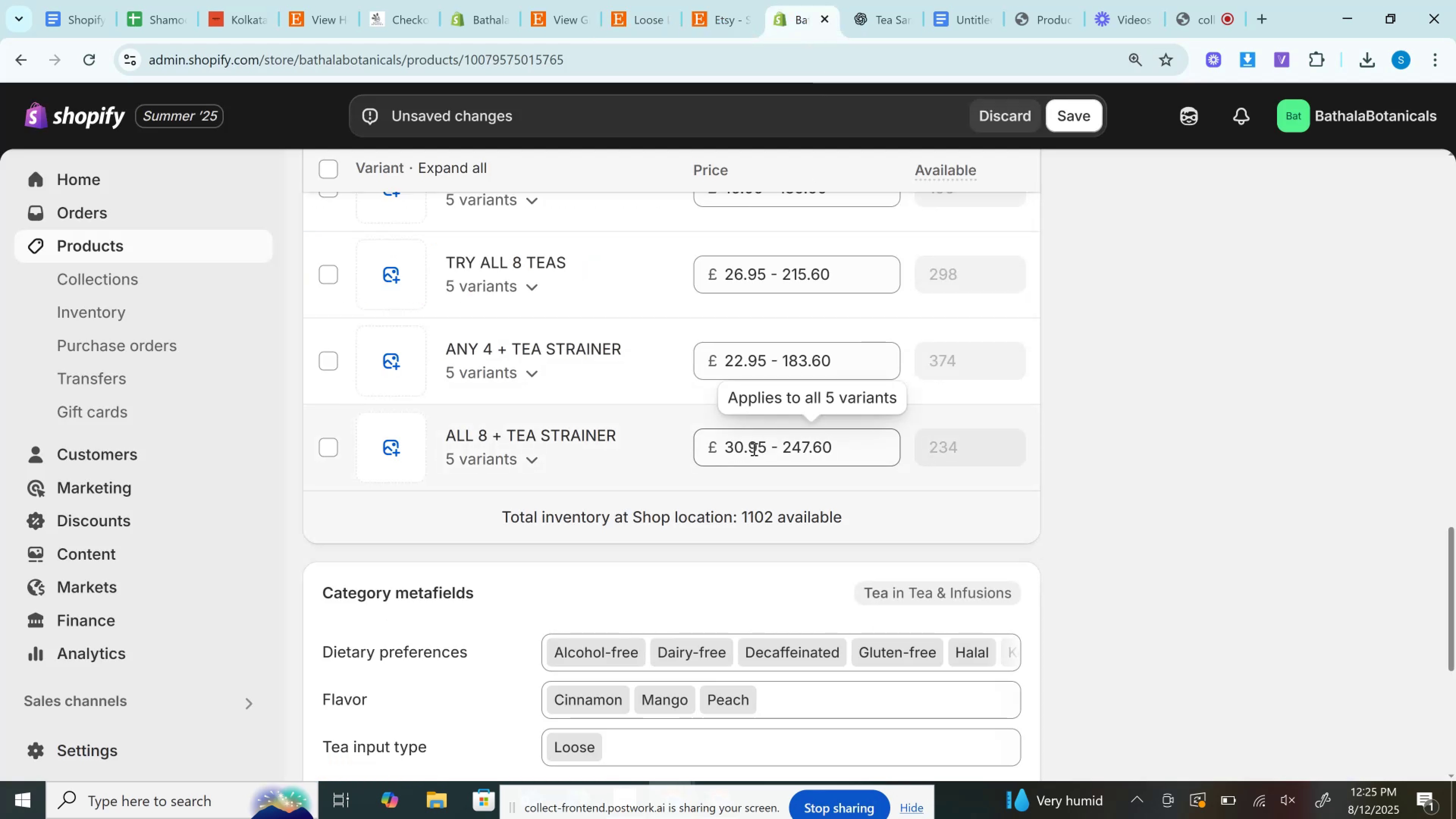 
scroll: coordinate [753, 453], scroll_direction: up, amount: 7.0
 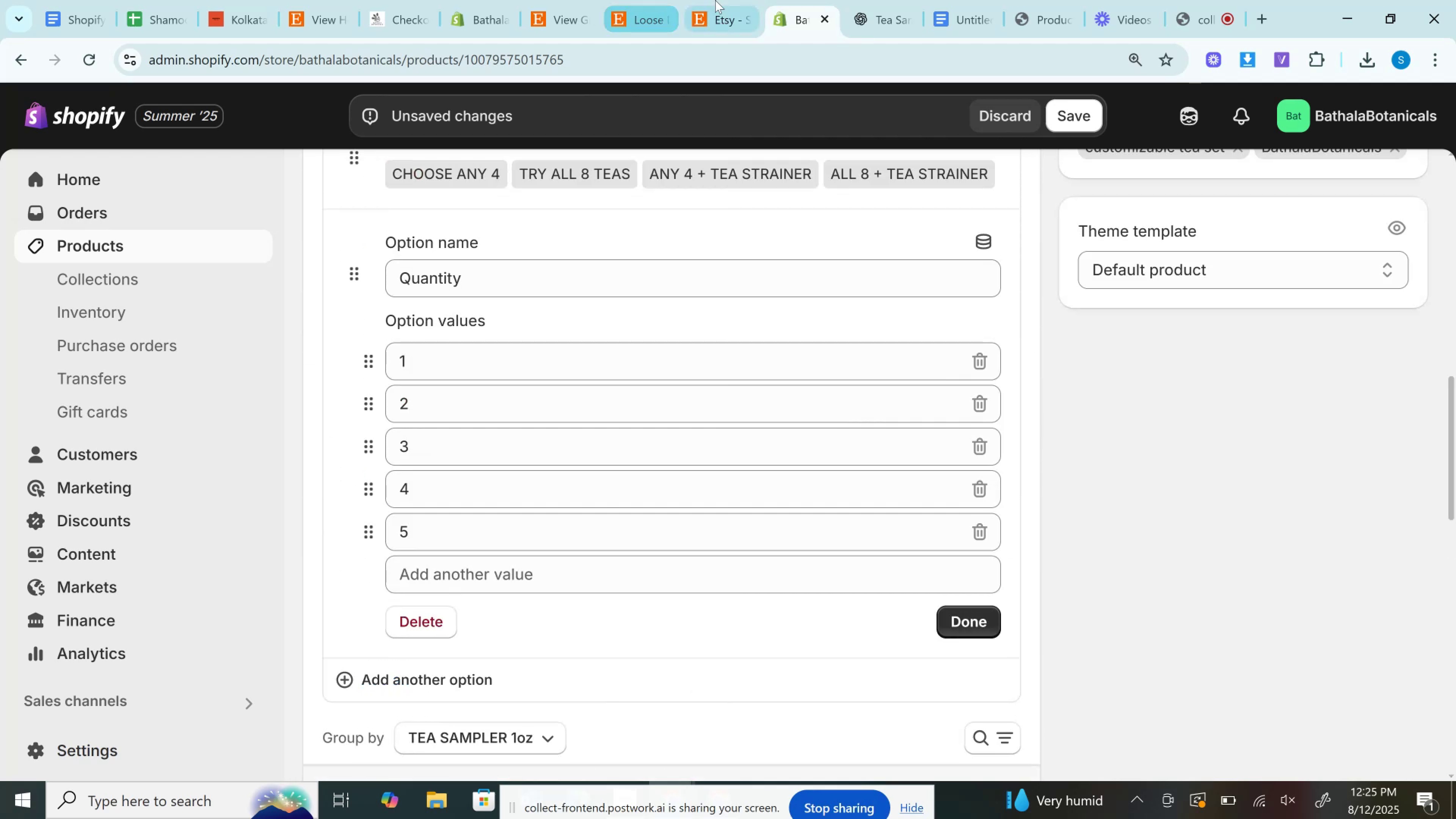 
left_click([736, 0])
 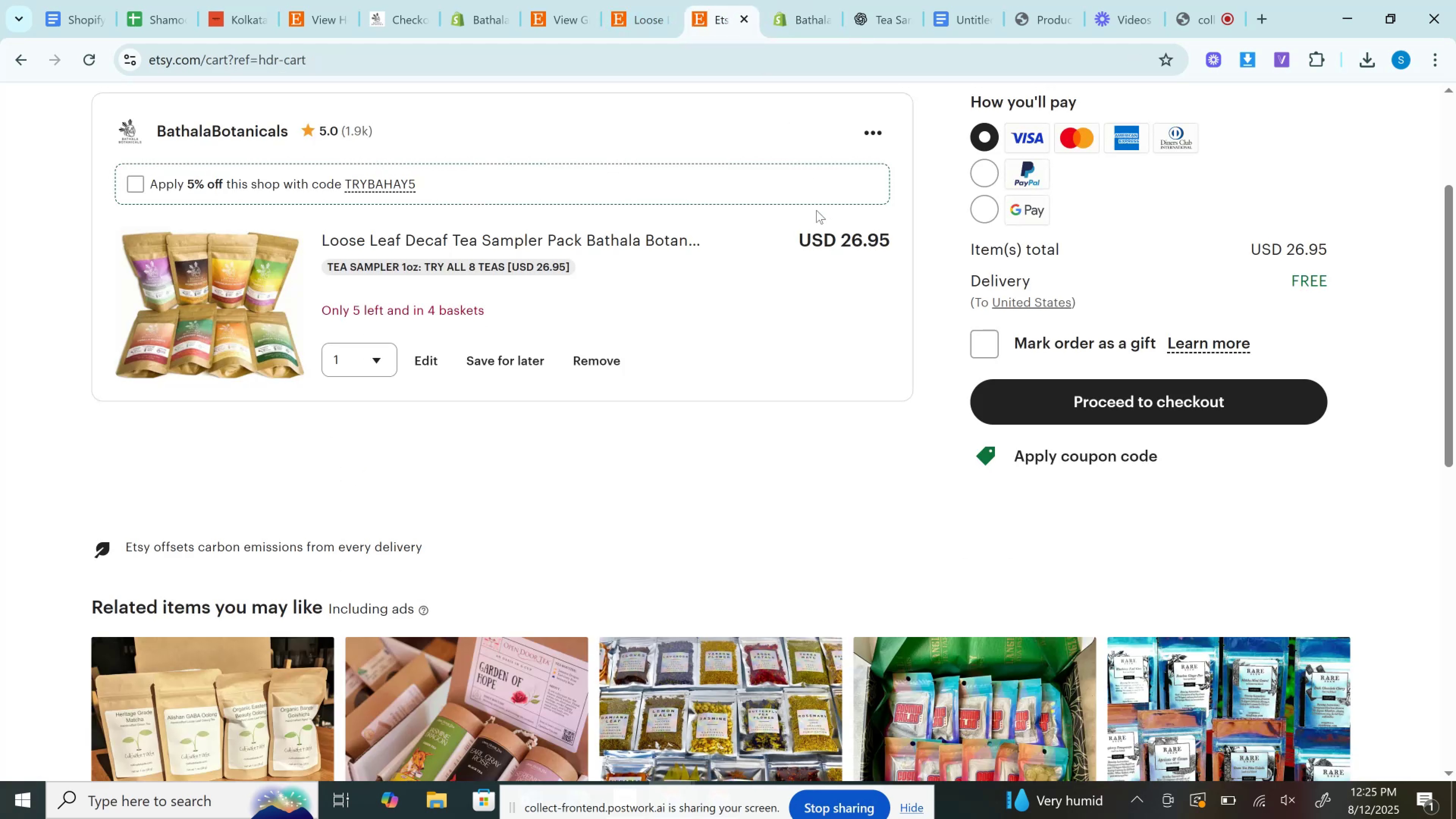 
scroll: coordinate [785, 361], scroll_direction: up, amount: 4.0
 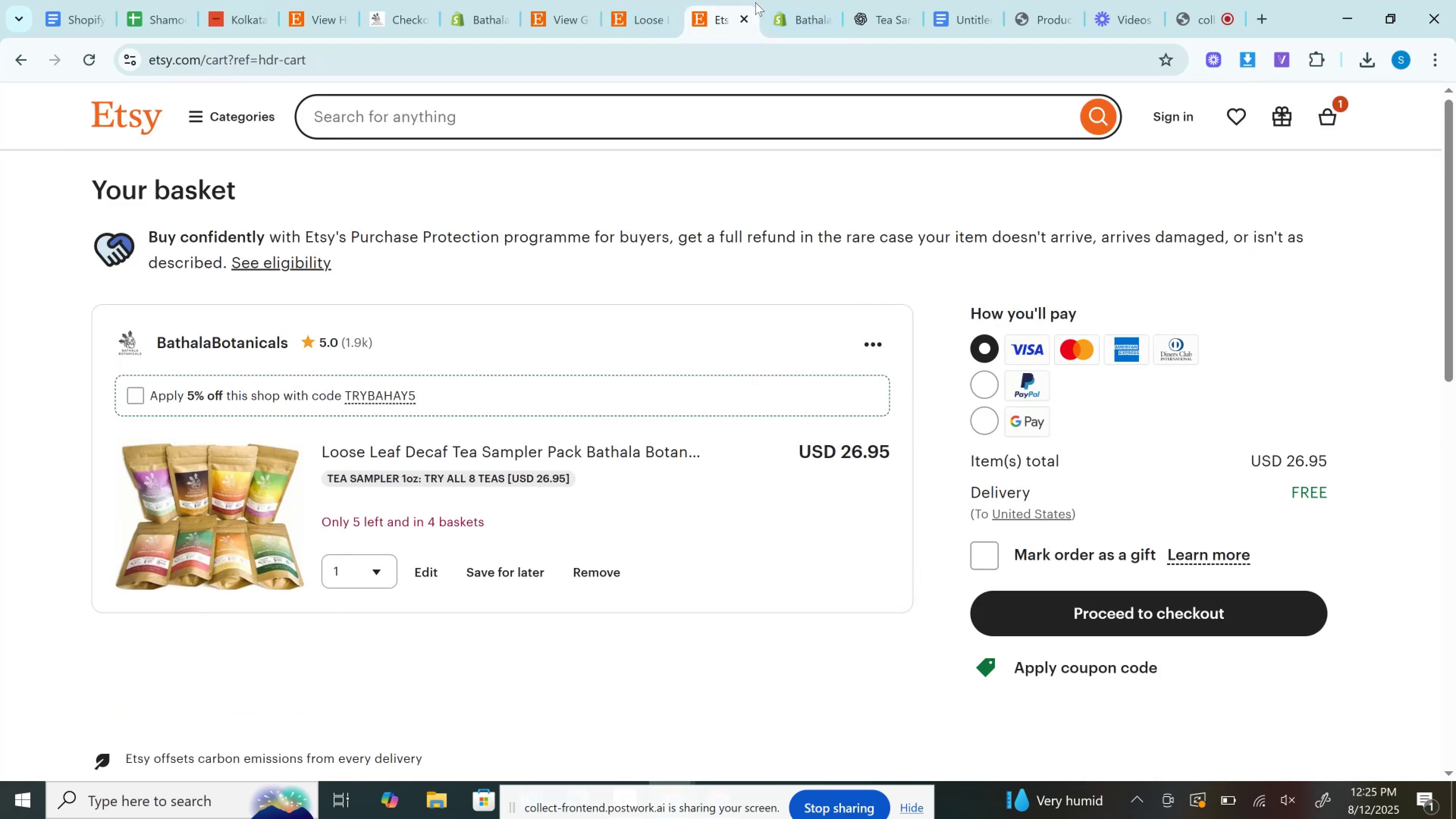 
left_click_drag(start_coordinate=[789, 11], to_coordinate=[781, 8])
 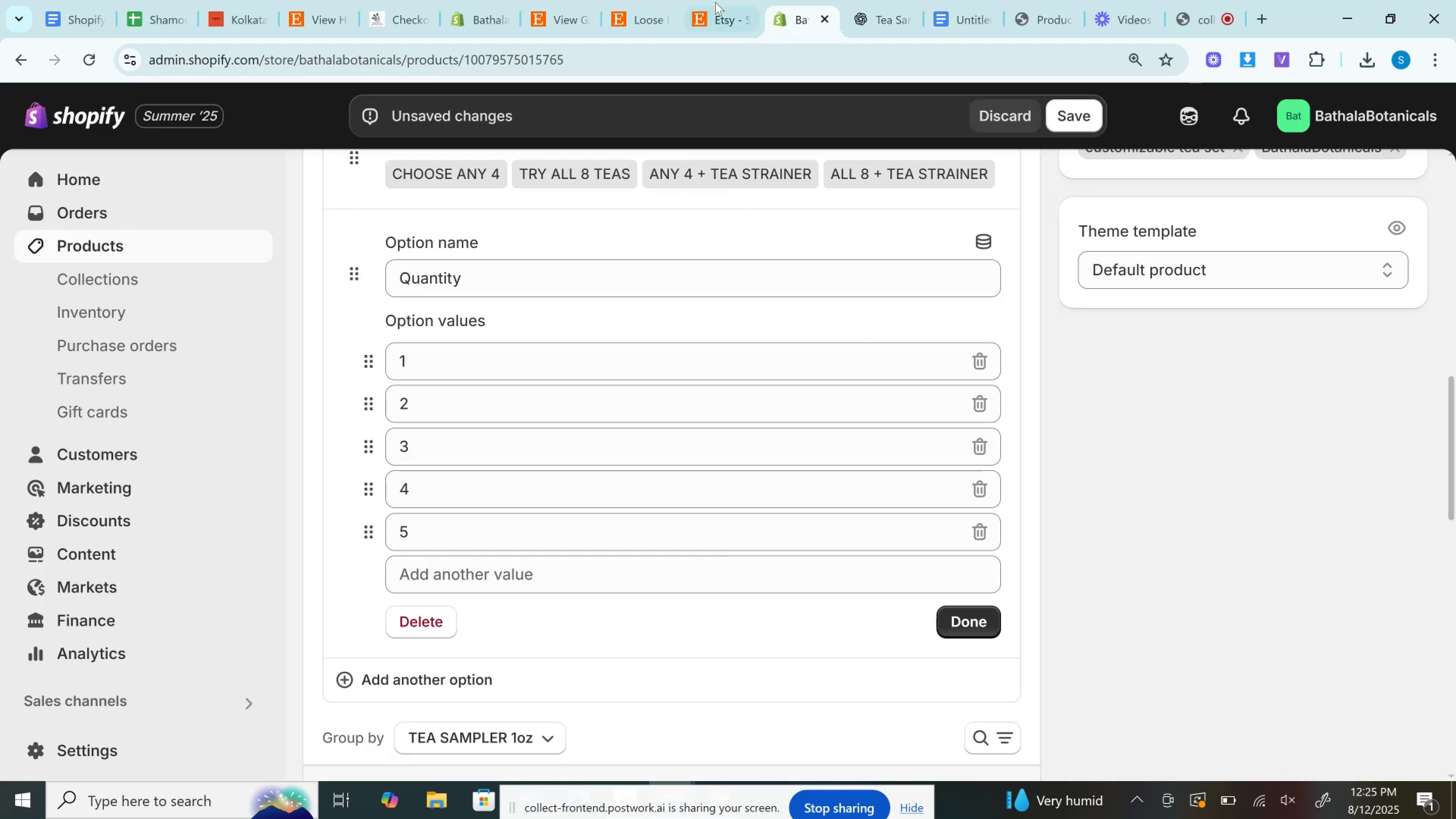 
left_click_drag(start_coordinate=[715, 2], to_coordinate=[873, 6])
 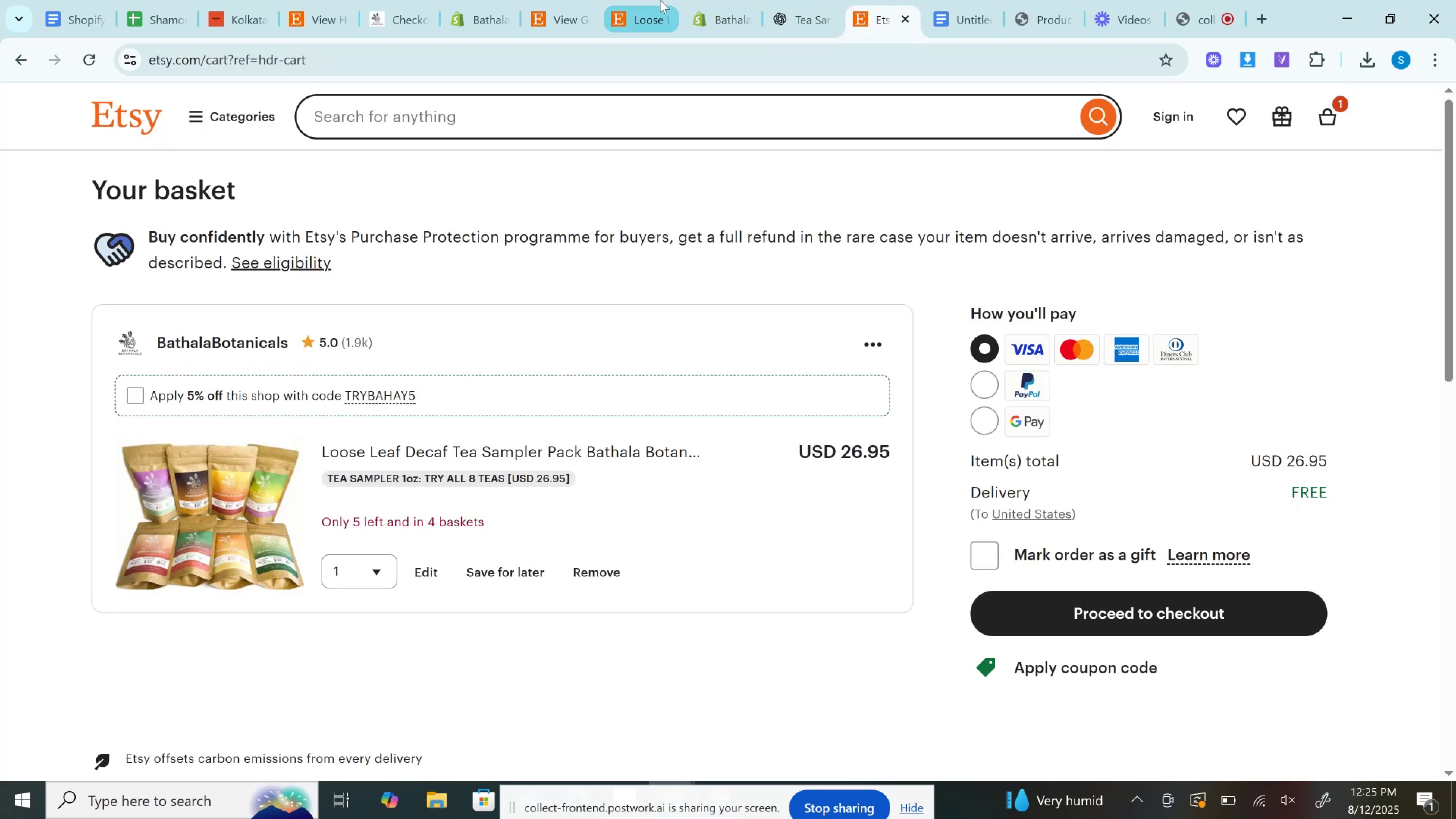 
left_click([657, 0])
 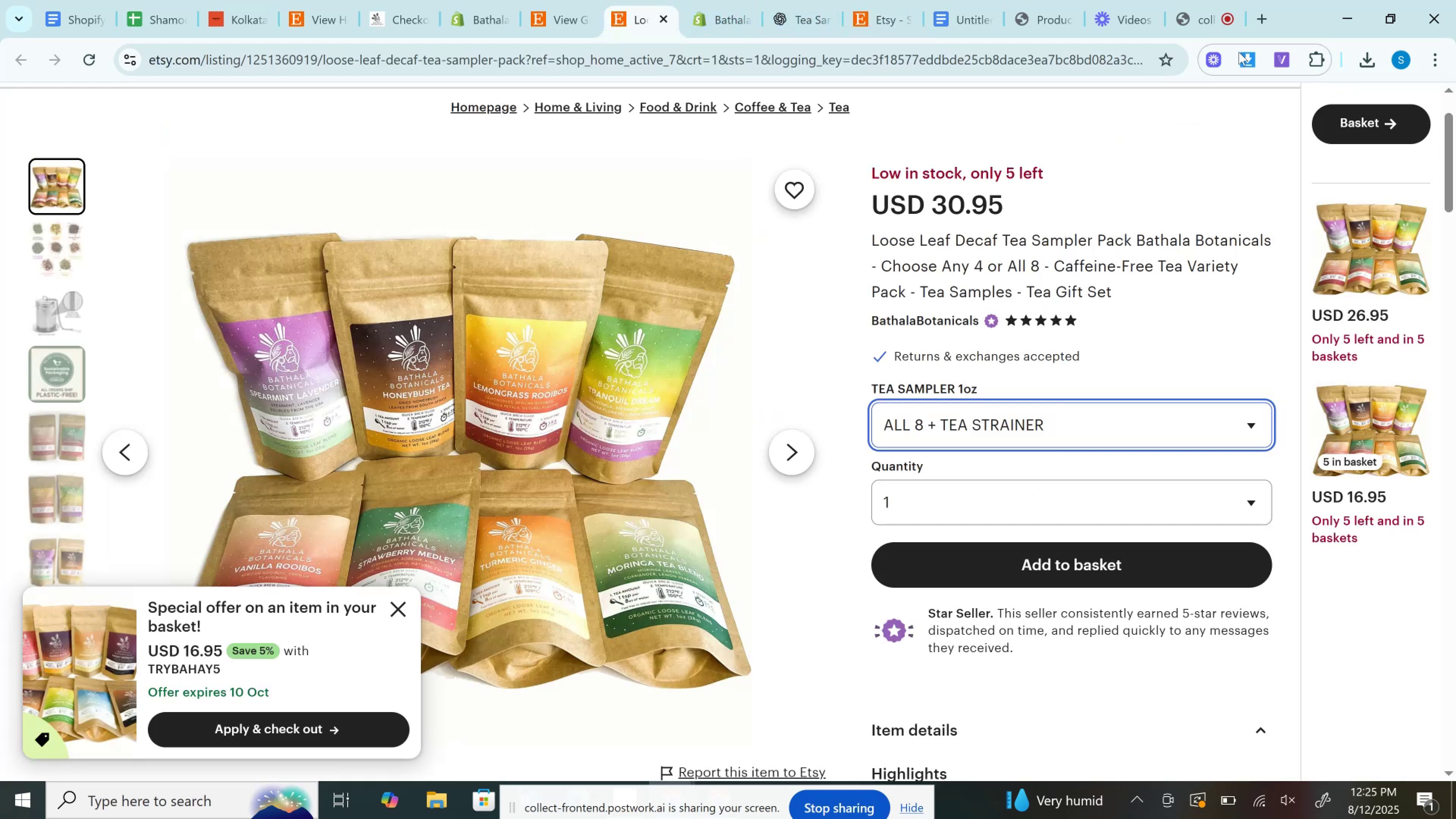 
left_click([1246, 61])
 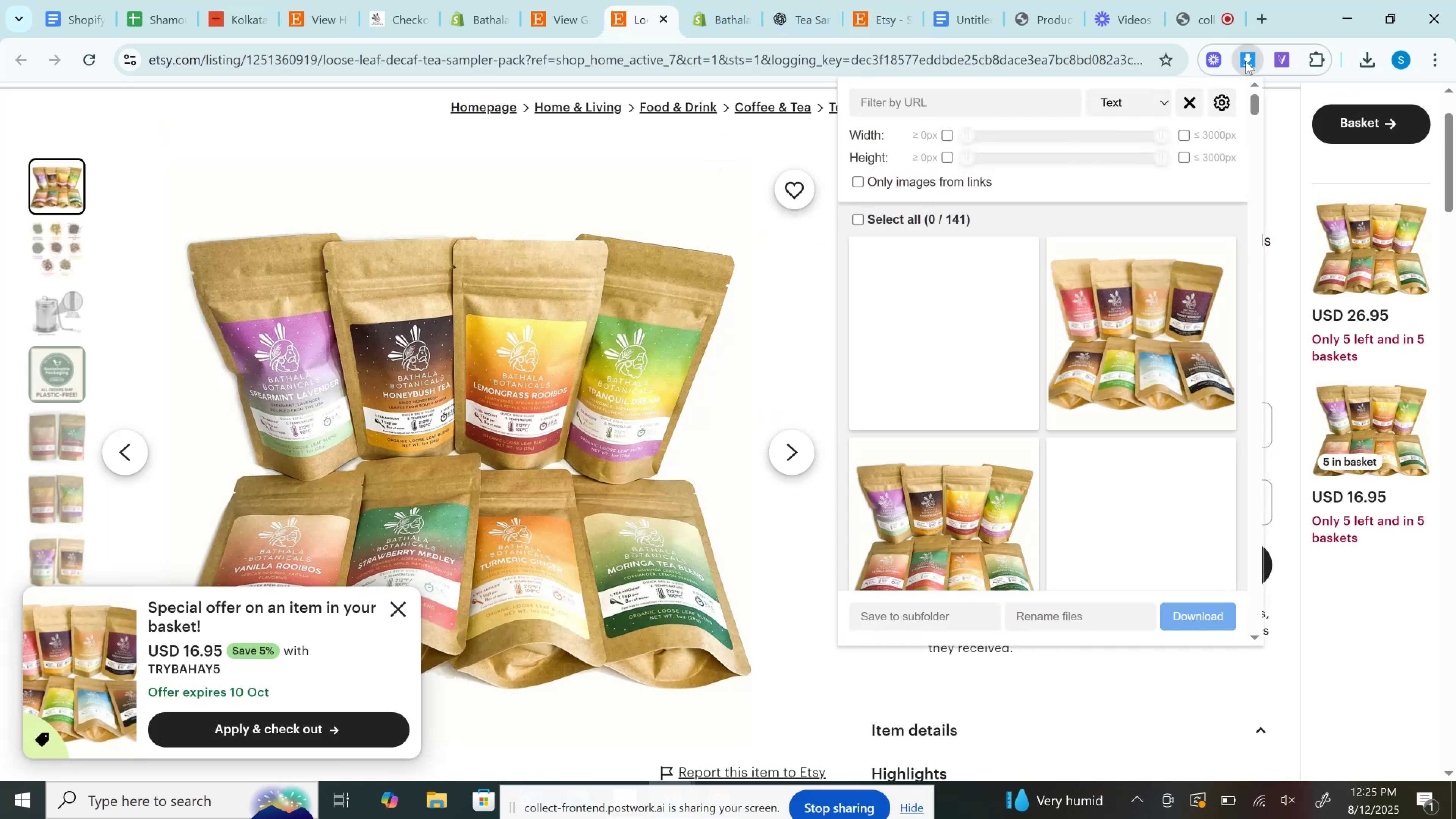 
scroll: coordinate [1122, 309], scroll_direction: down, amount: 1.0
 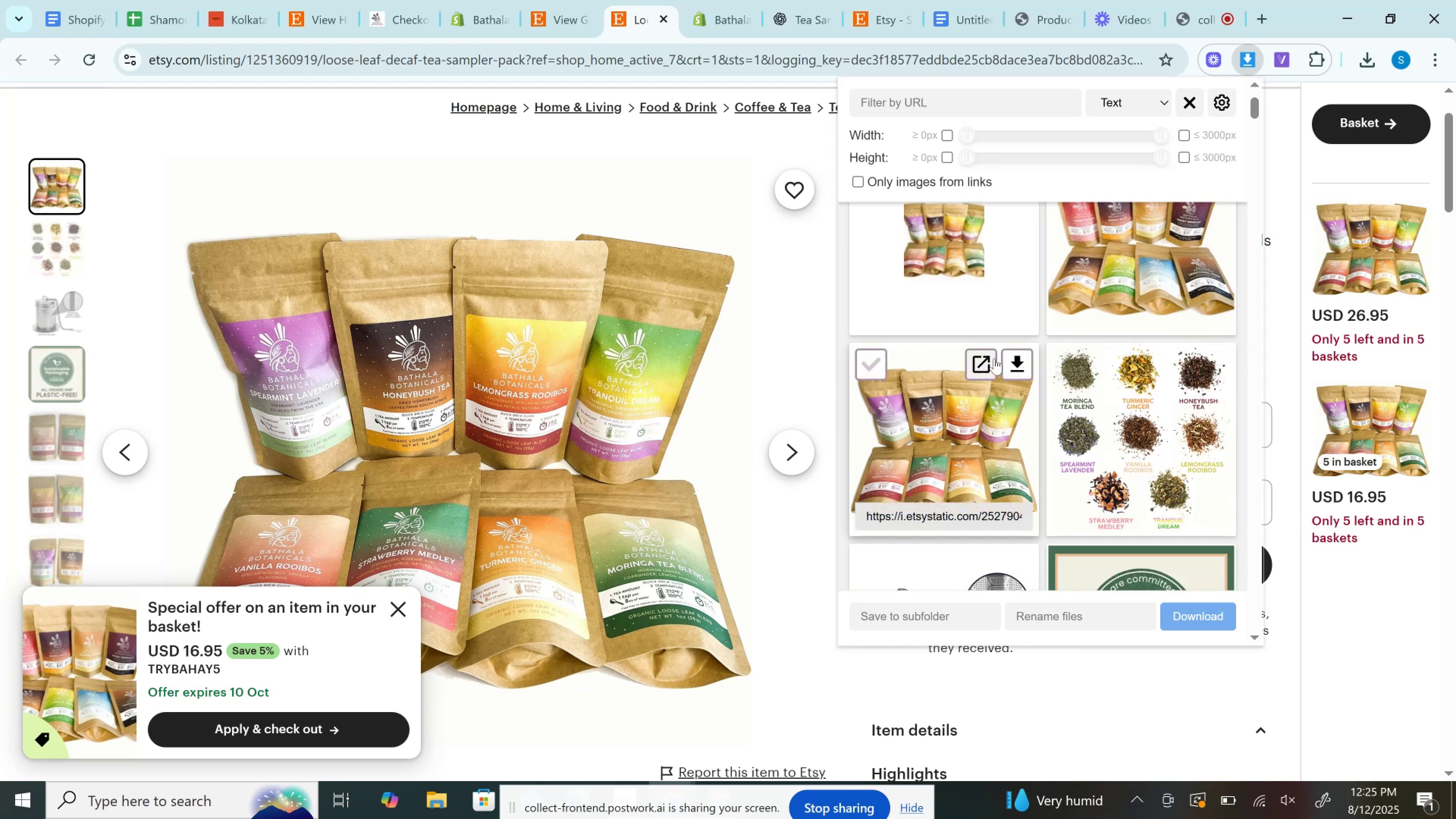 
left_click([1018, 360])
 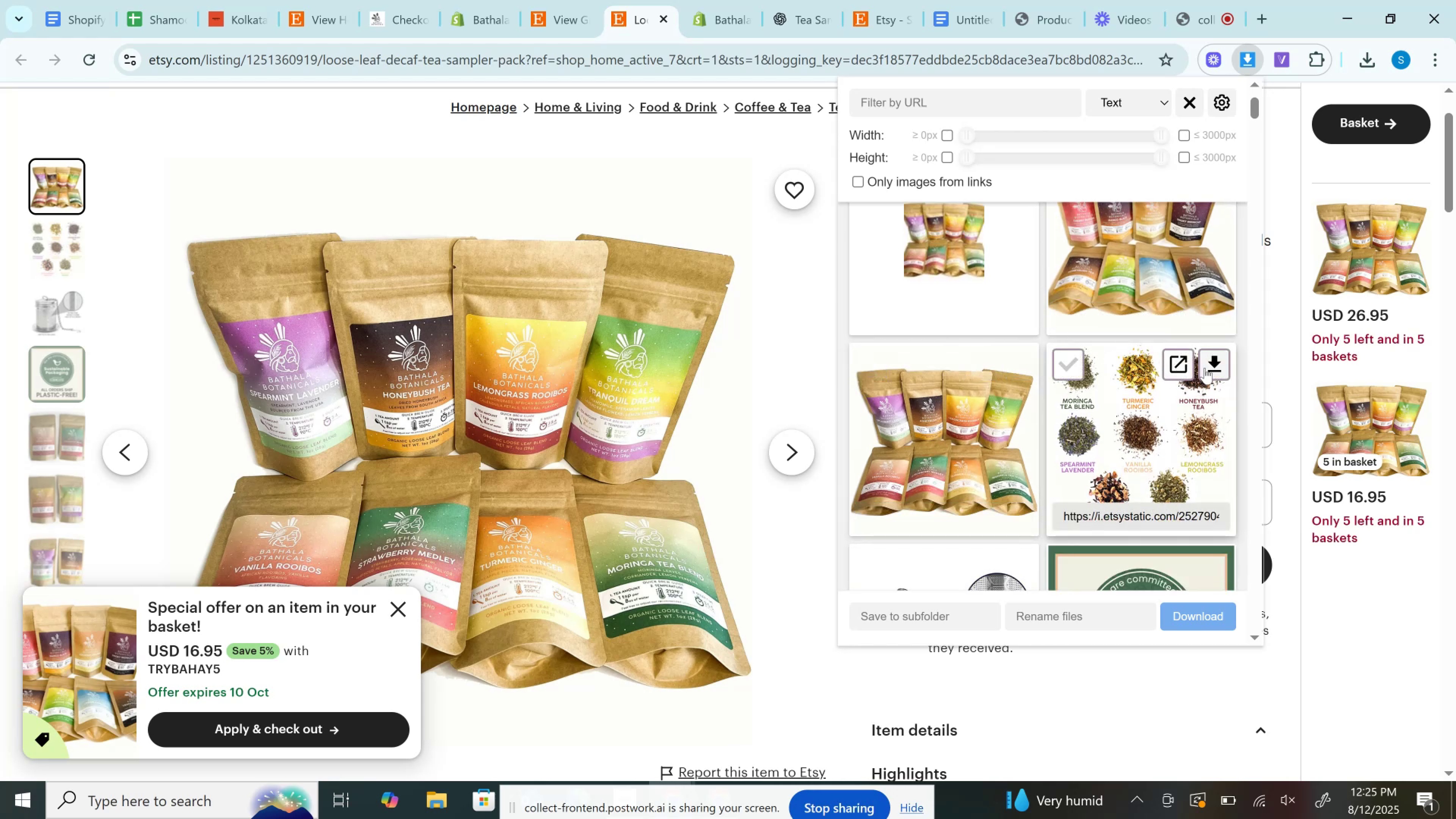 
left_click([1208, 368])
 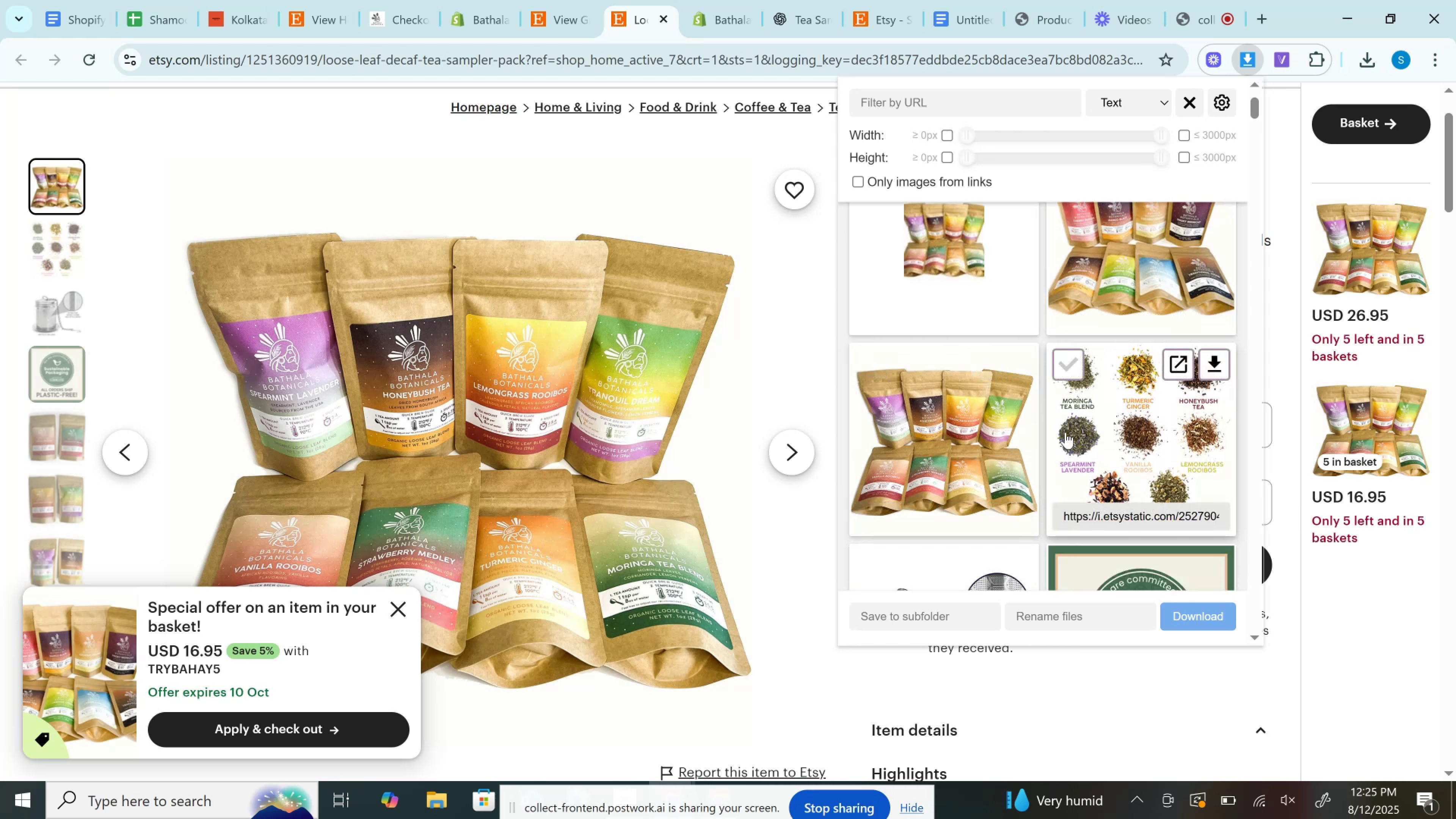 
scroll: coordinate [1056, 434], scroll_direction: down, amount: 4.0
 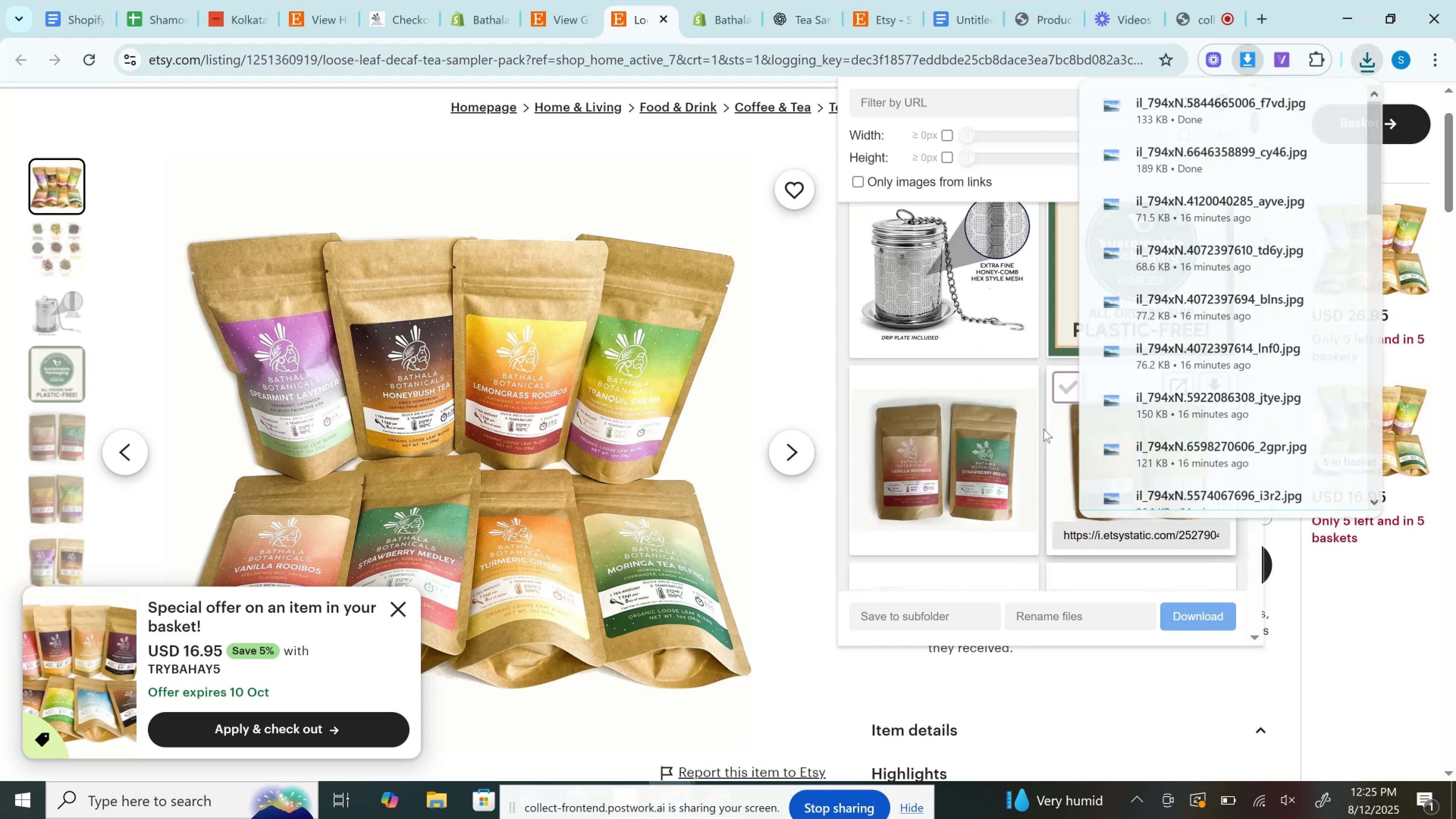 
mouse_move([1023, 416])
 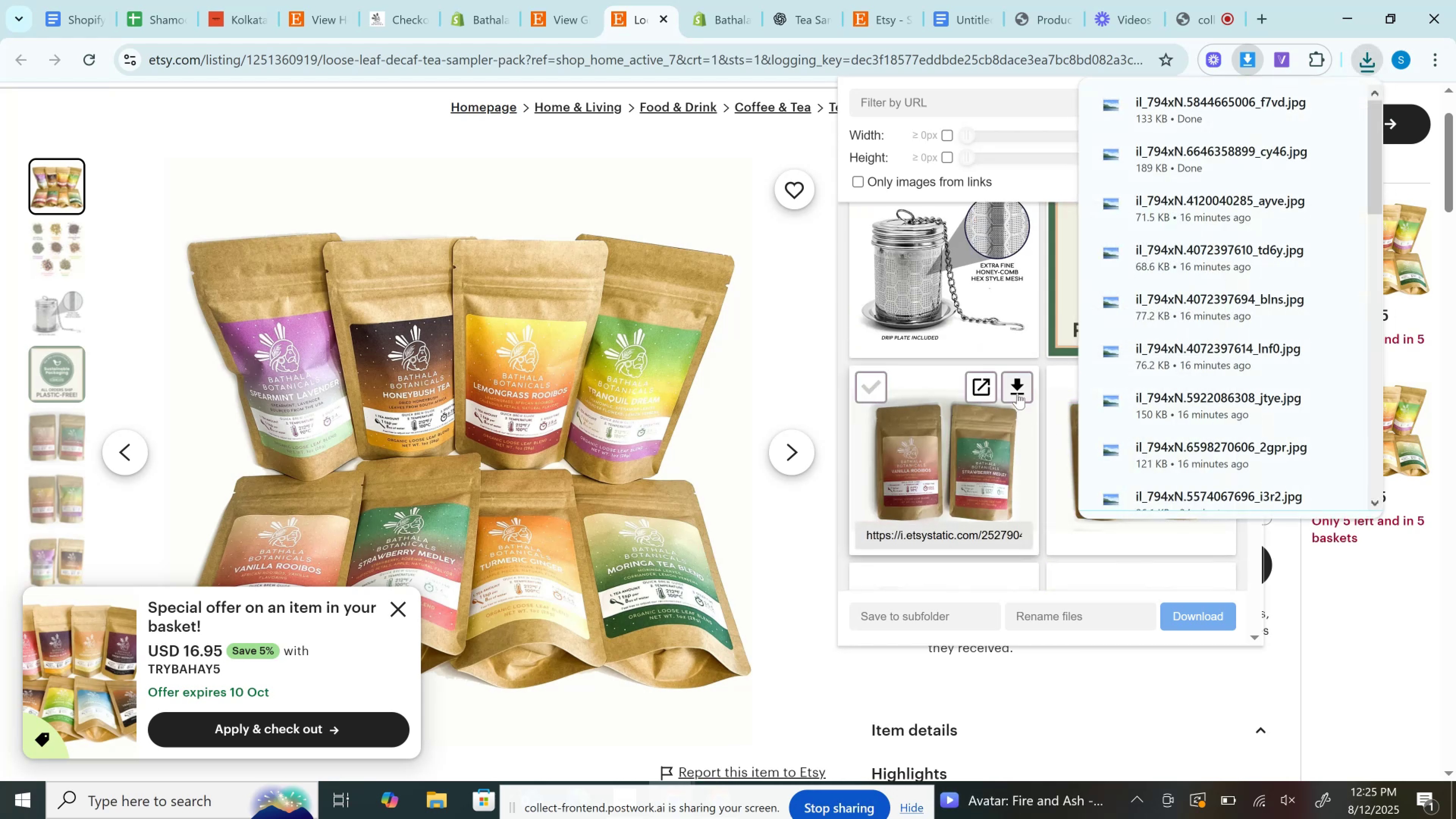 
left_click([1017, 393])
 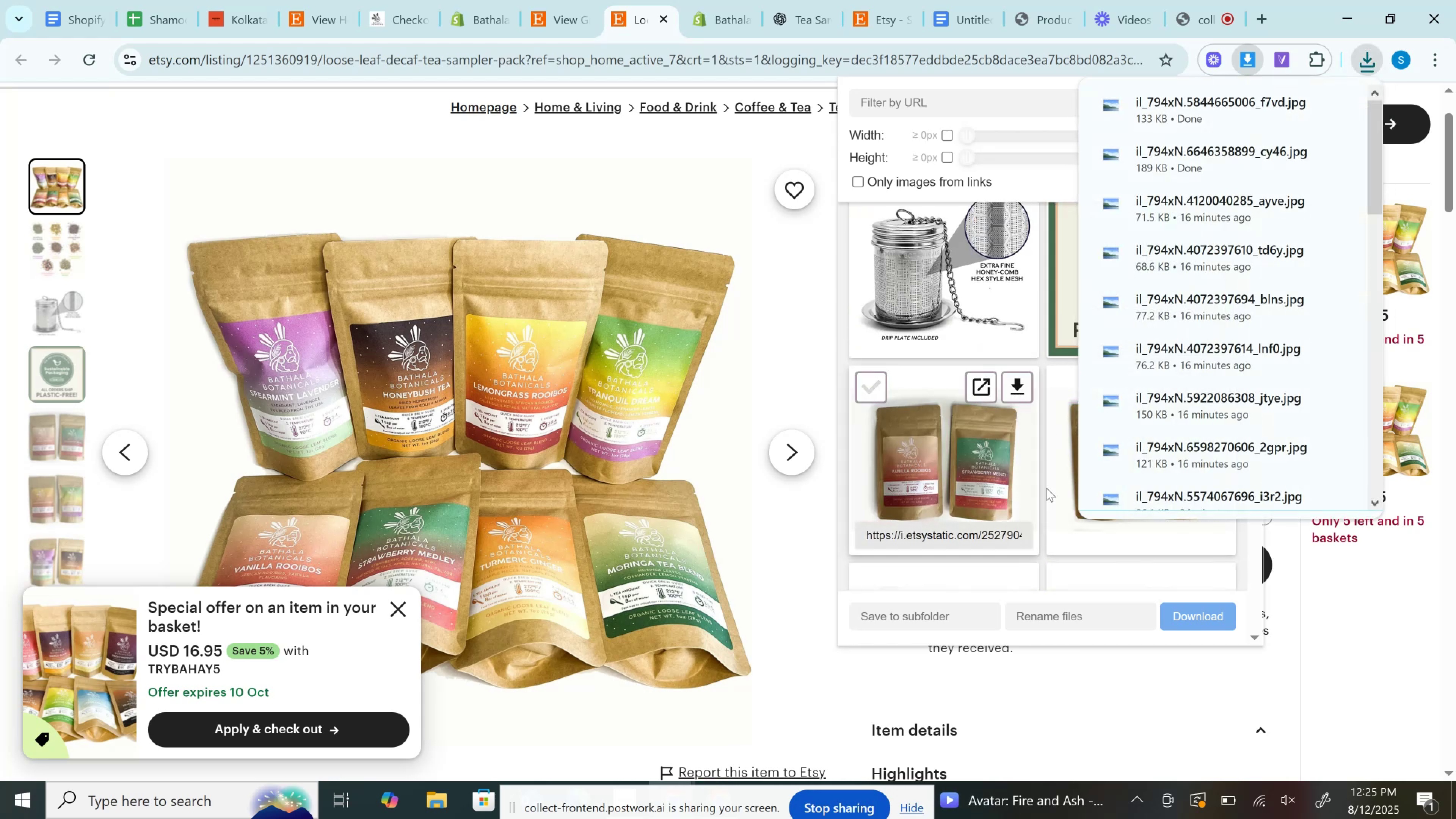 
scroll: coordinate [1048, 496], scroll_direction: up, amount: 1.0
 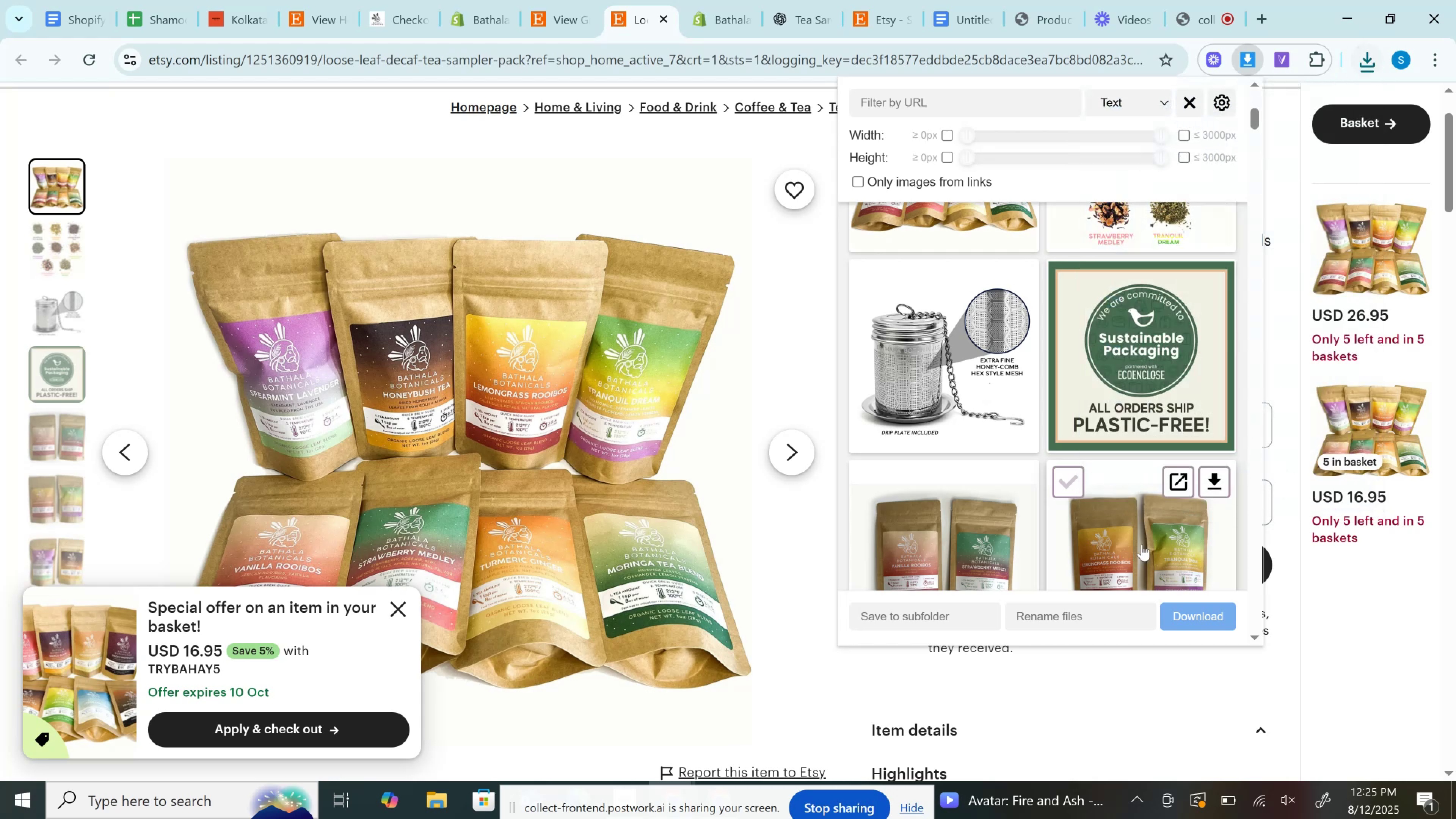 
left_click([1215, 475])
 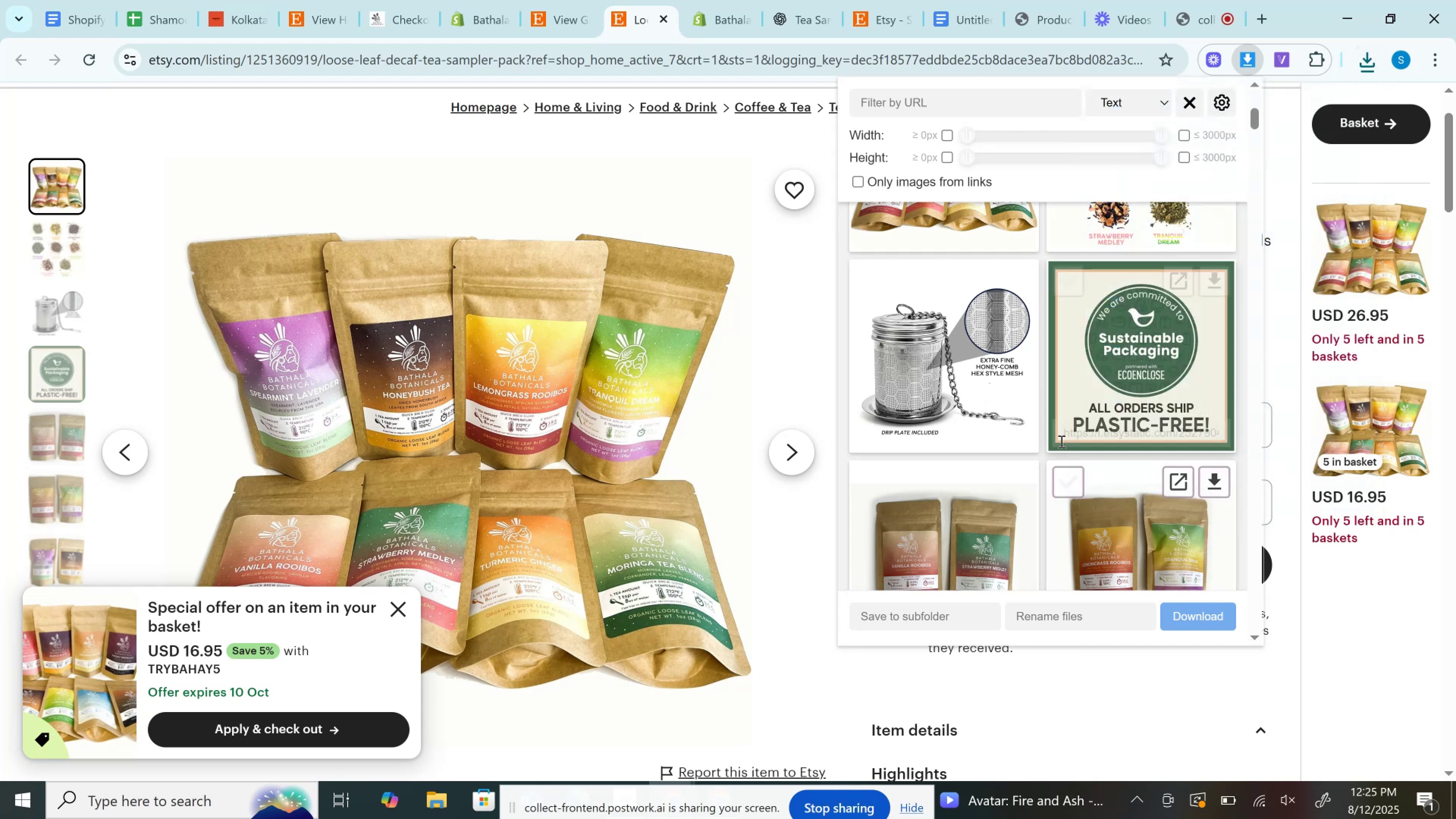 
scroll: coordinate [1057, 439], scroll_direction: down, amount: 3.0
 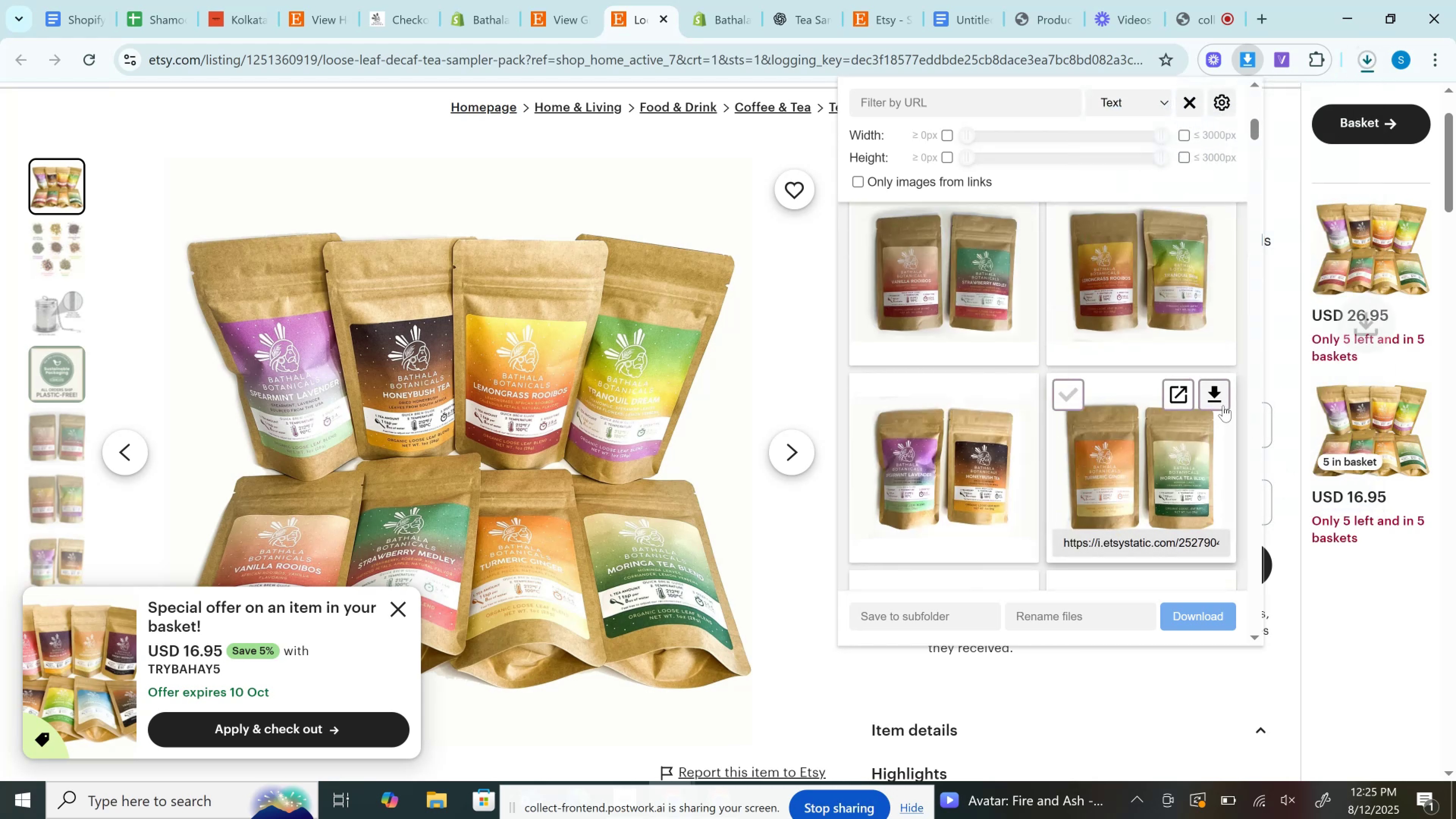 
left_click([1220, 400])
 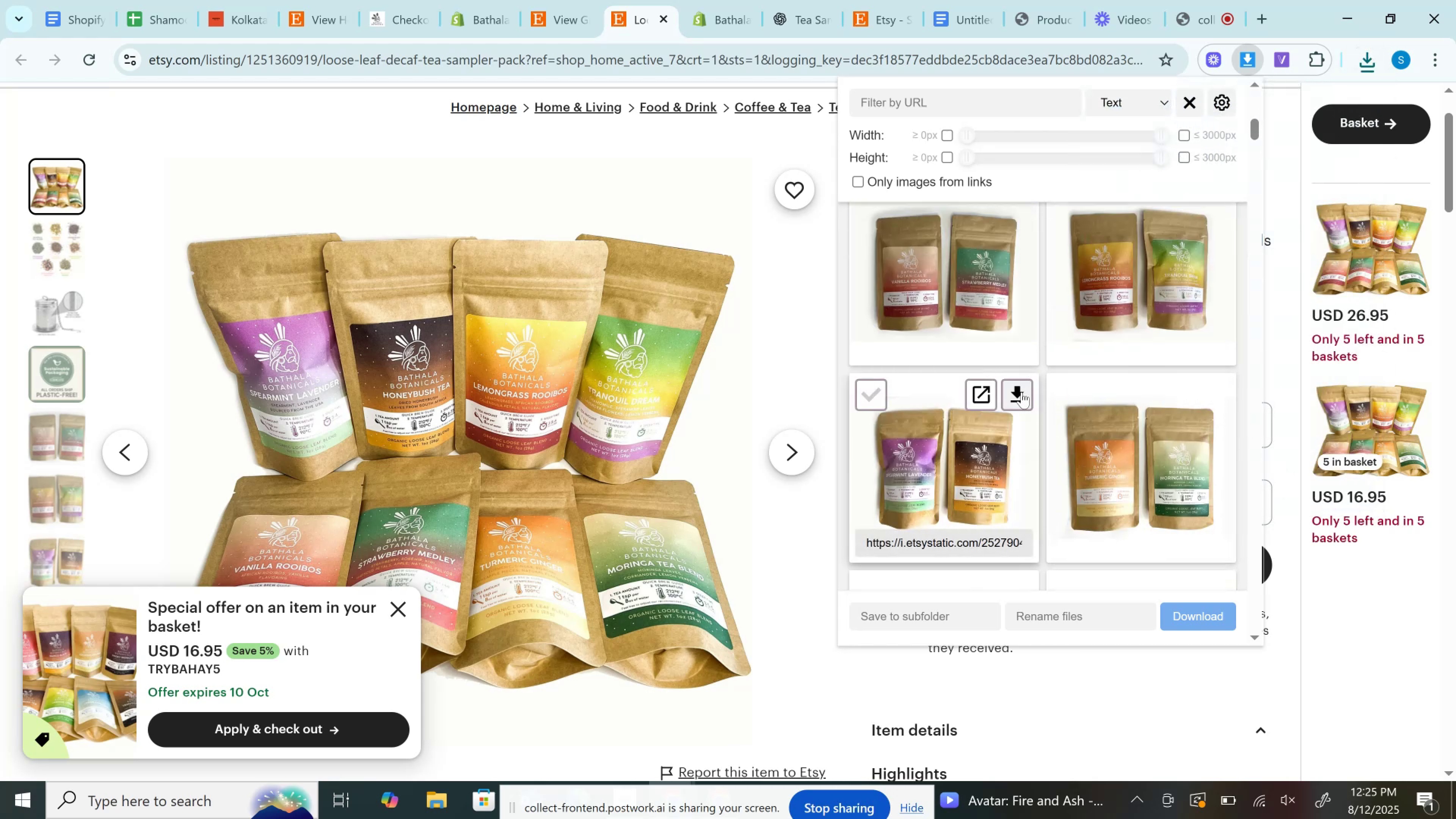 
left_click([1021, 392])
 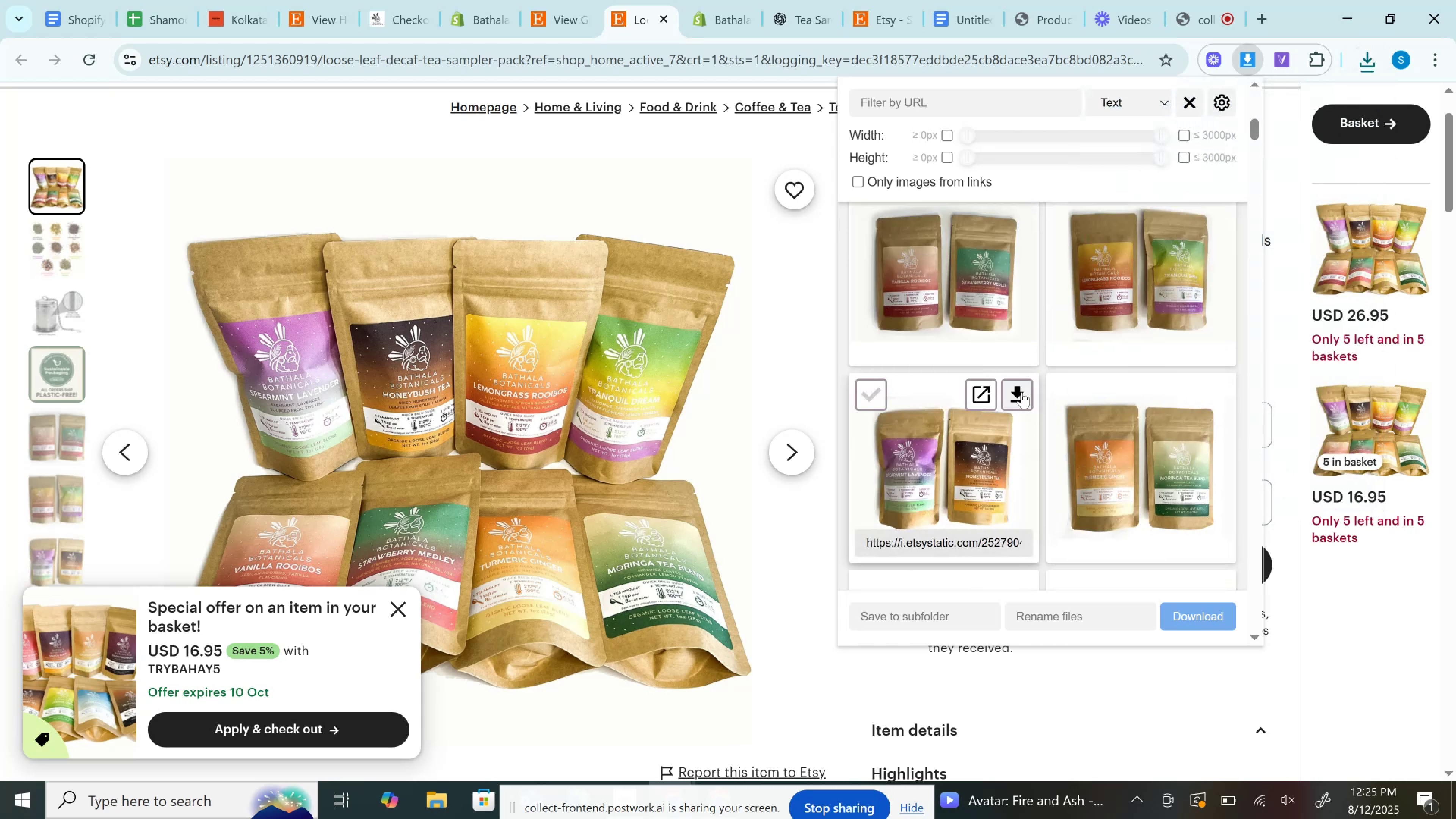 
scroll: coordinate [1021, 399], scroll_direction: down, amount: 2.0
 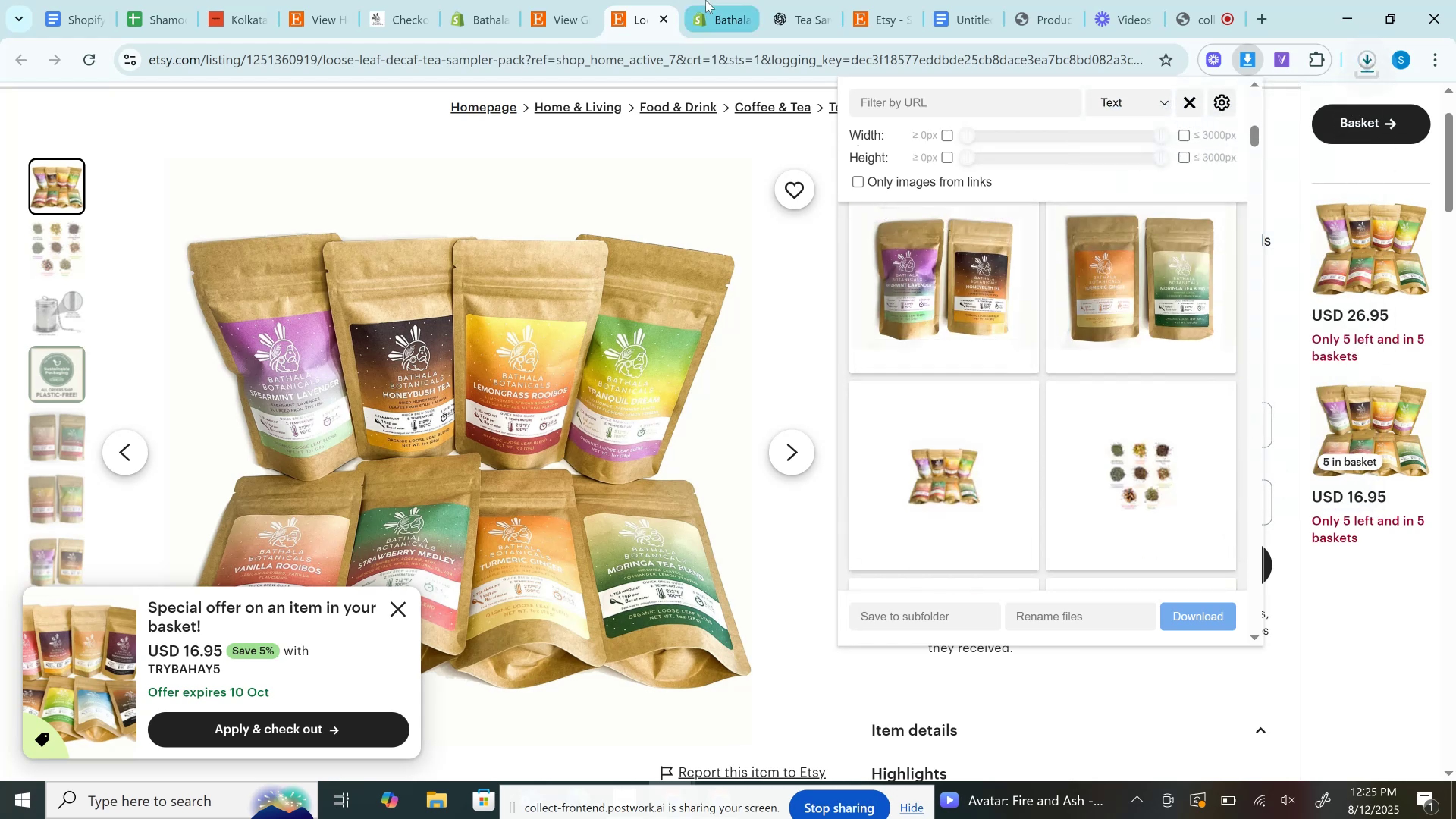 
left_click([706, 0])
 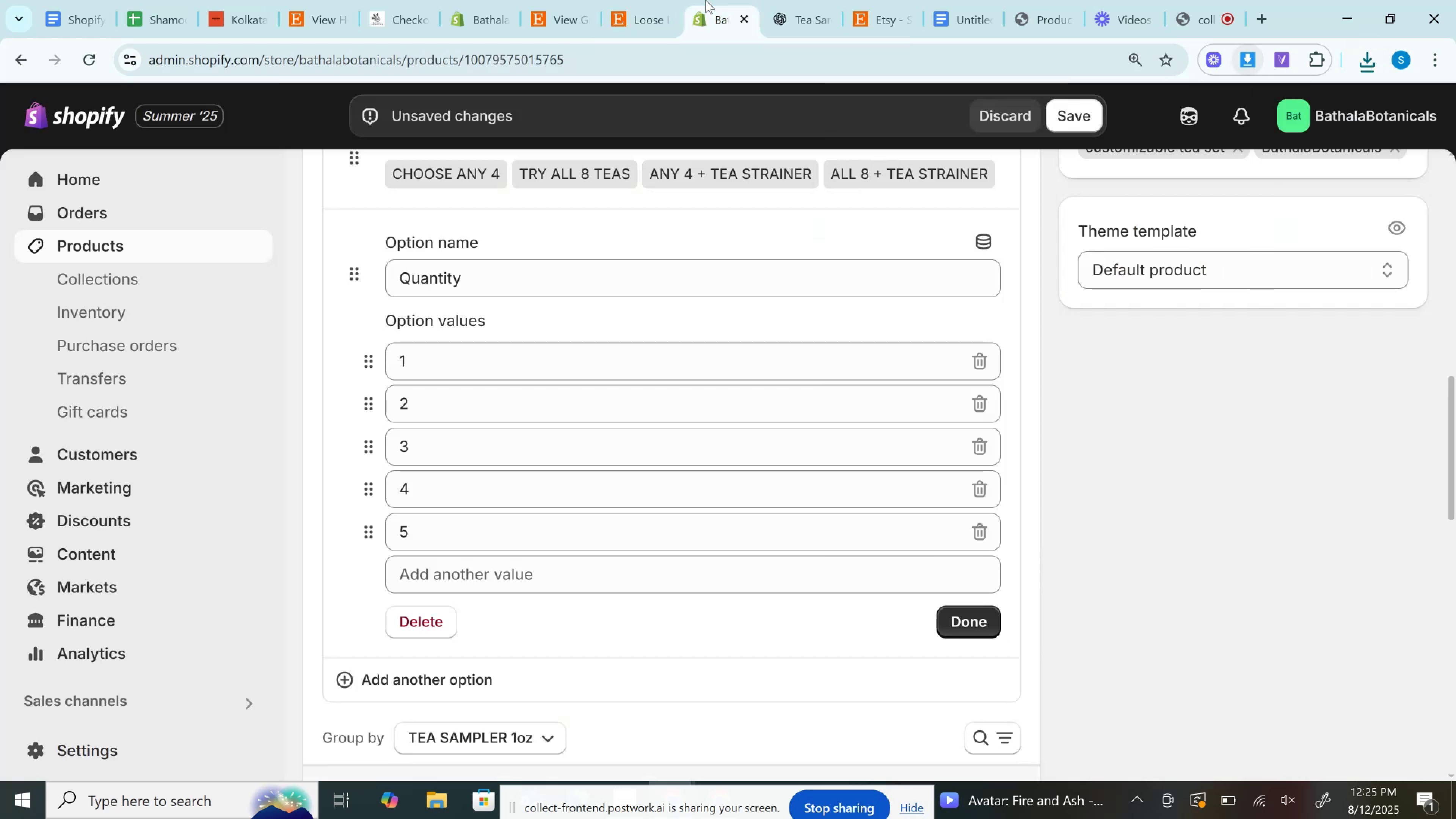 
scroll: coordinate [723, 313], scroll_direction: up, amount: 2.0
 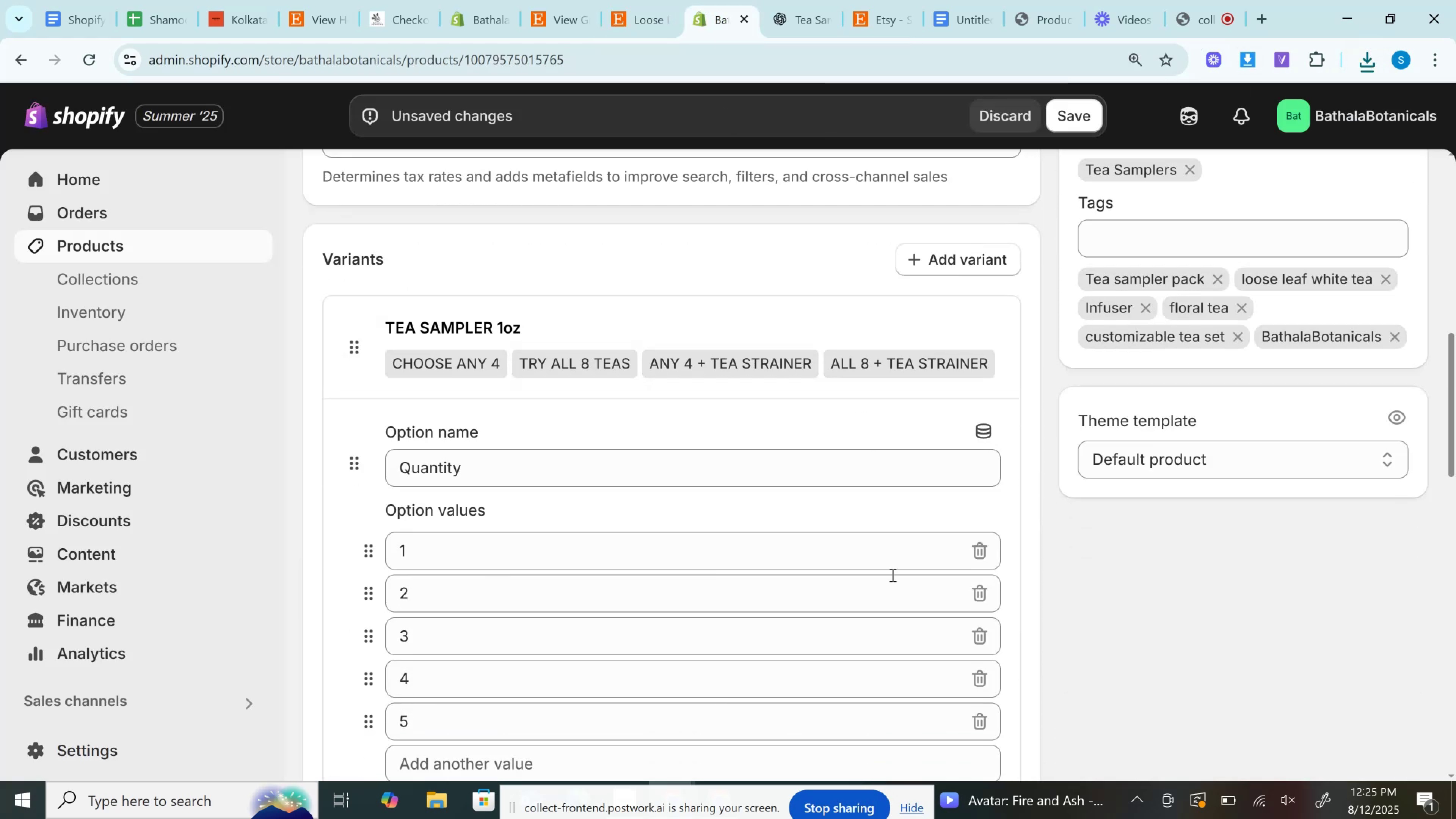 
scroll: coordinate [899, 632], scroll_direction: down, amount: 2.0
 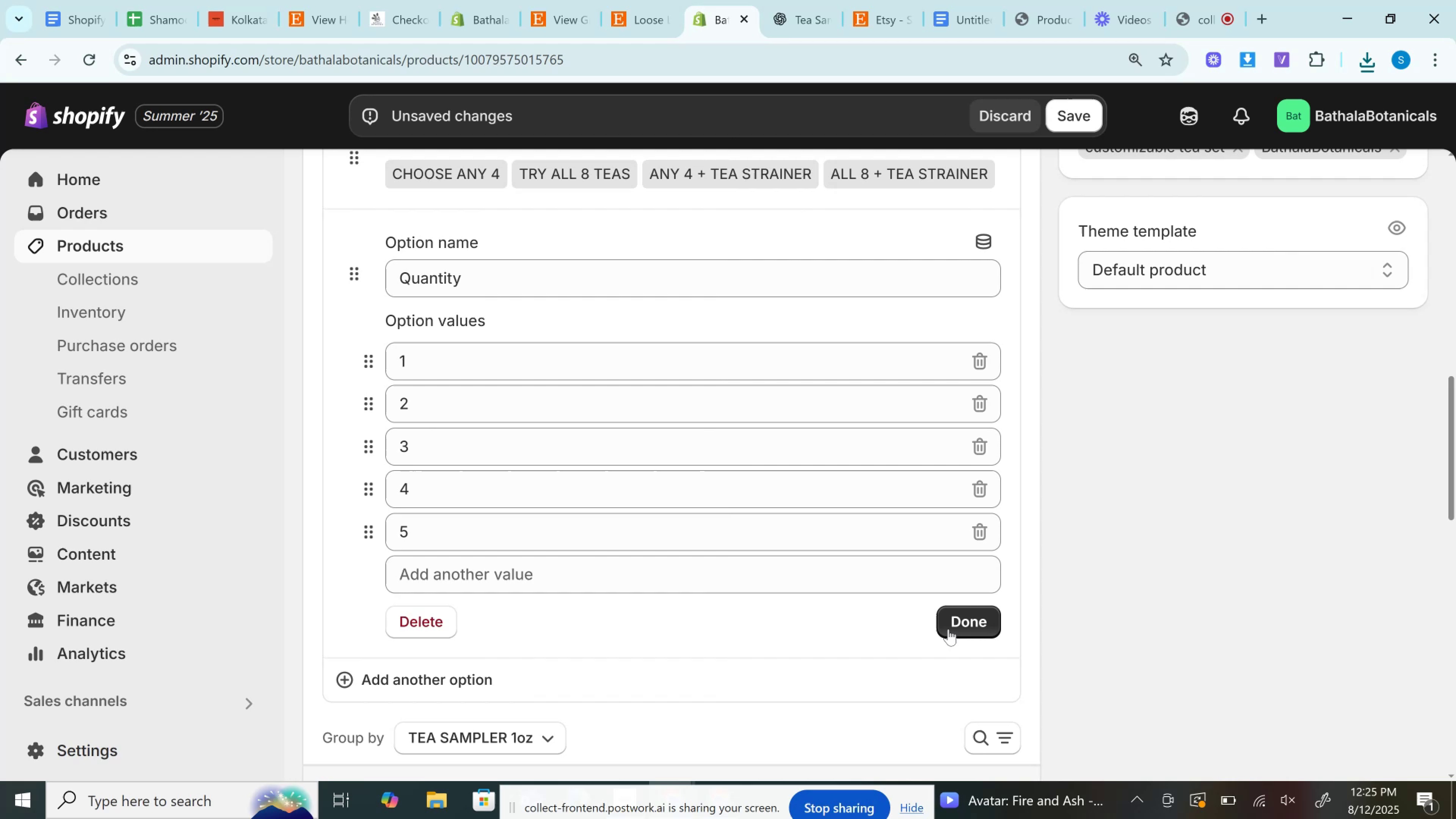 
left_click([957, 622])
 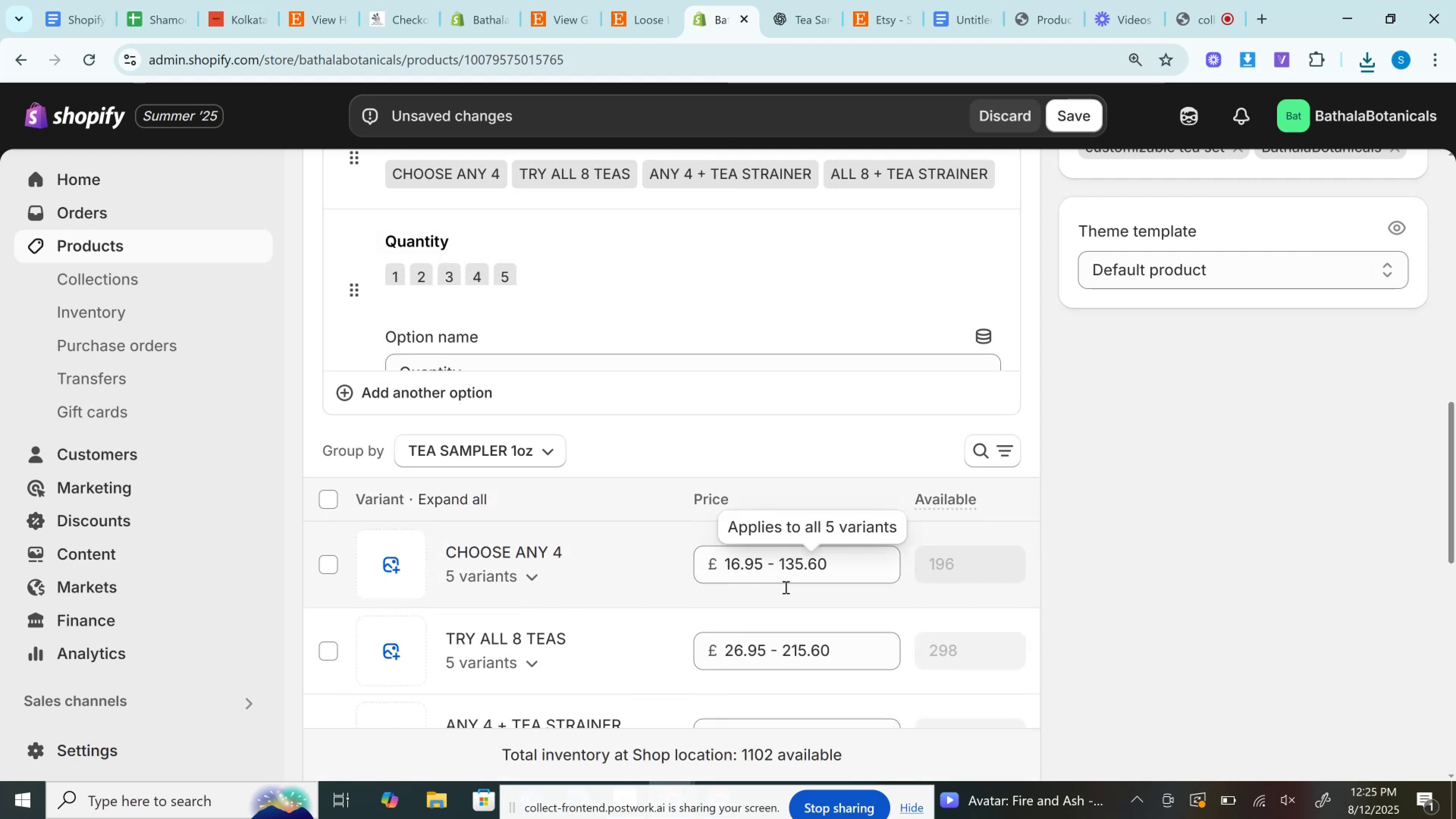 
scroll: coordinate [785, 587], scroll_direction: up, amount: 7.0
 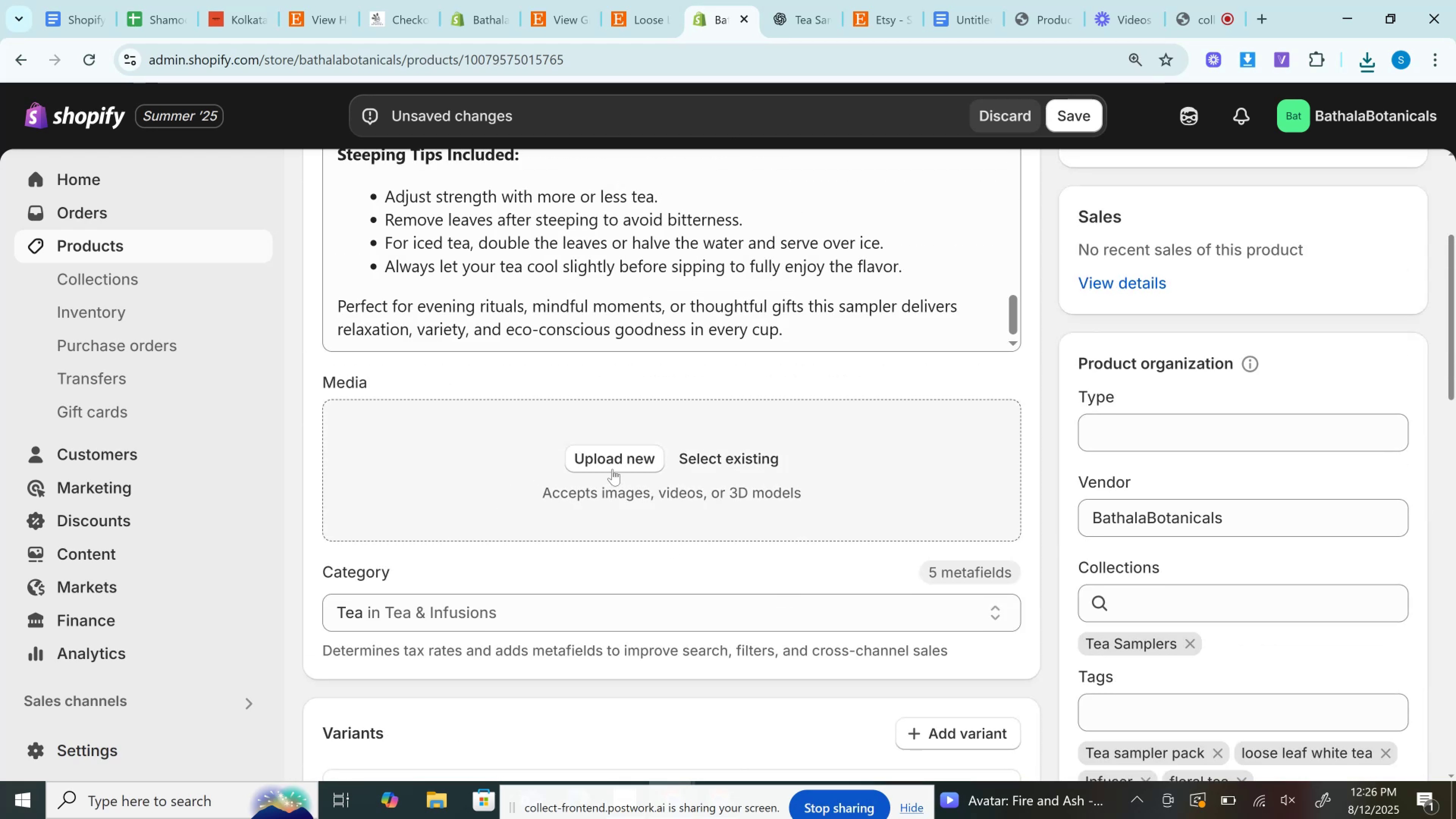 
left_click([612, 458])
 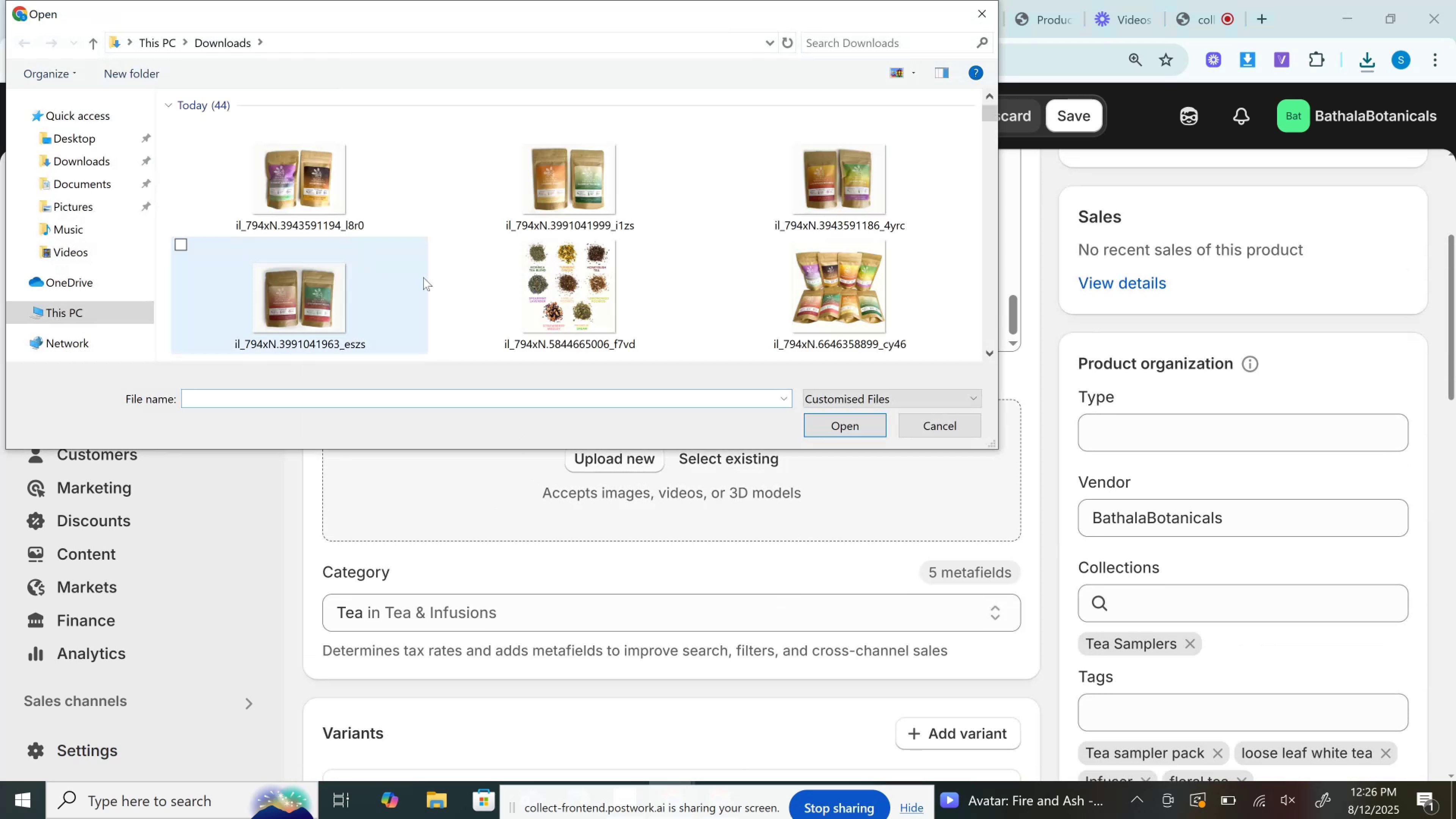 
left_click([788, 293])
 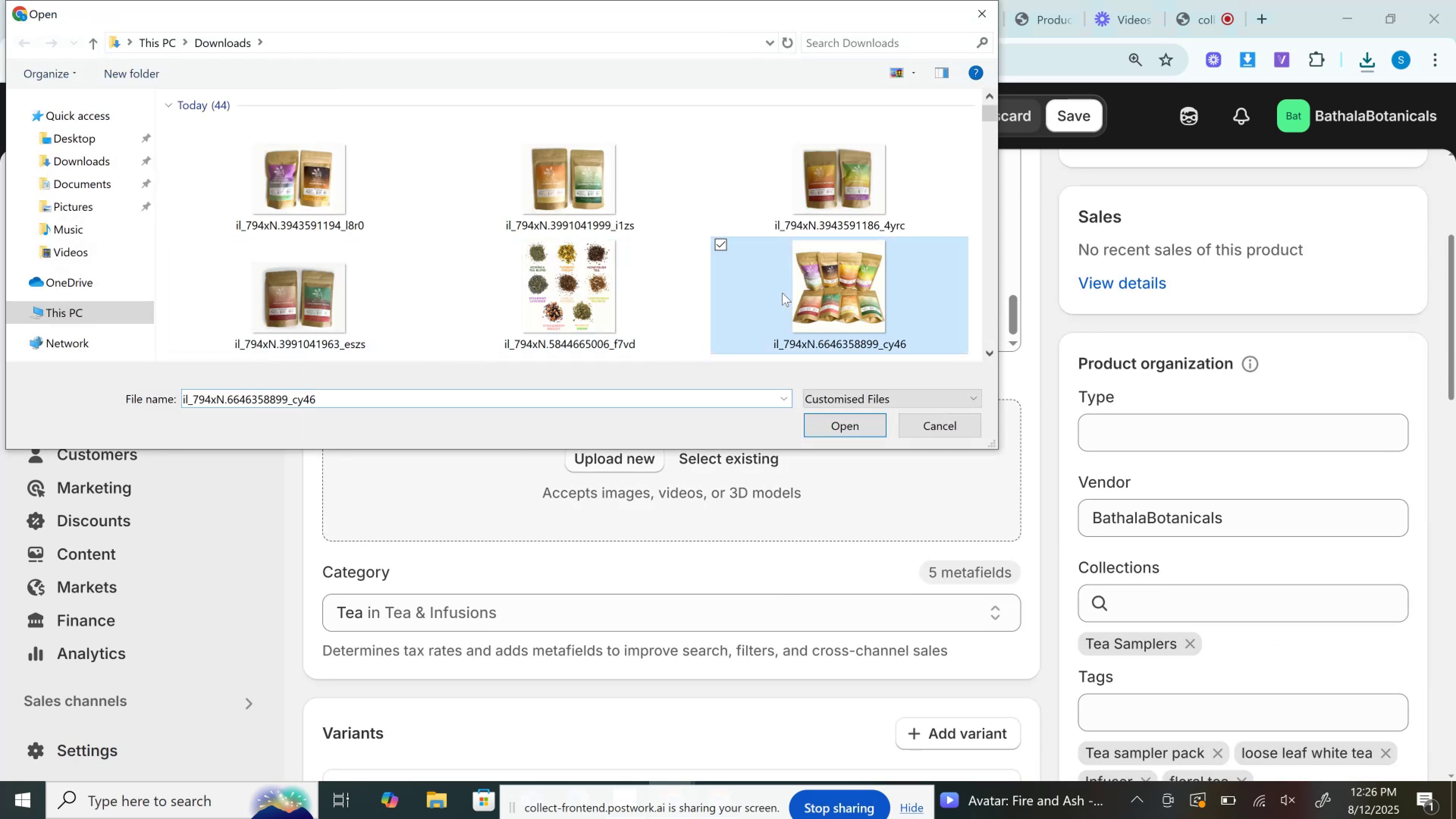 
hold_key(key=ControlLeft, duration=1.51)
left_click([625, 279])
 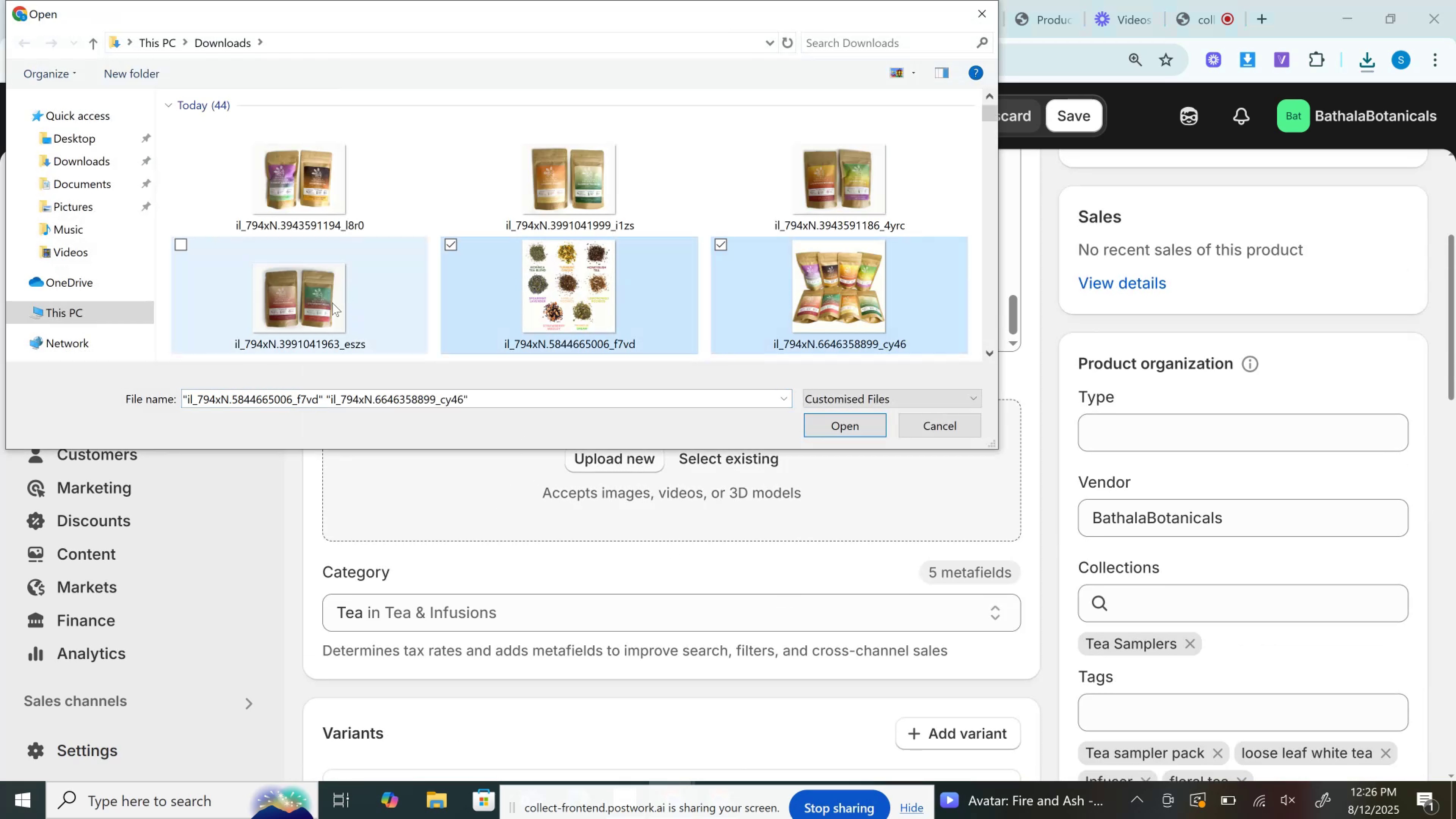 
left_click([332, 303])
 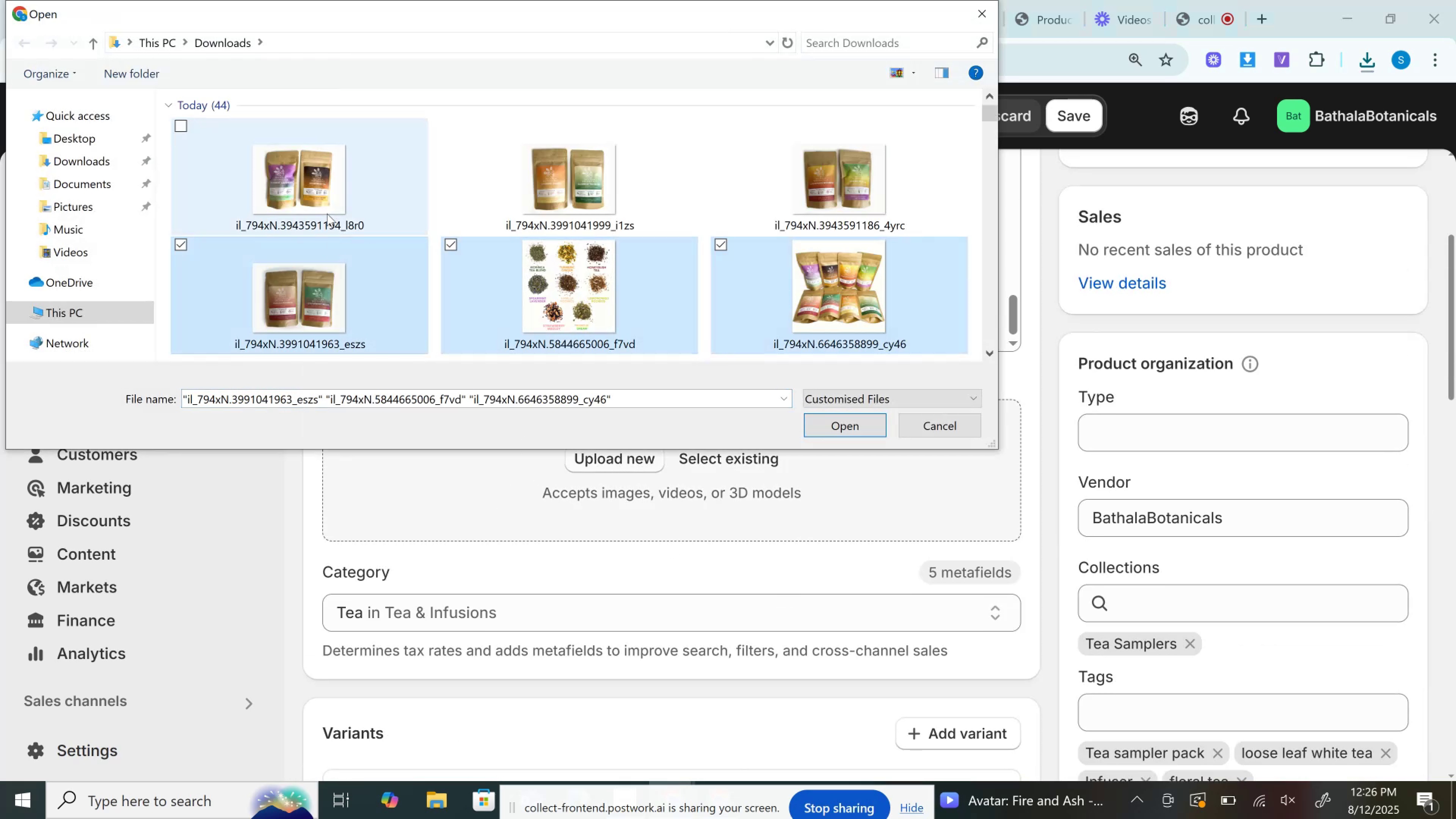 
double_click([327, 213])
 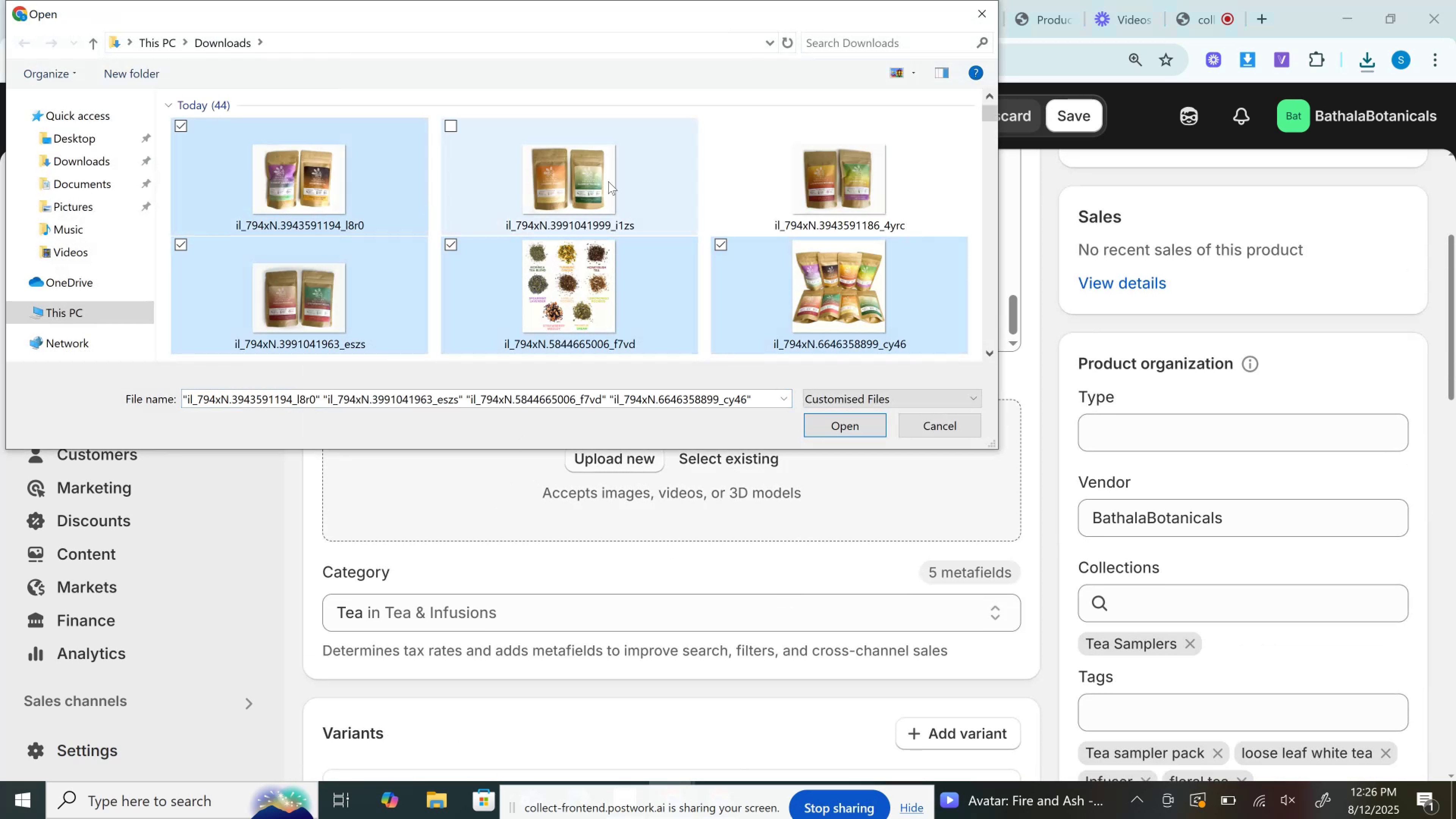 
hold_key(key=ControlLeft, duration=0.93)
left_click_drag(start_coordinate=[609, 180], to_coordinate=[611, 181])
 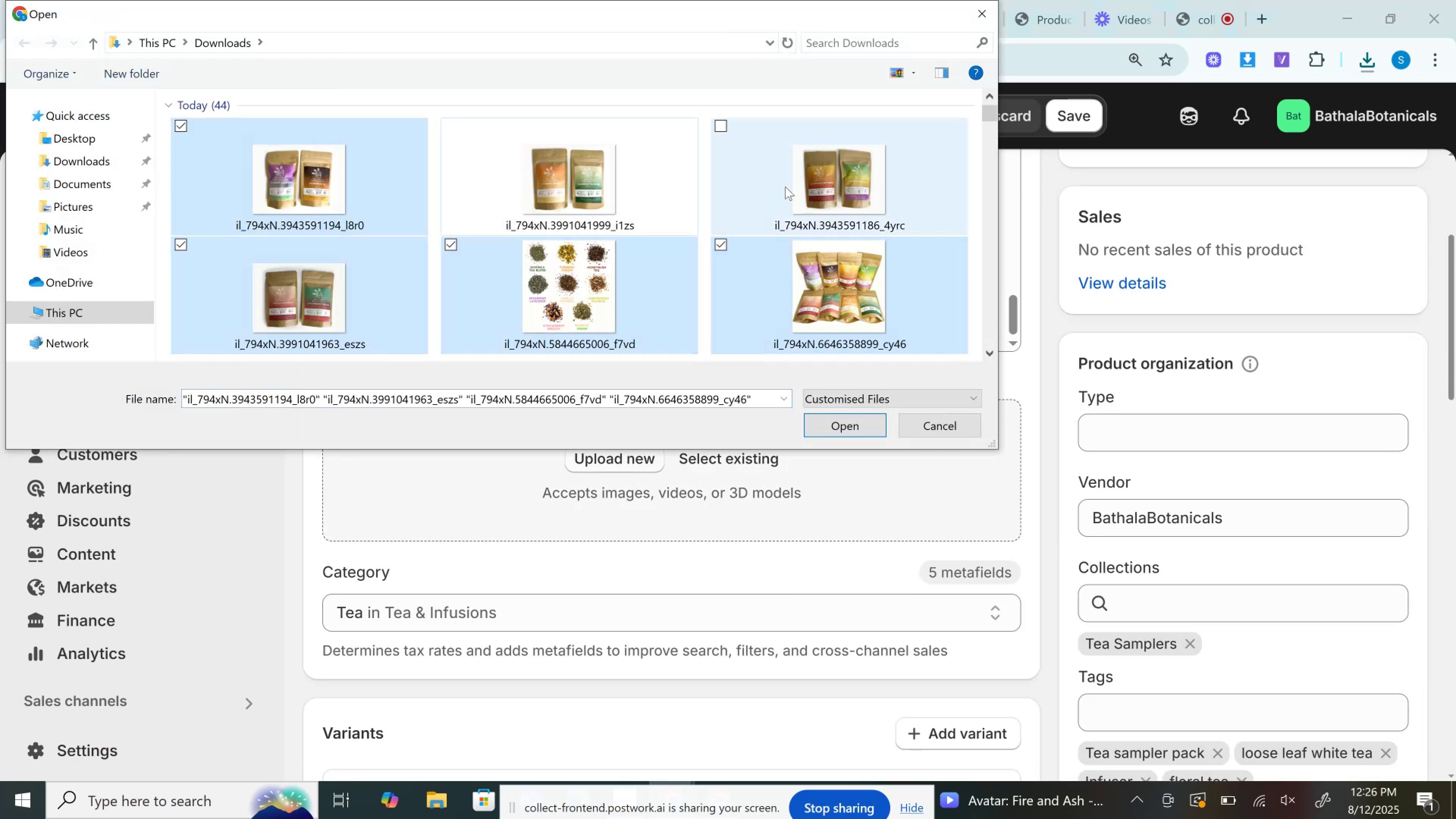 
double_click([786, 187])
 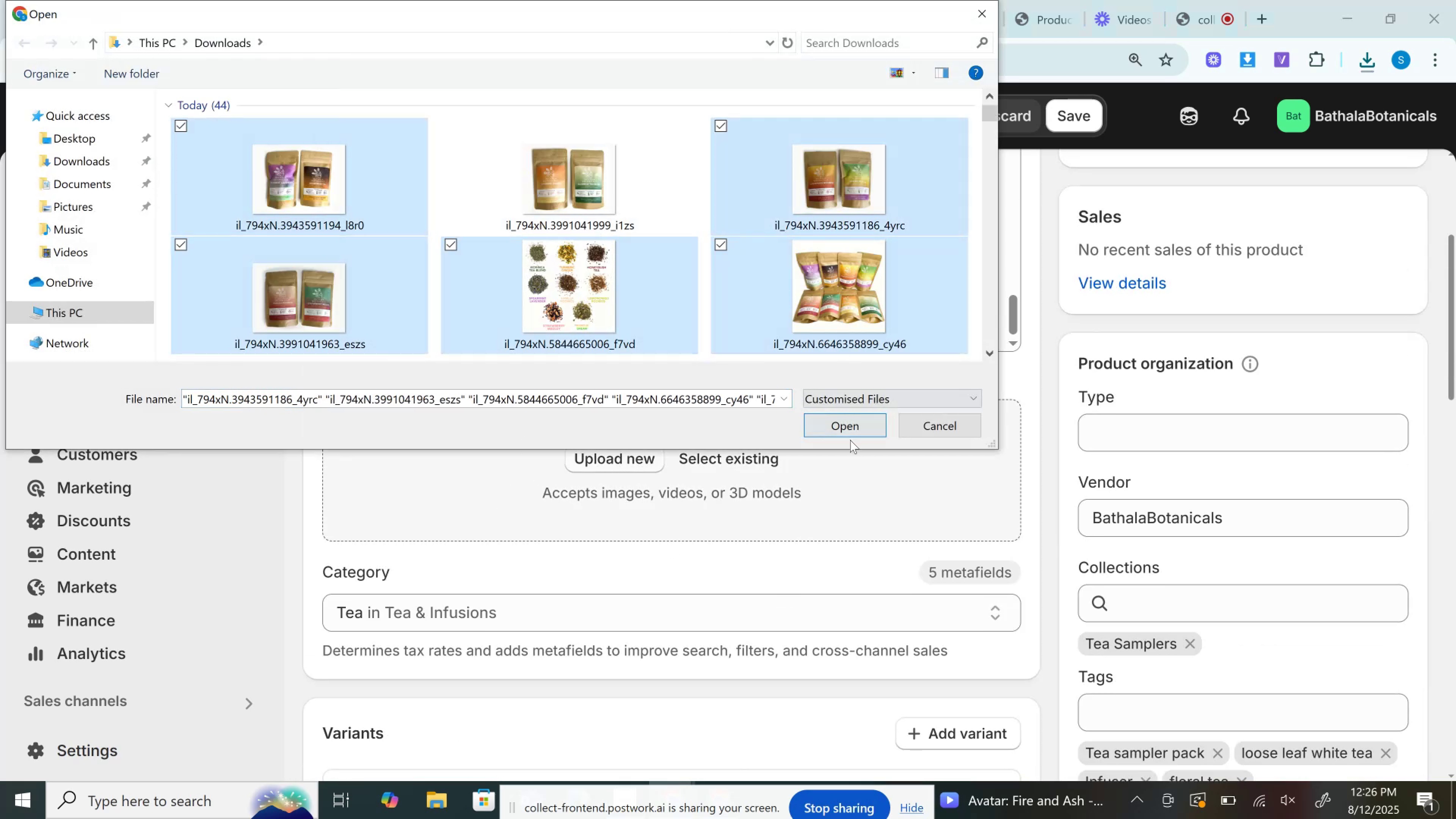 
left_click([850, 440])
 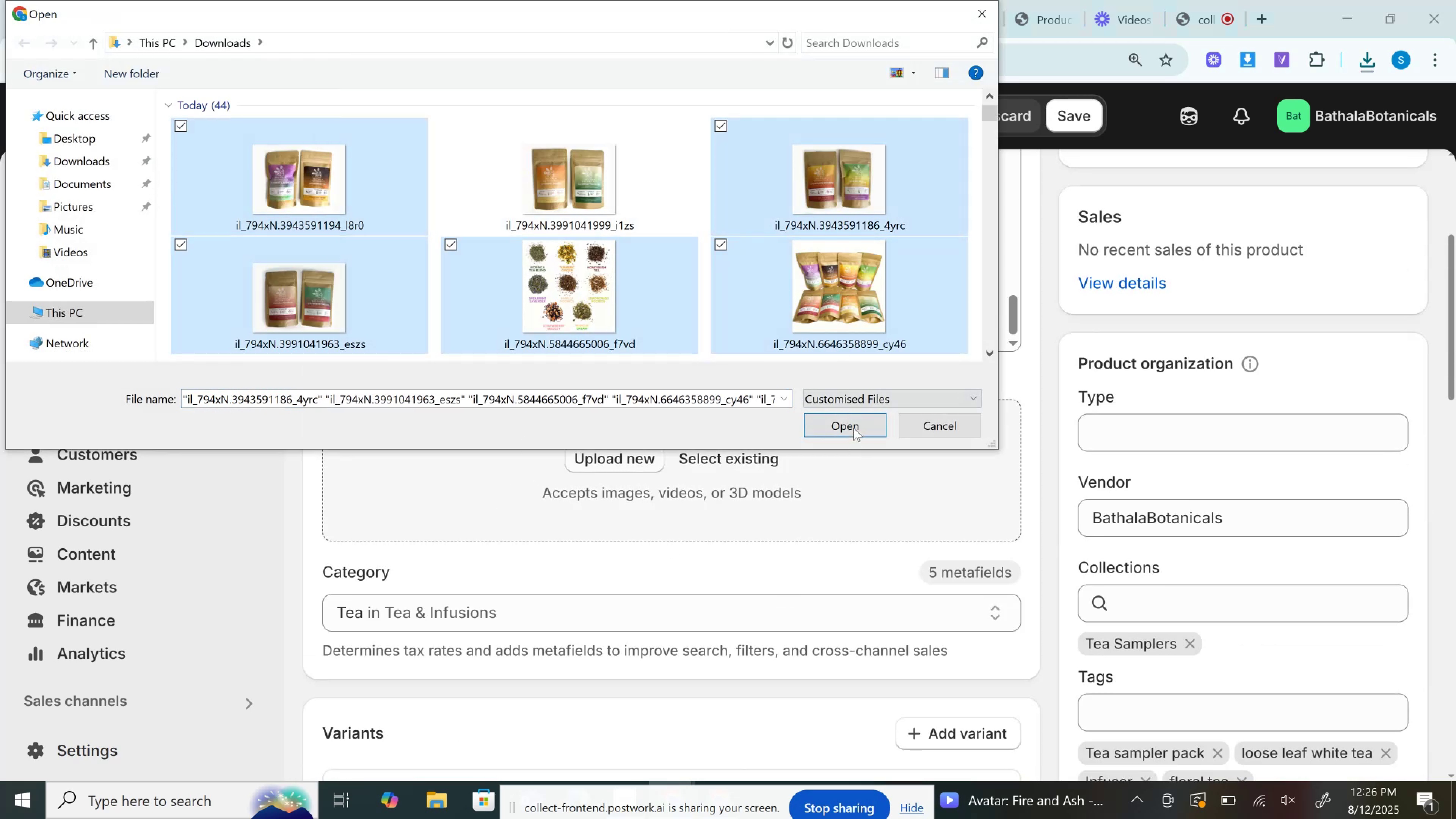 
left_click([855, 427])
 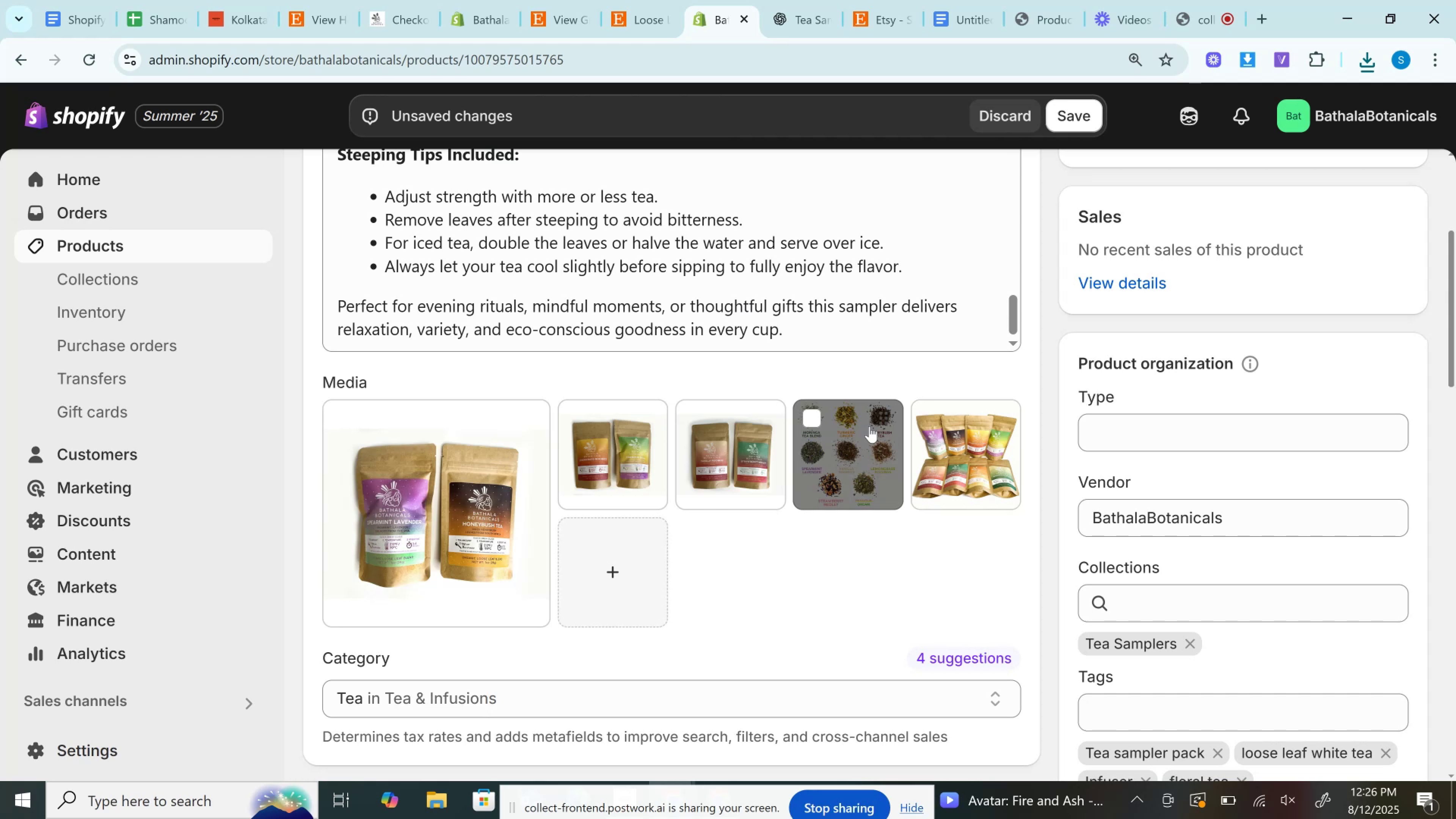 
wait(15.47)
 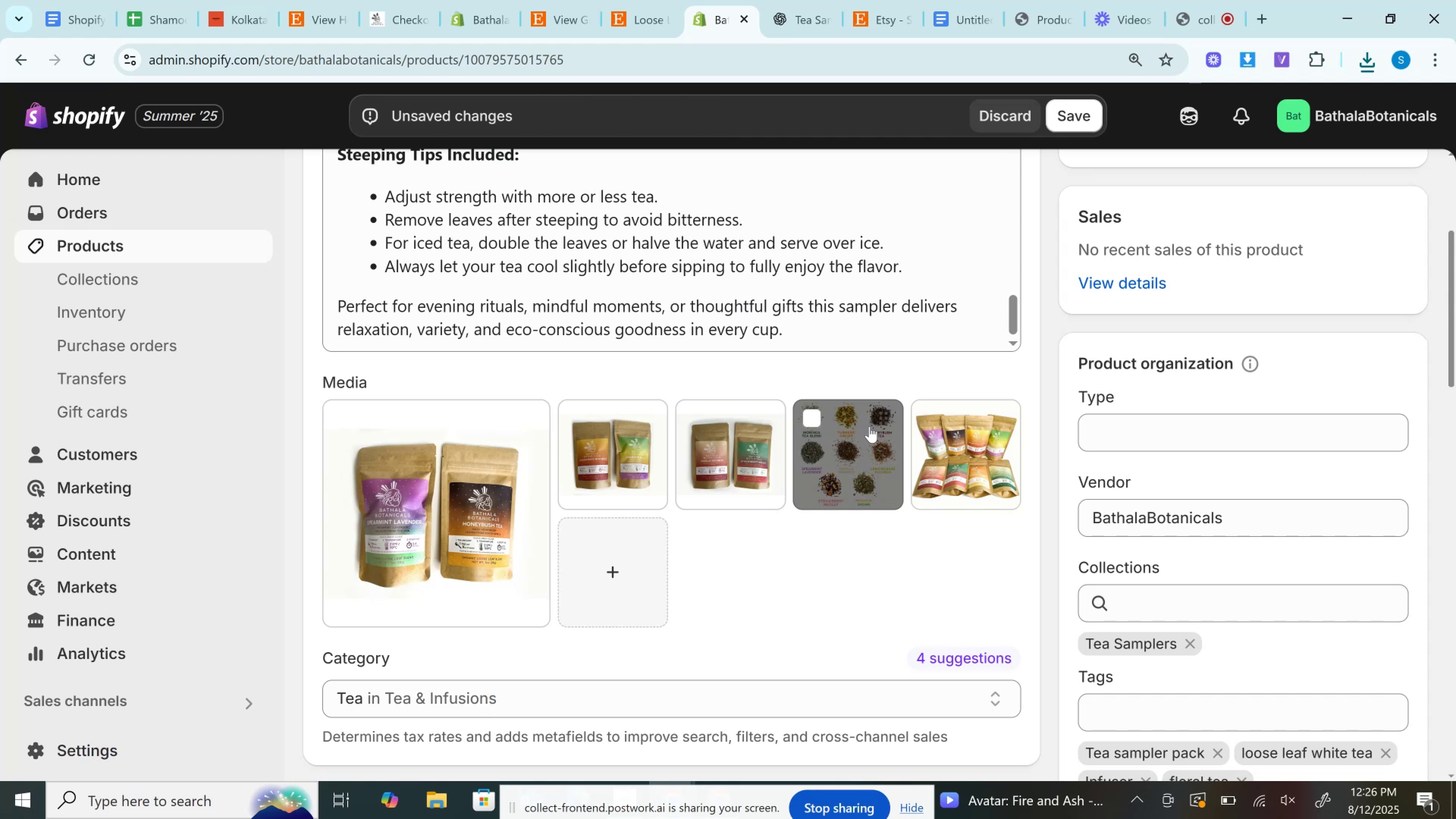 
left_click_drag(start_coordinate=[961, 448], to_coordinate=[389, 505])
 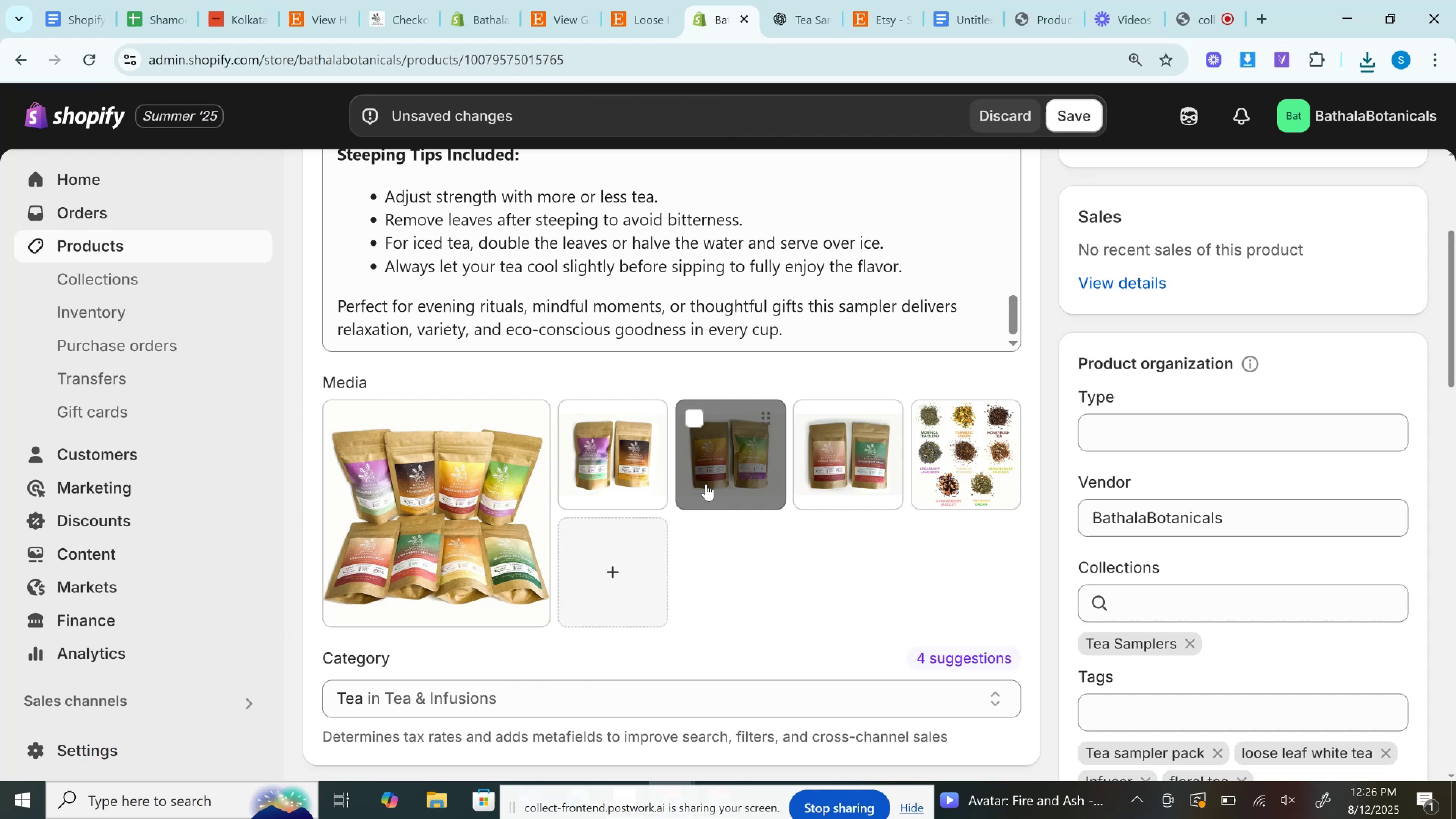 
left_click([1080, 116])
 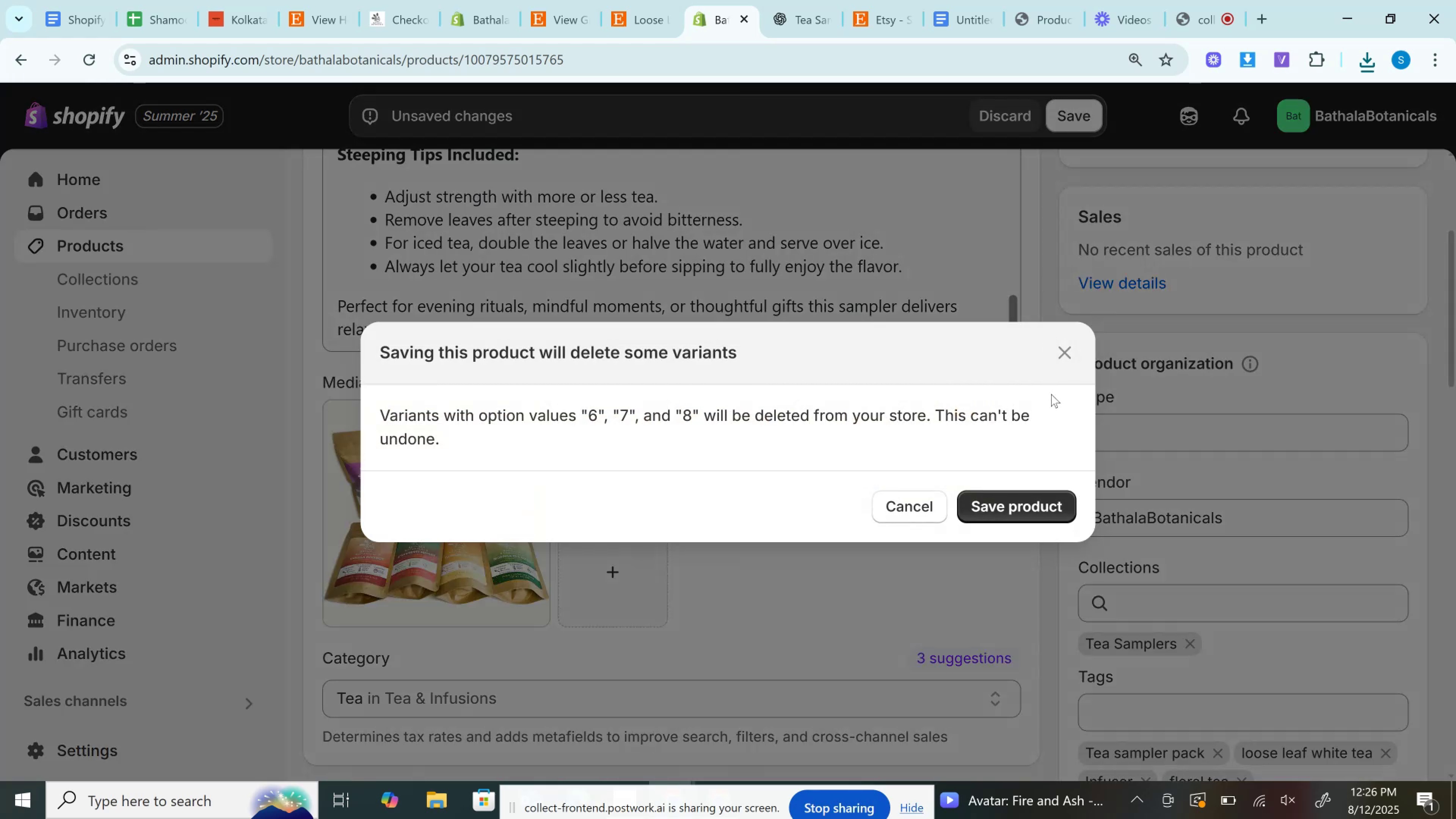 
left_click([1030, 504])
 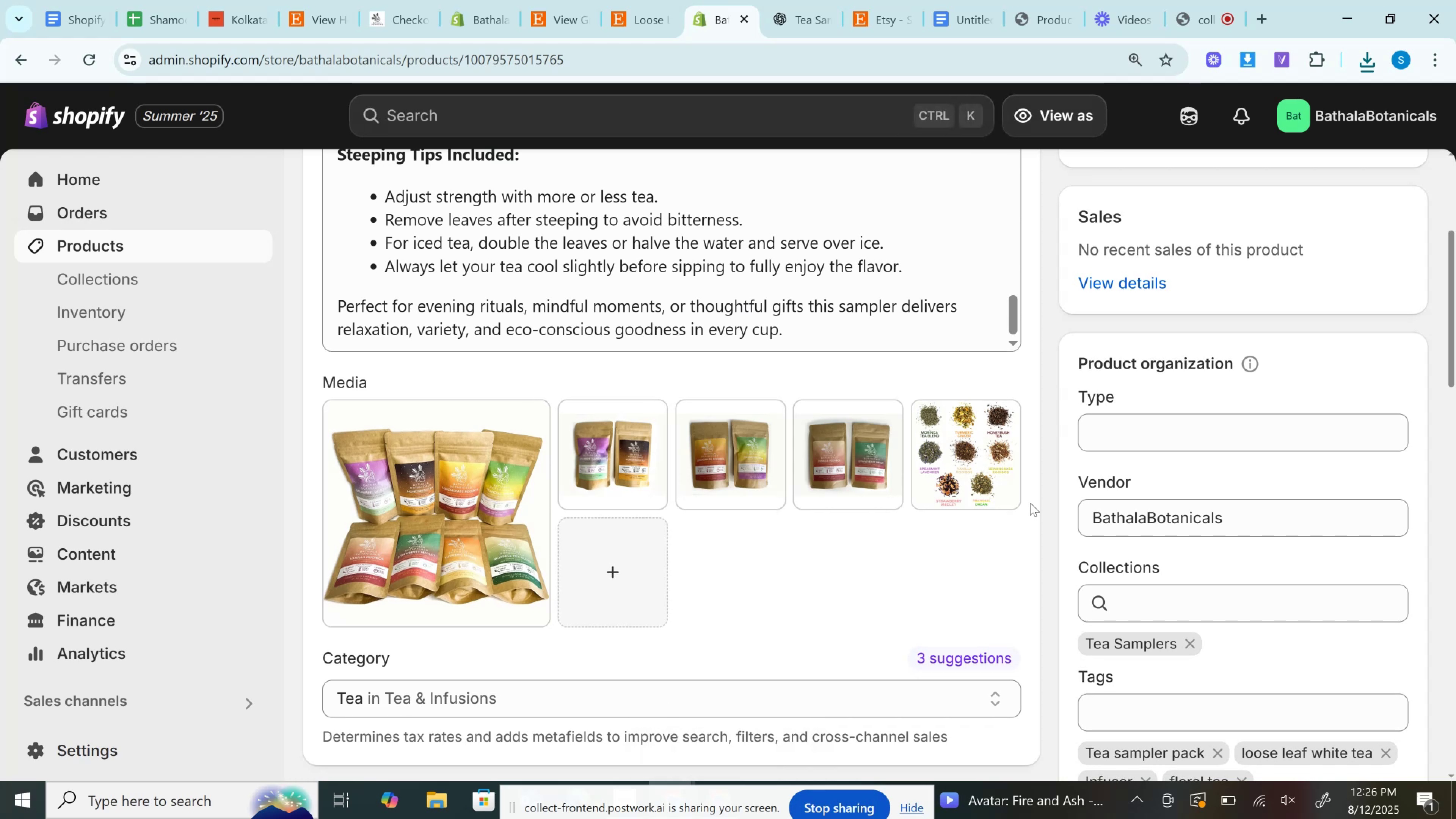 
wait(16.2)
 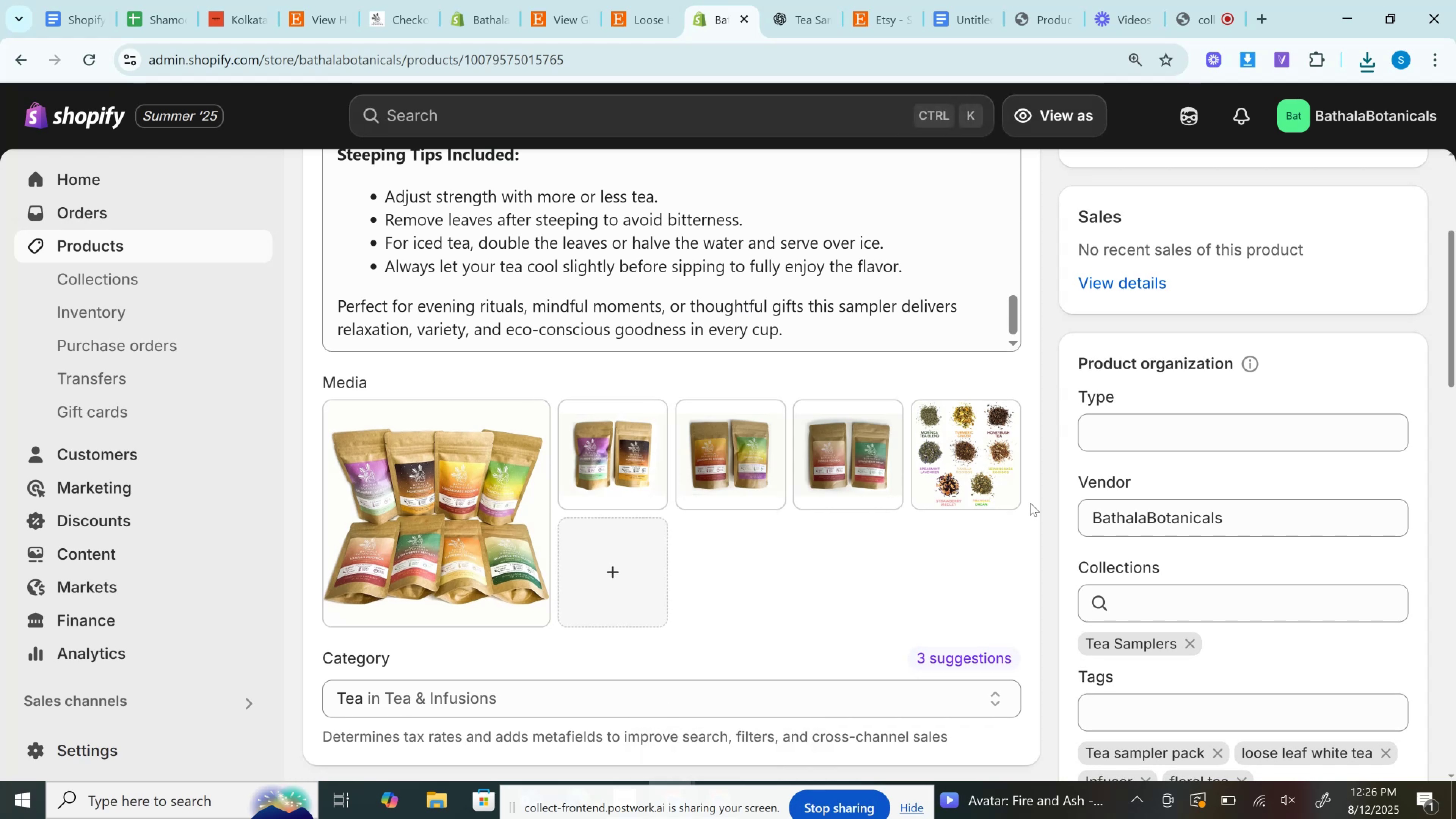 
scroll: coordinate [797, 369], scroll_direction: up, amount: 5.0
 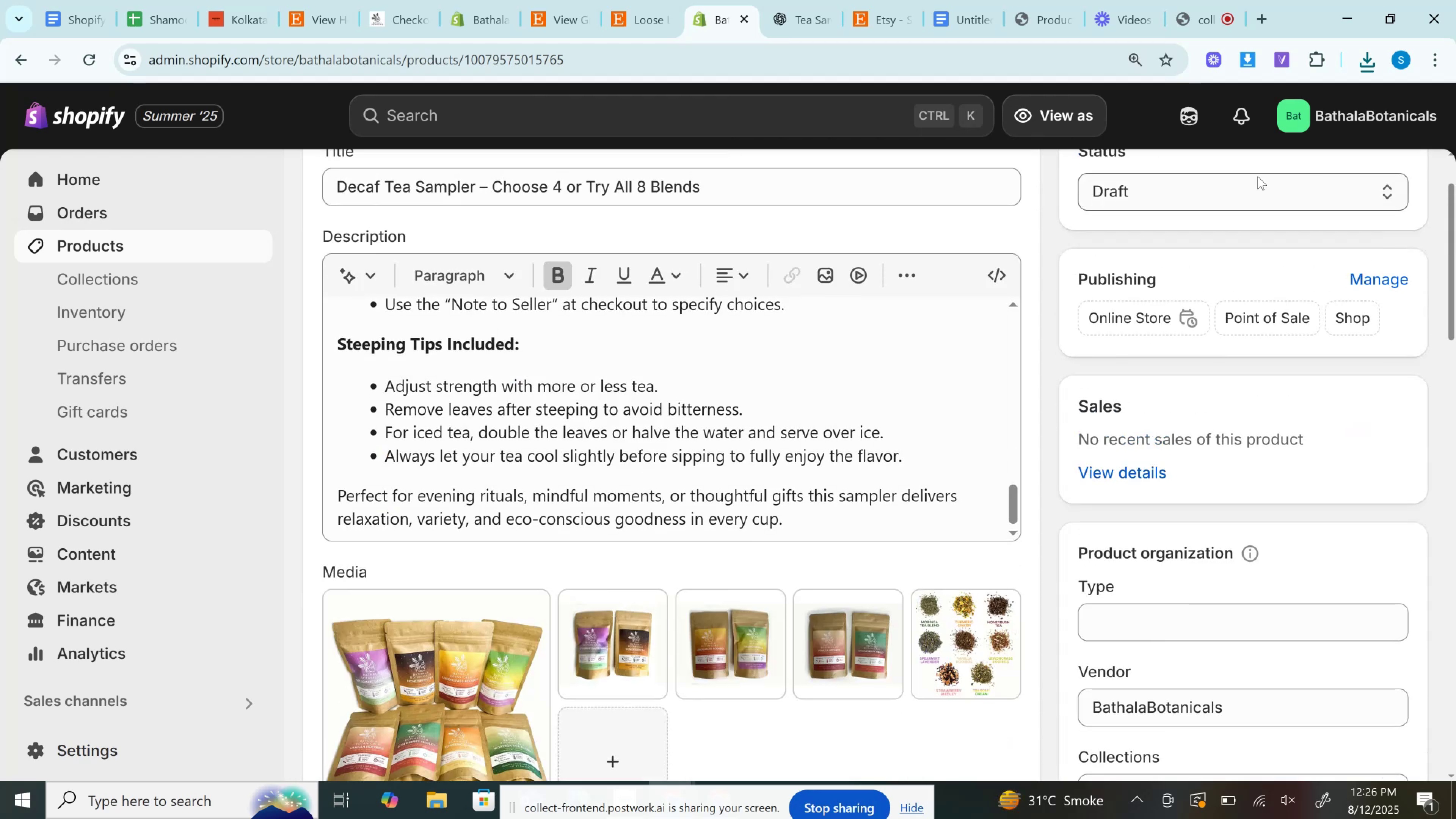 
left_click([1194, 176])
 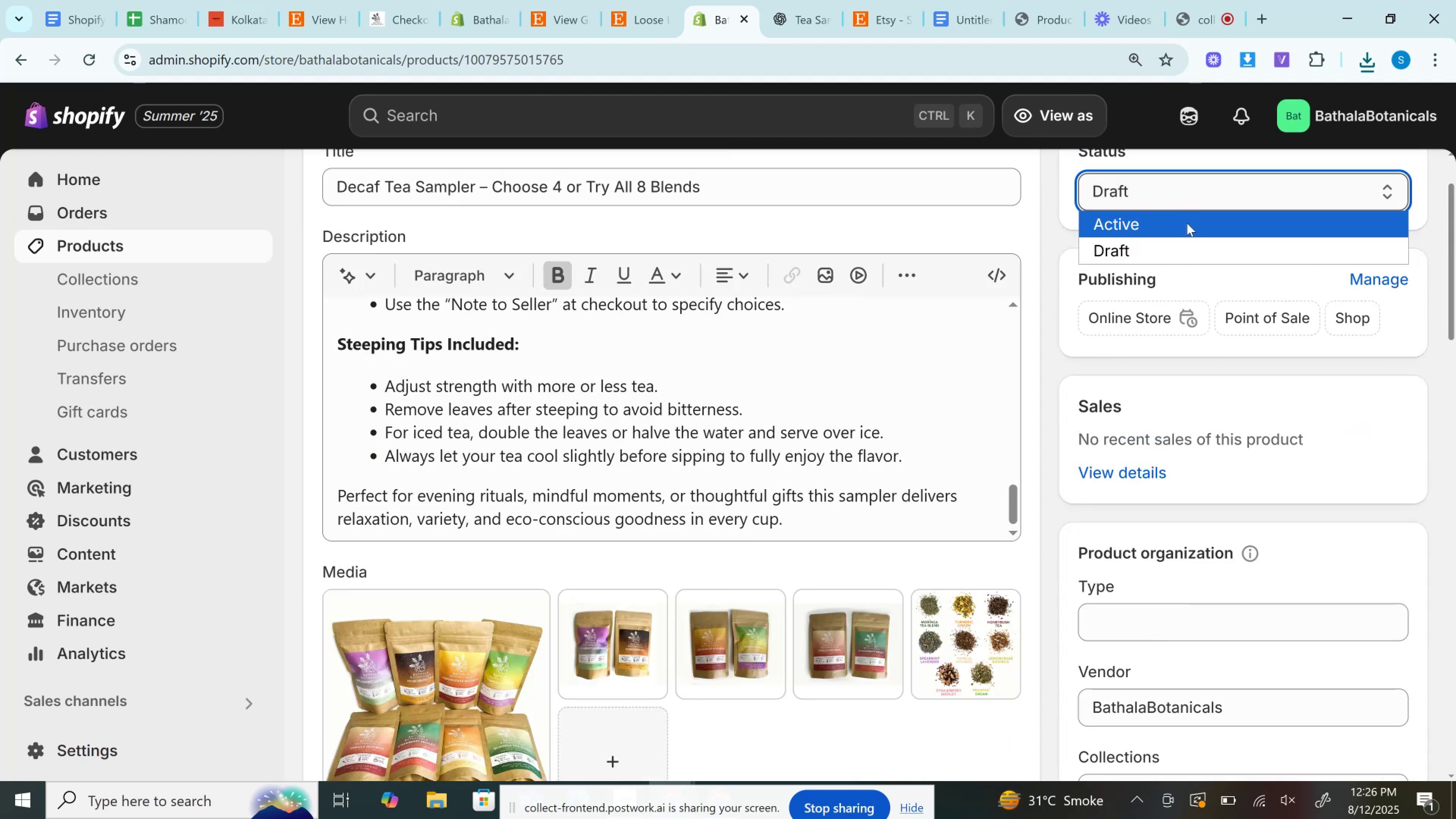 
left_click([1187, 223])
 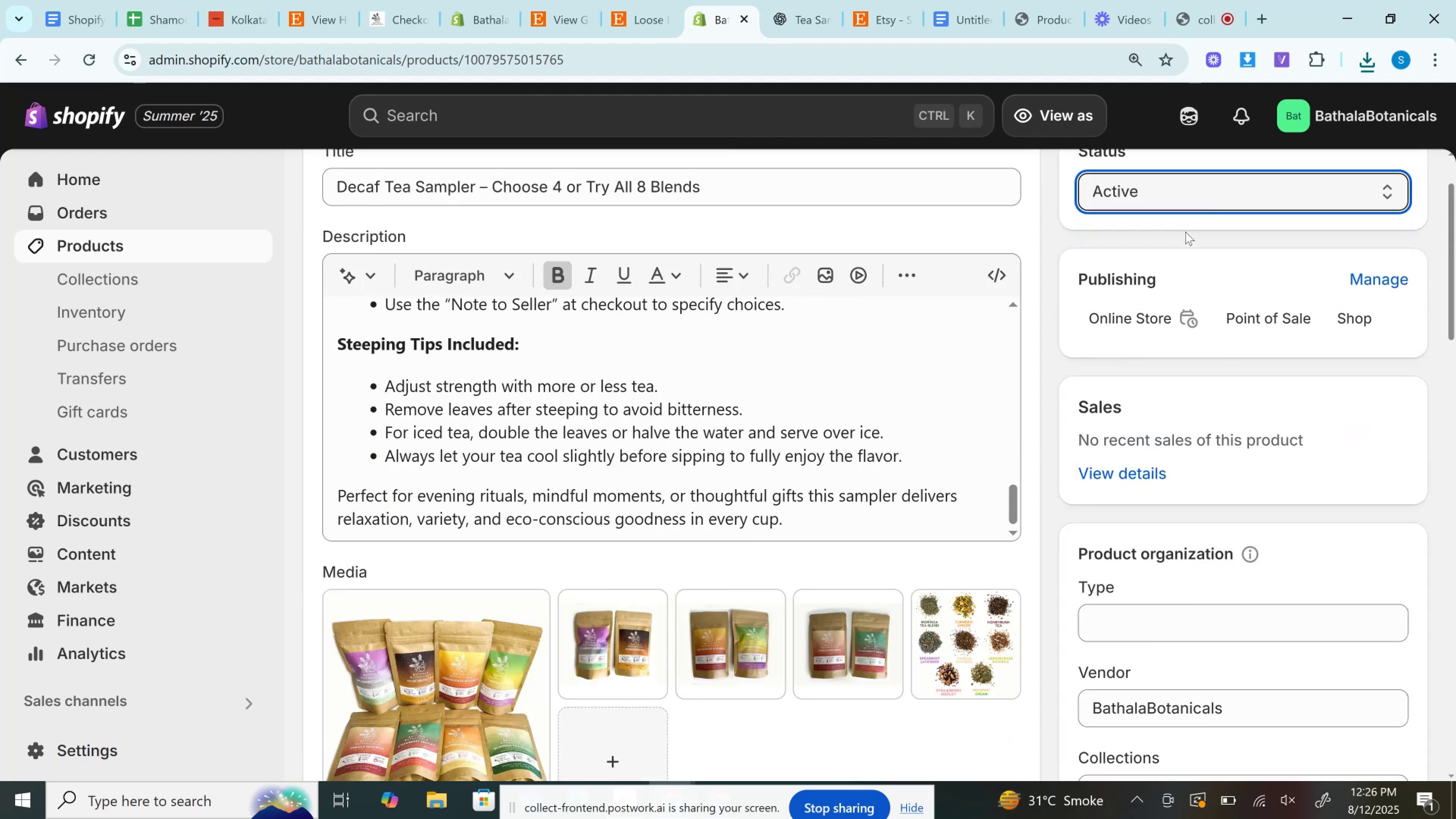 
scroll: coordinate [1185, 243], scroll_direction: up, amount: 4.0
 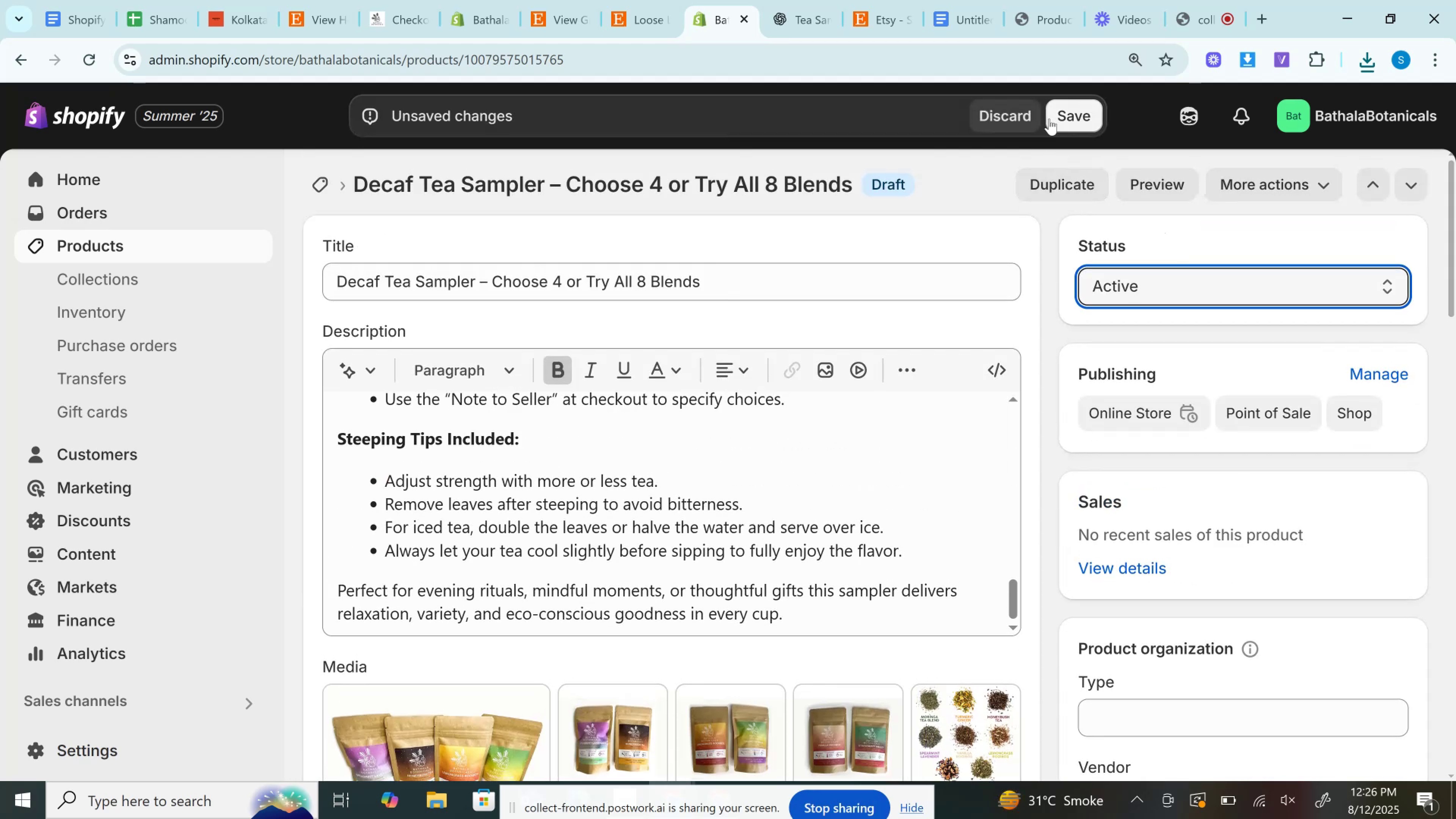 
left_click([1065, 119])
 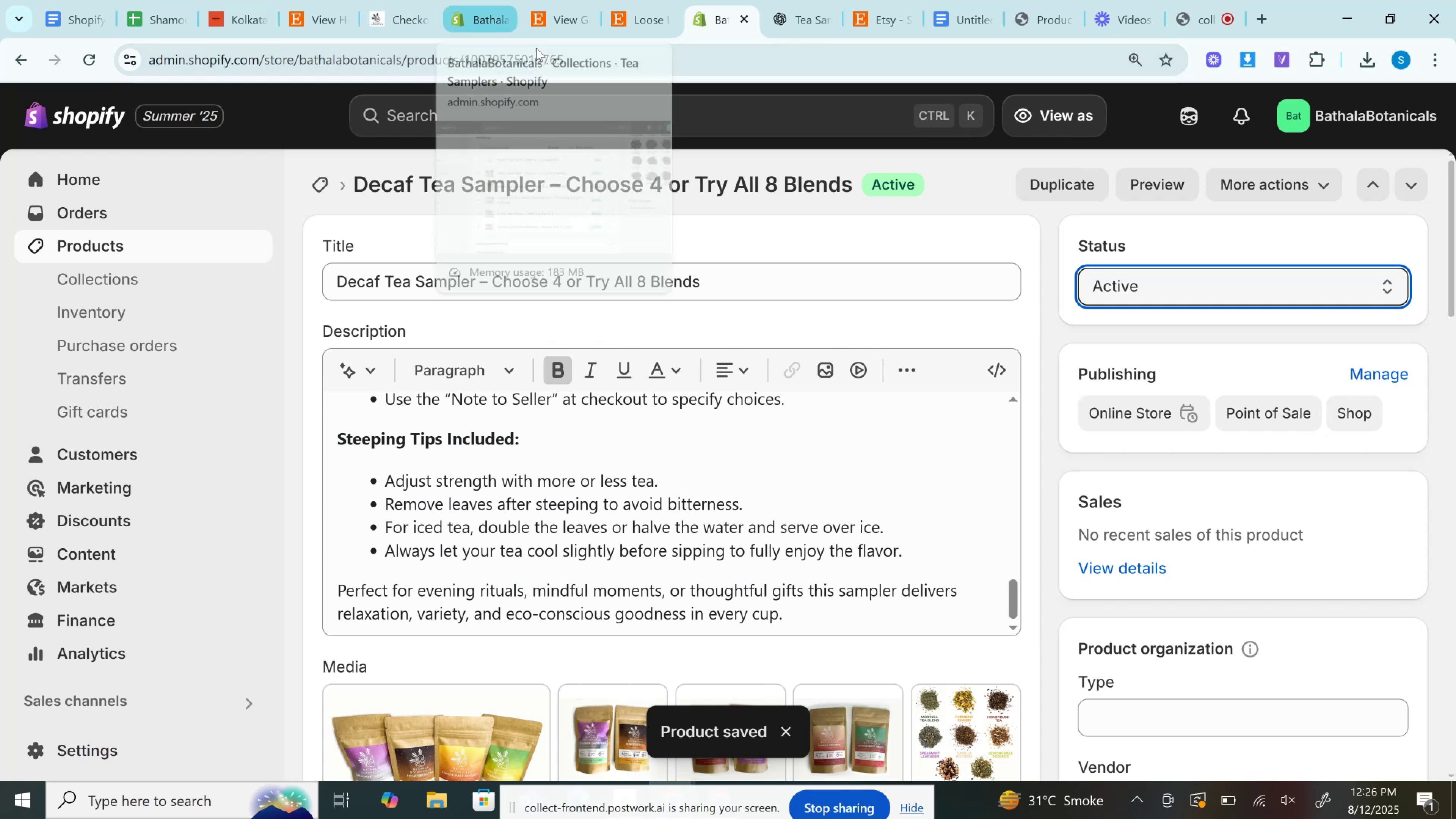 
wait(7.66)
 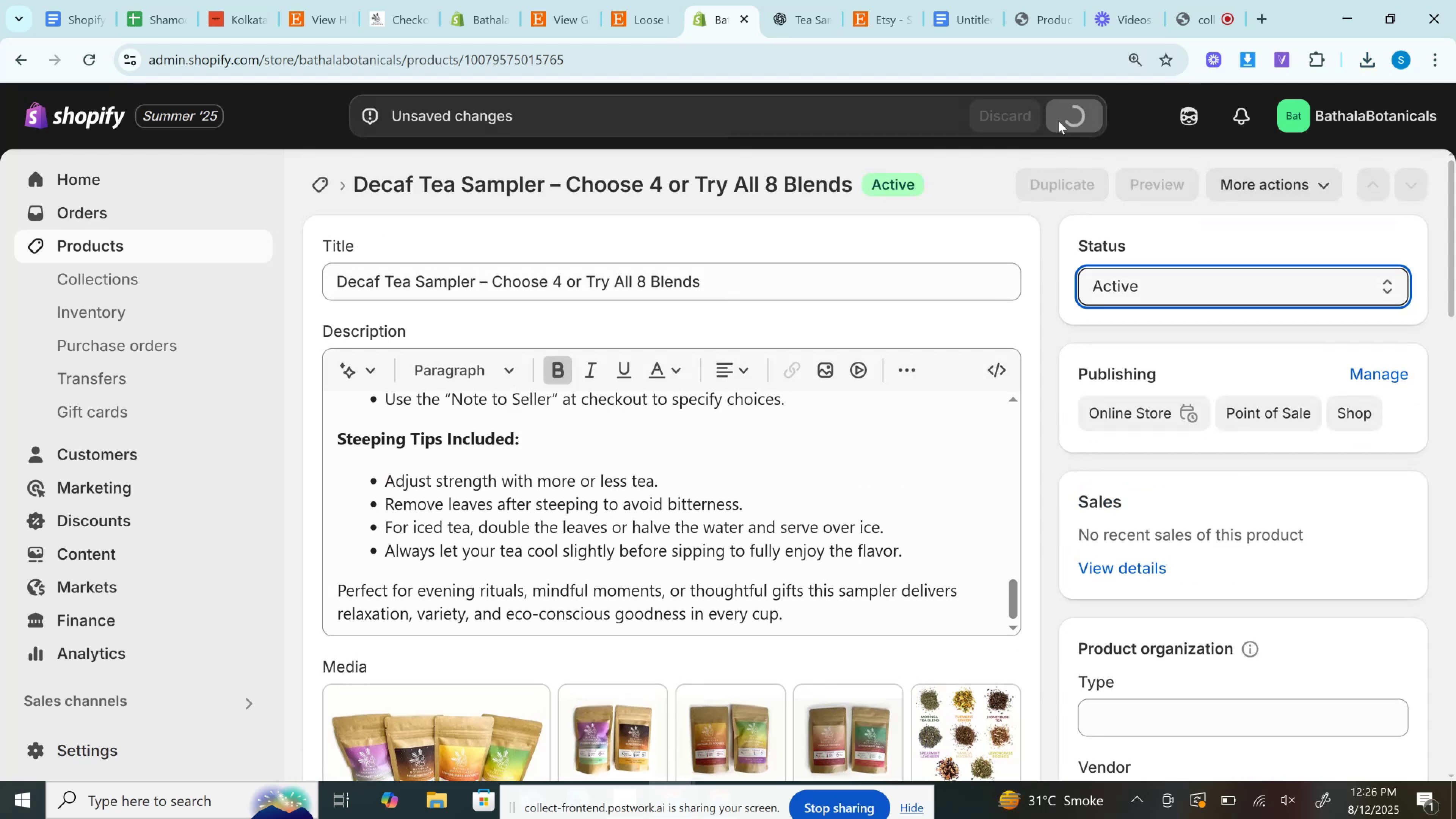 
left_click([1049, 0])
 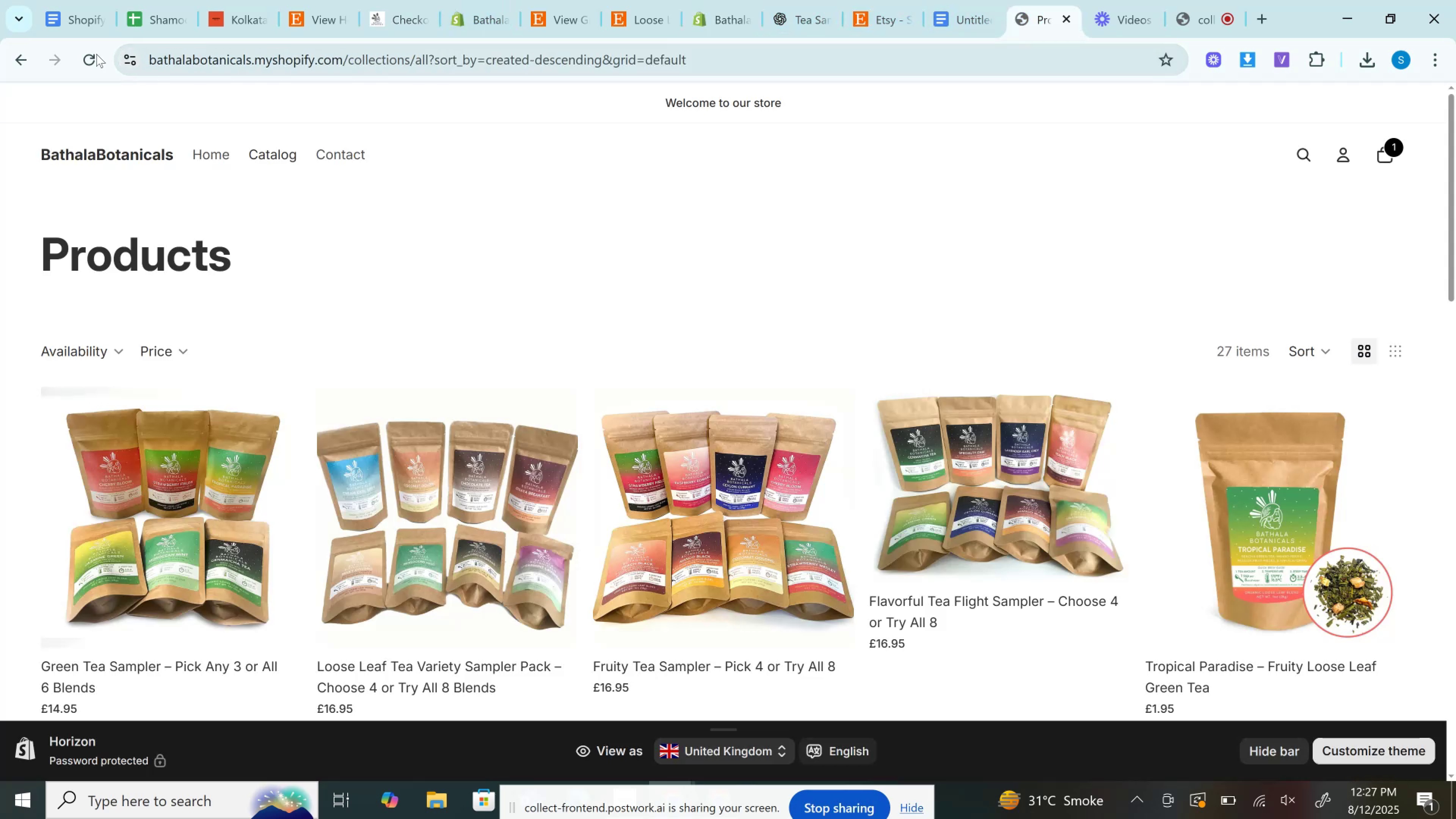 
left_click([96, 54])
 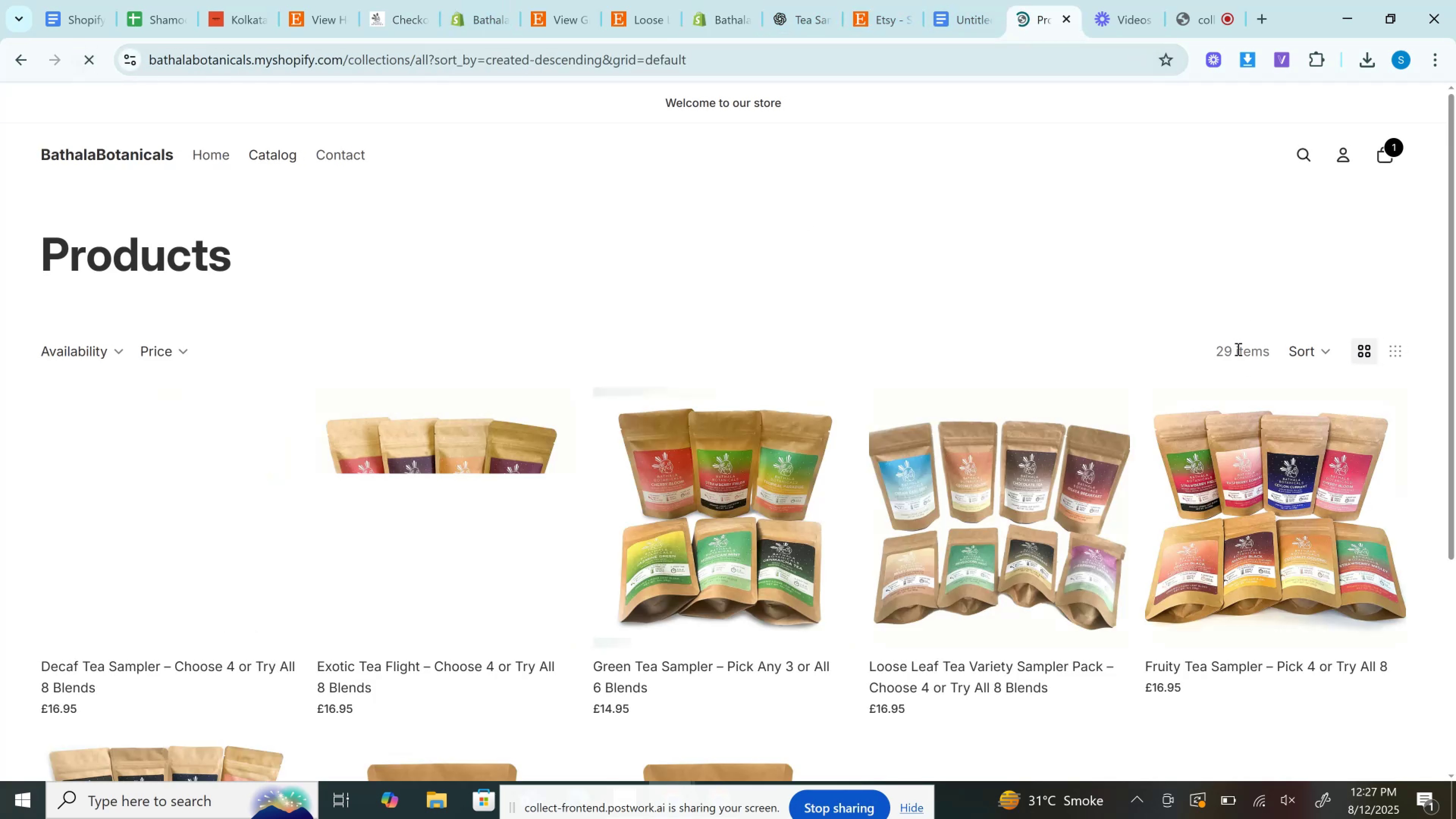 
left_click([1237, 349])
 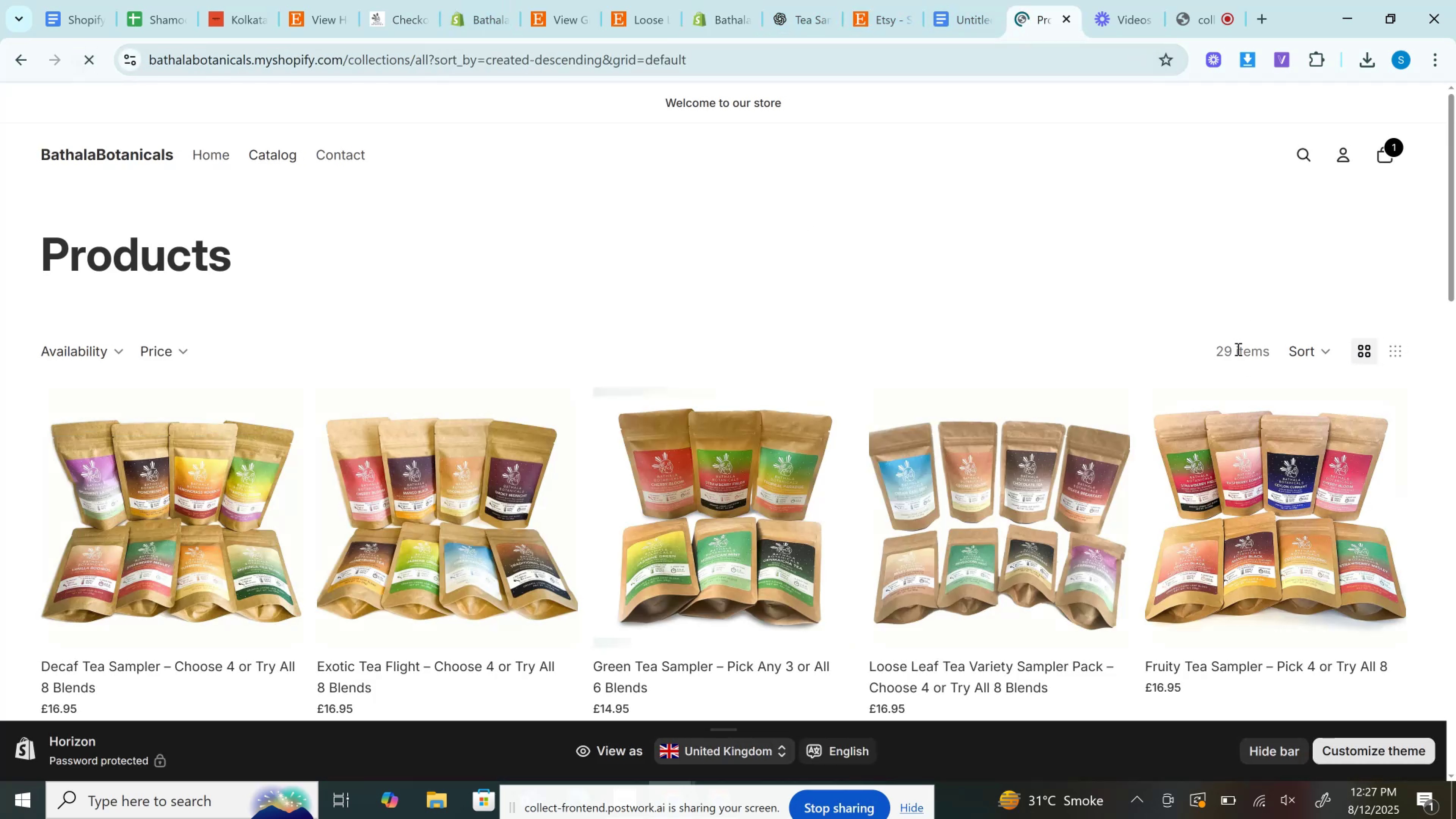 
scroll: coordinate [1237, 349], scroll_direction: down, amount: 2.0
 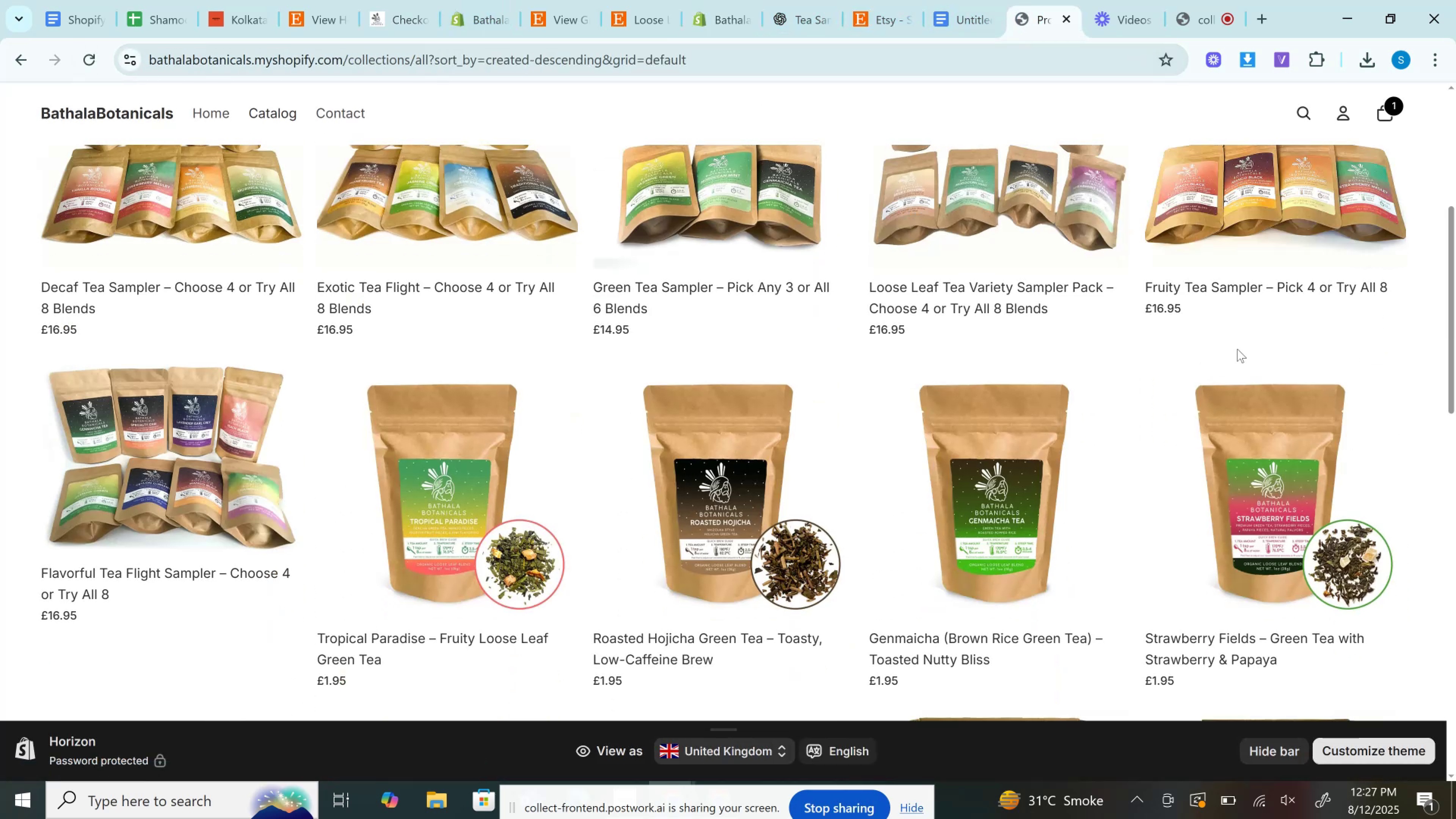 
scroll: coordinate [1237, 349], scroll_direction: up, amount: 1.0
 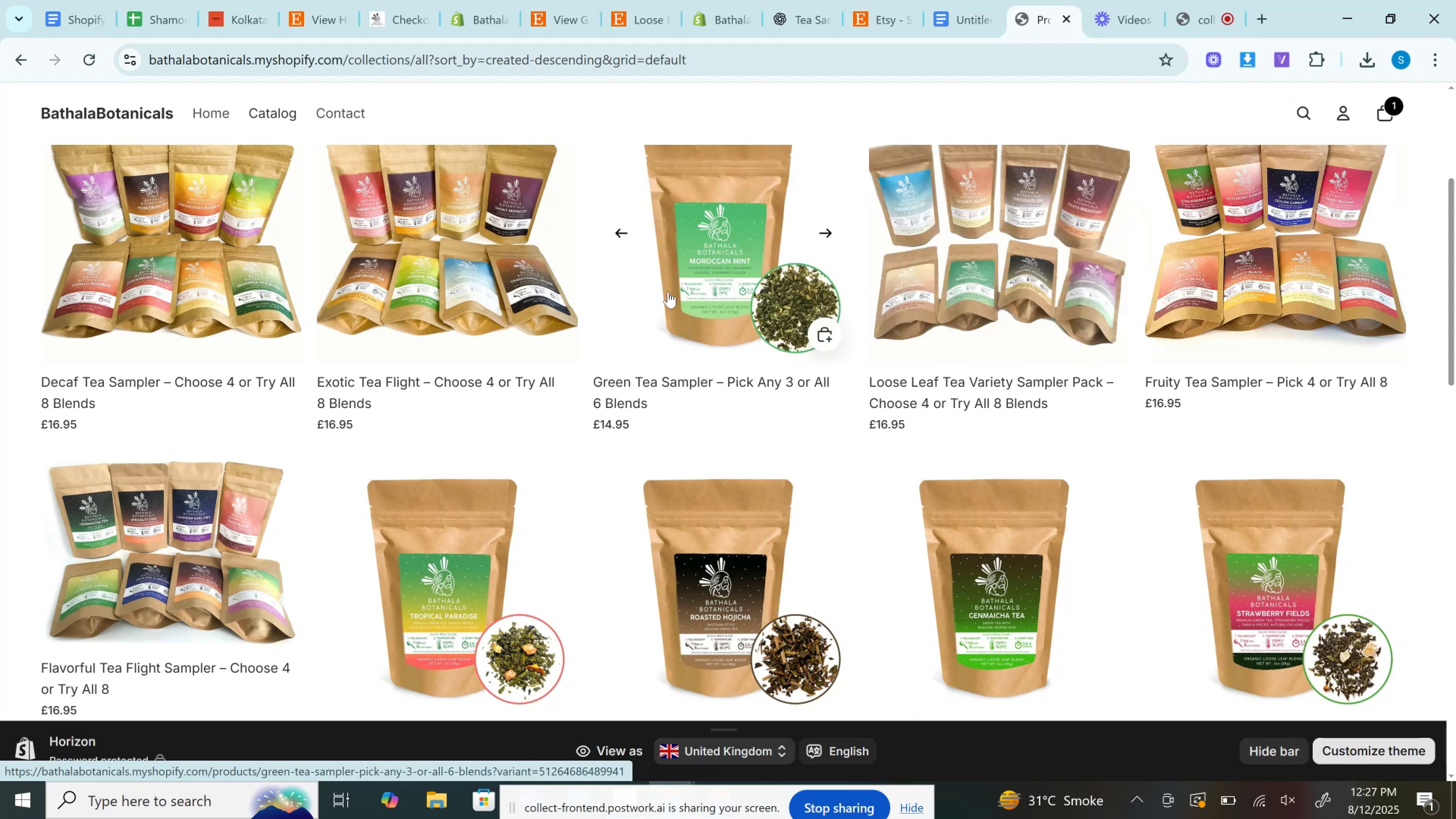 
wait(11.33)
 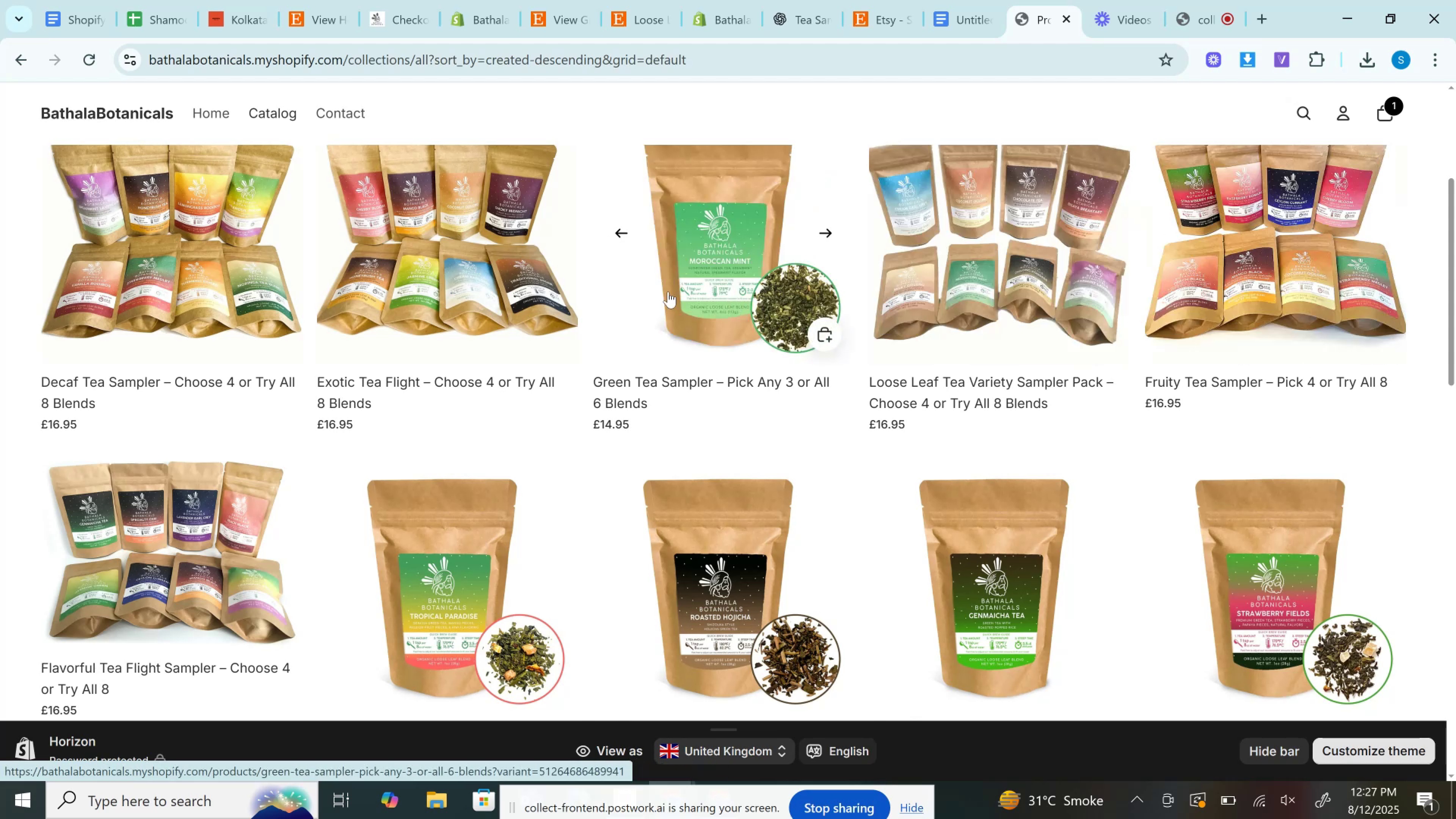 
left_click([742, 0])
 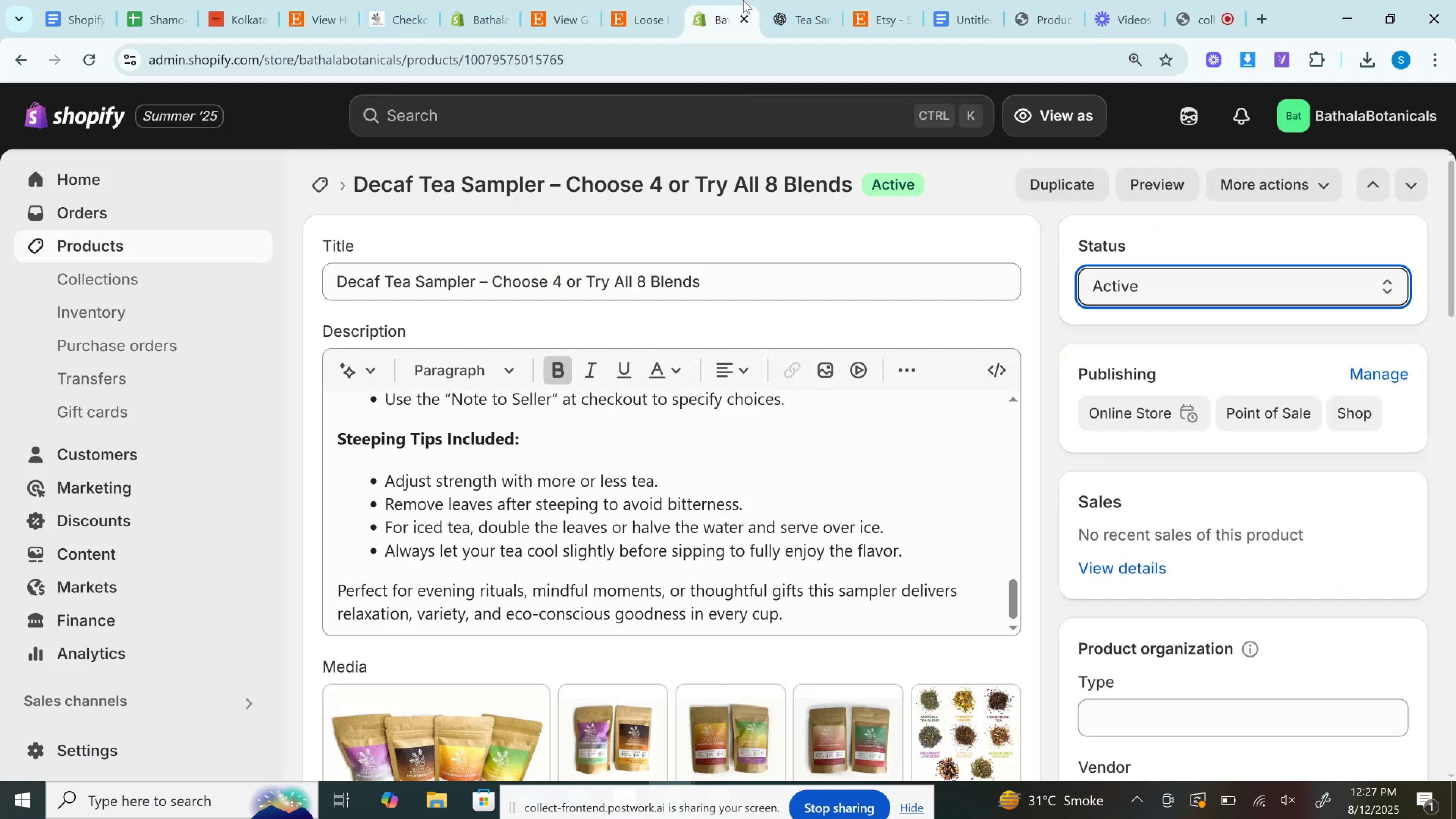 
scroll: coordinate [877, 571], scroll_direction: down, amount: 2.0
 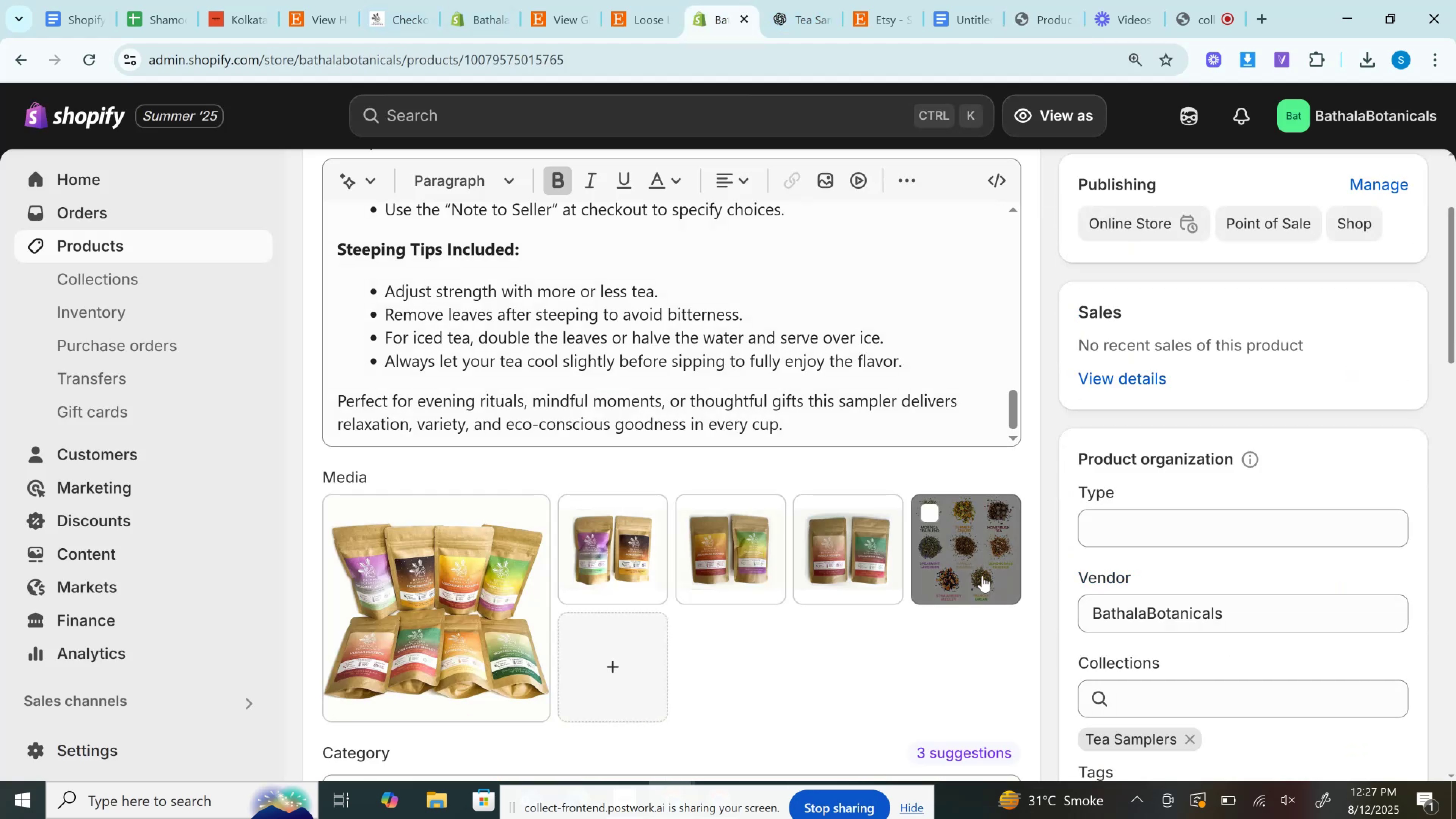 
left_click_drag(start_coordinate=[973, 568], to_coordinate=[595, 581])
 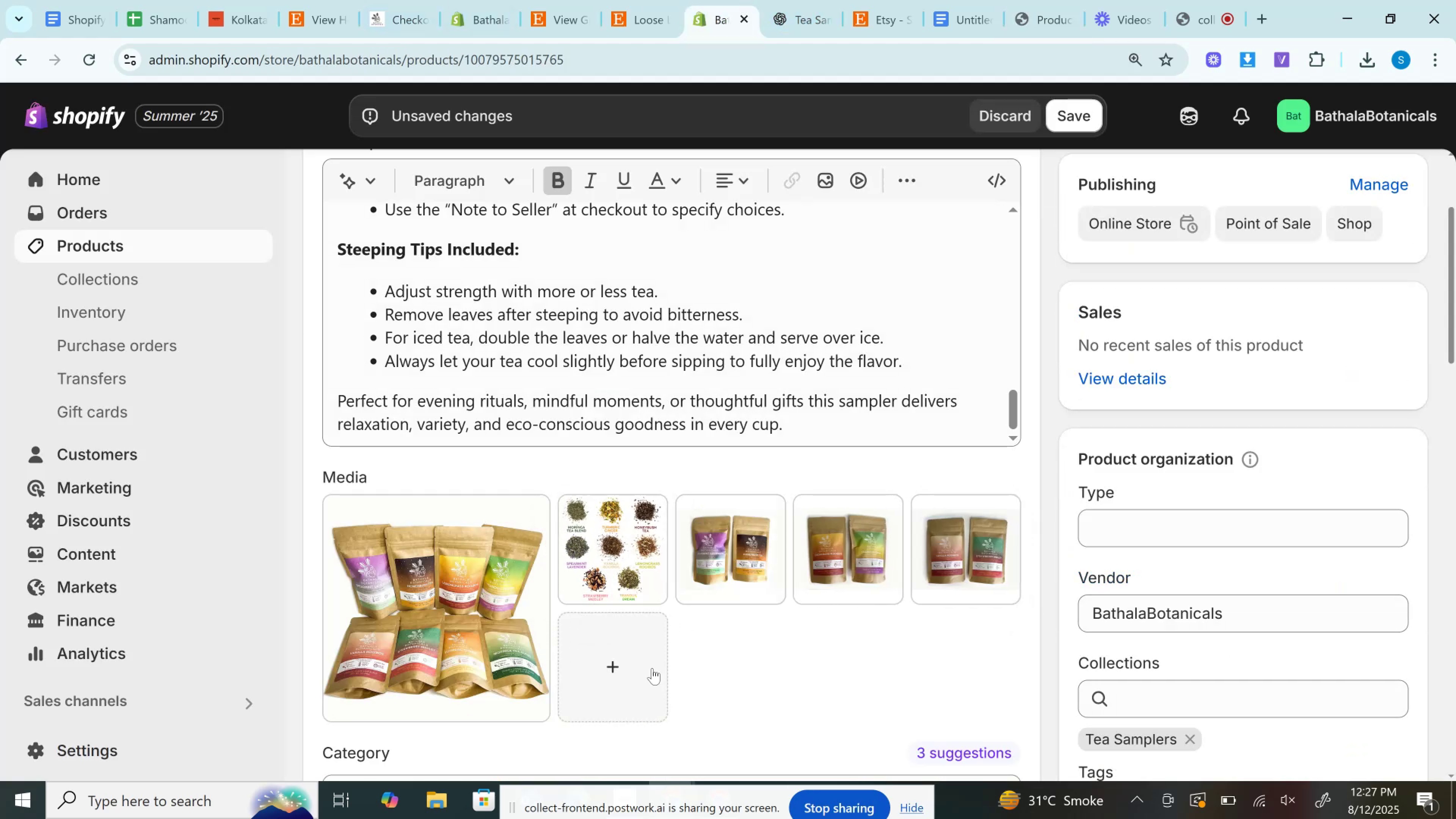 
left_click([645, 668])
 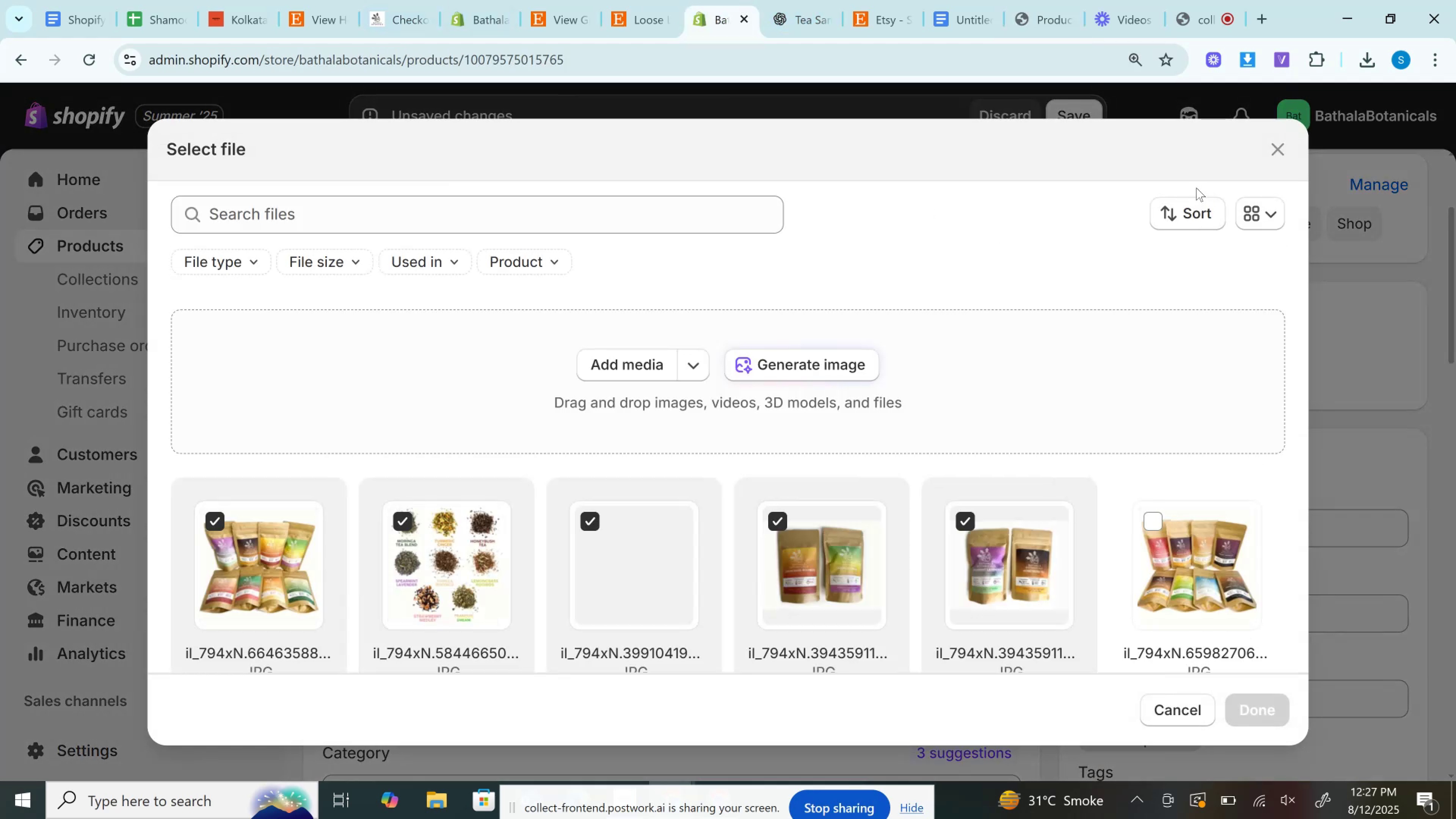 
left_click([1197, 210])
 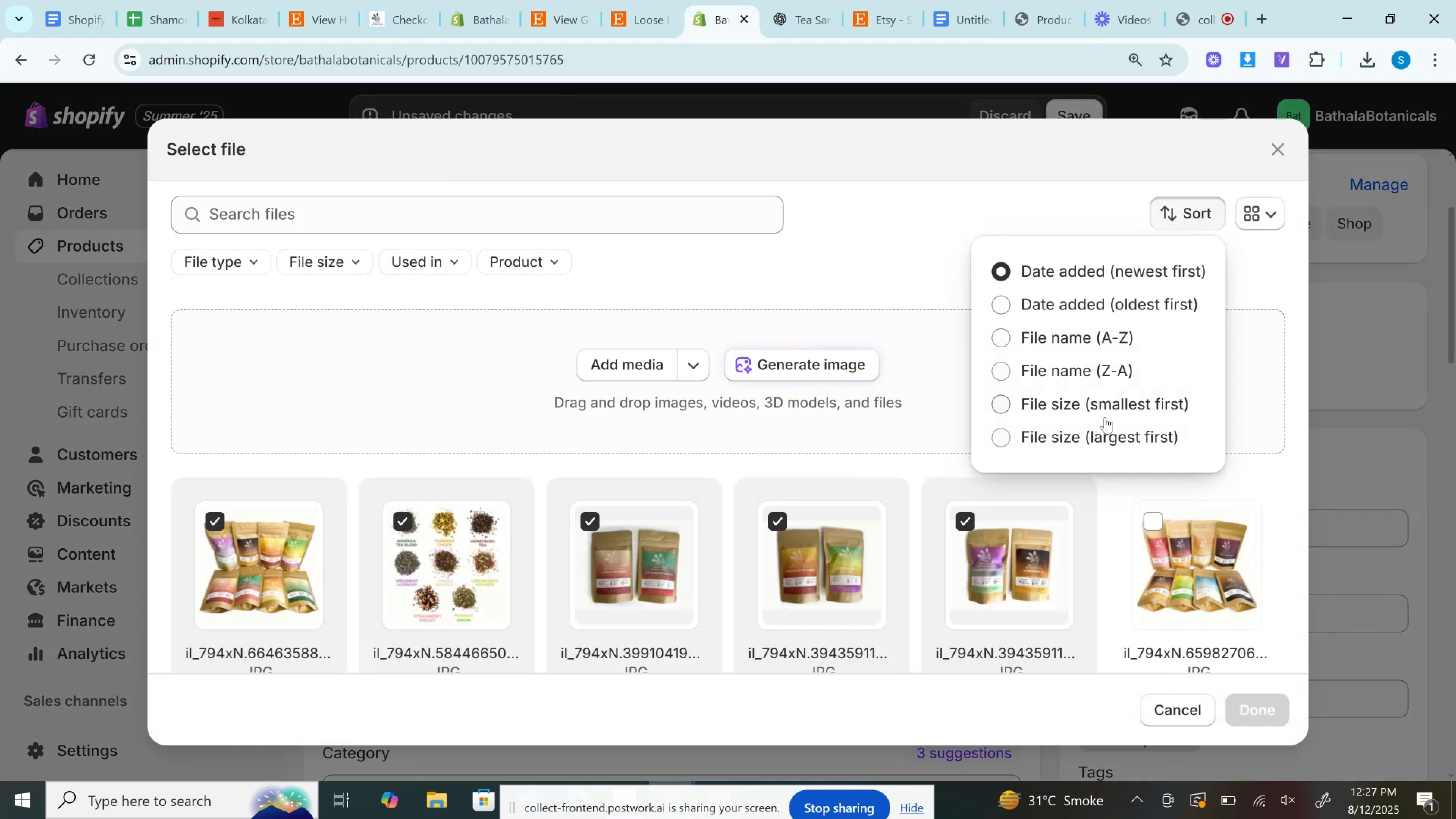 
left_click([1105, 432])
 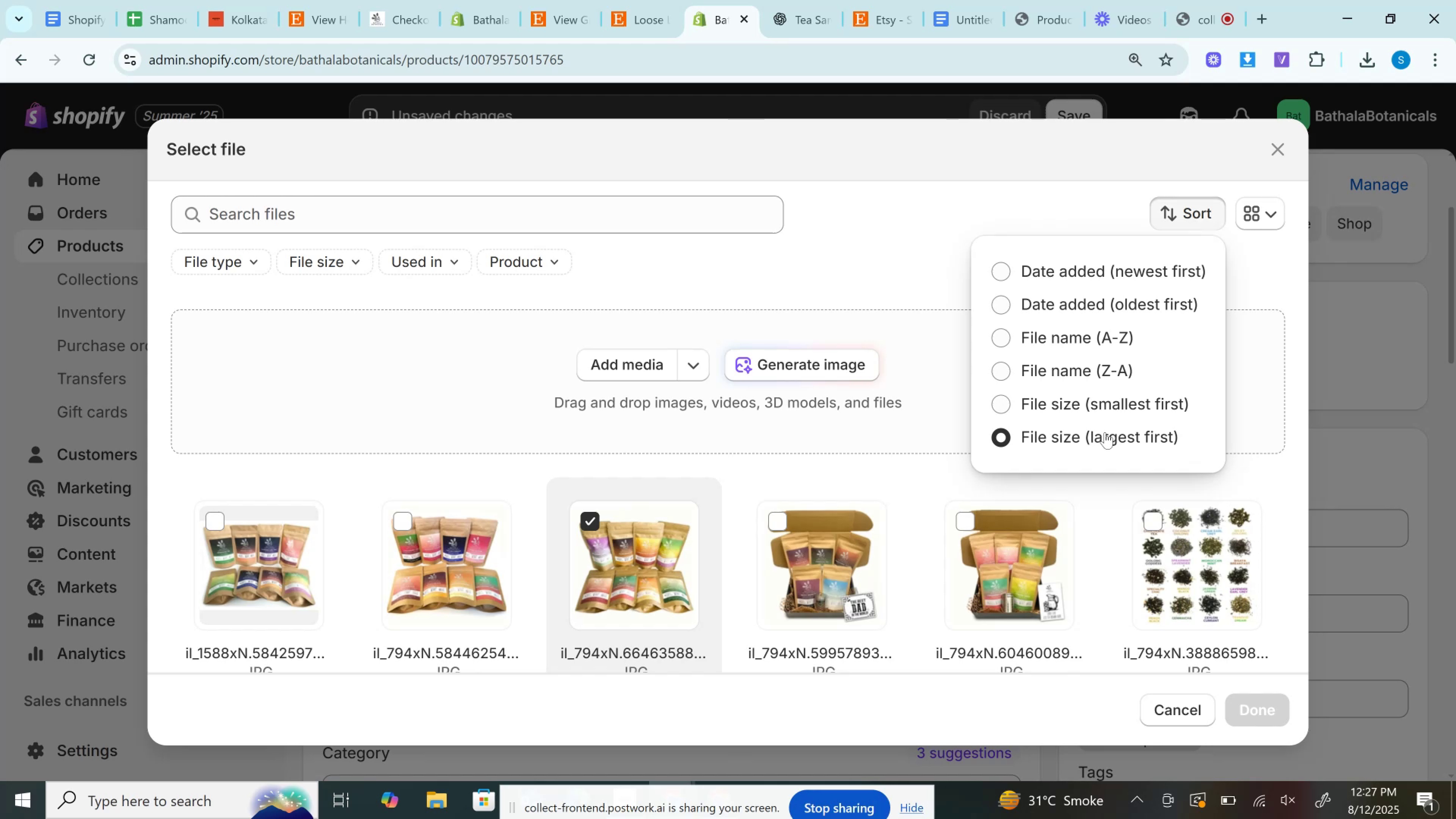 
scroll: coordinate [891, 554], scroll_direction: down, amount: 18.0
 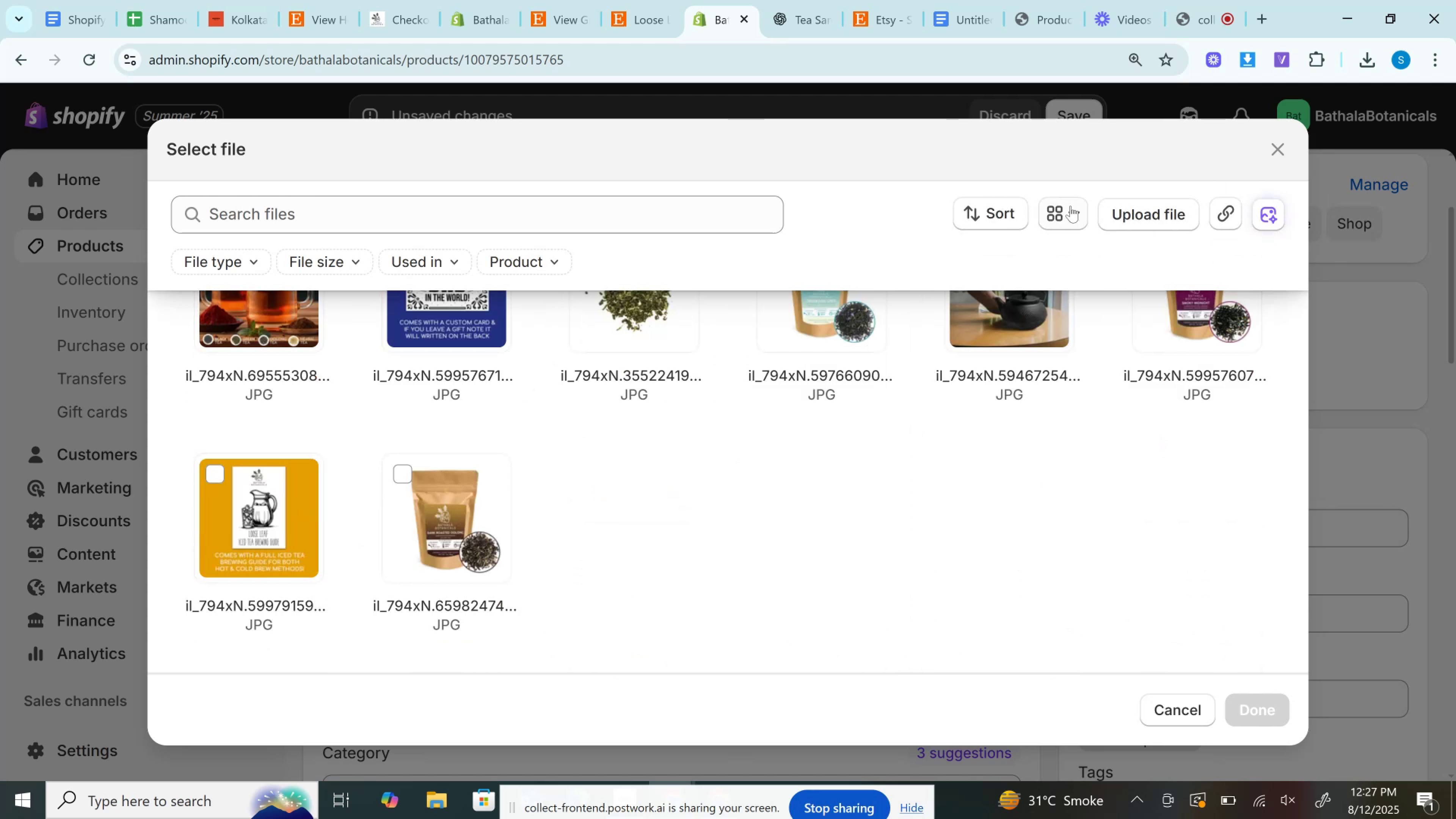 
left_click([995, 213])
 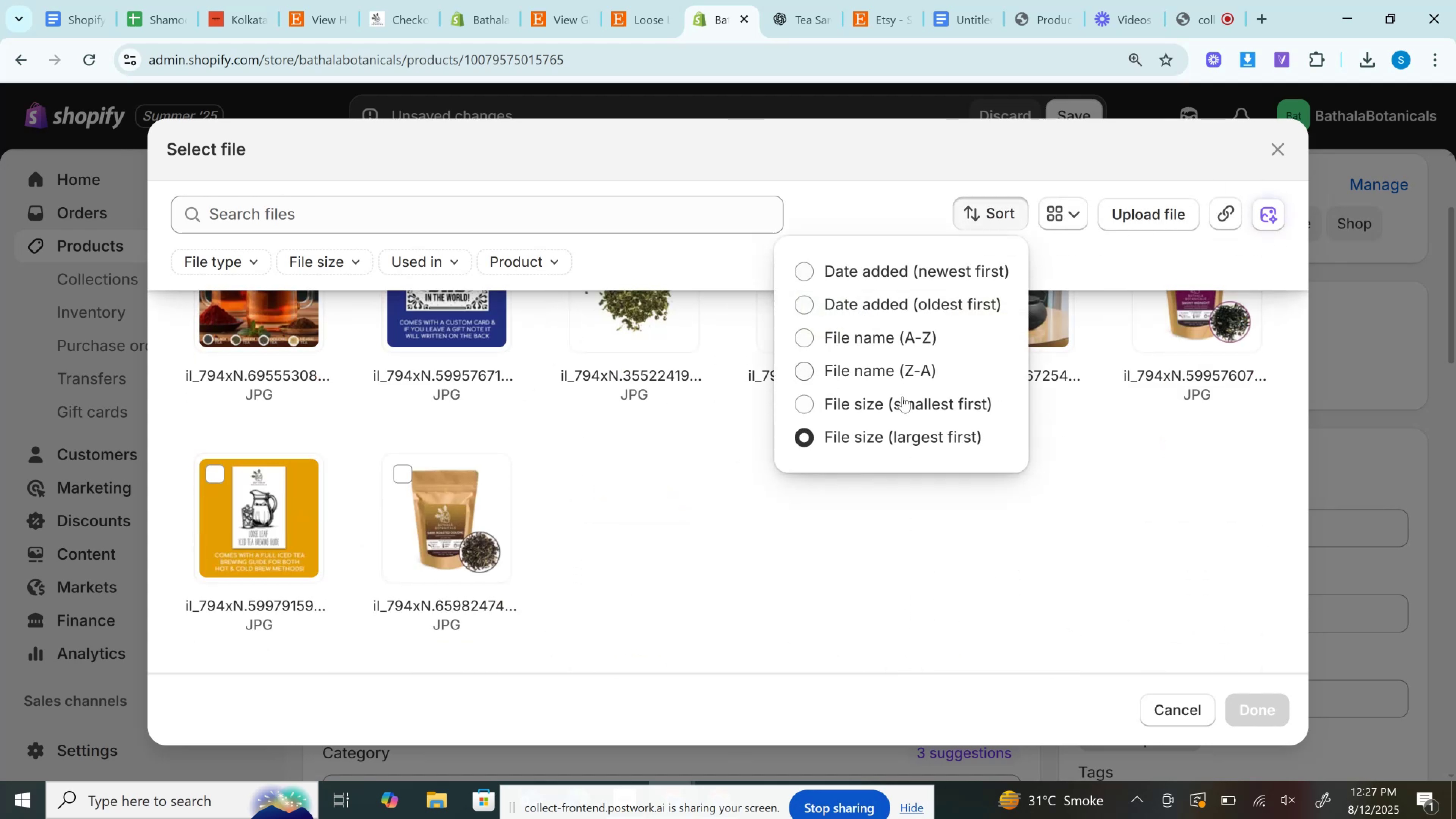 
left_click([901, 400])
 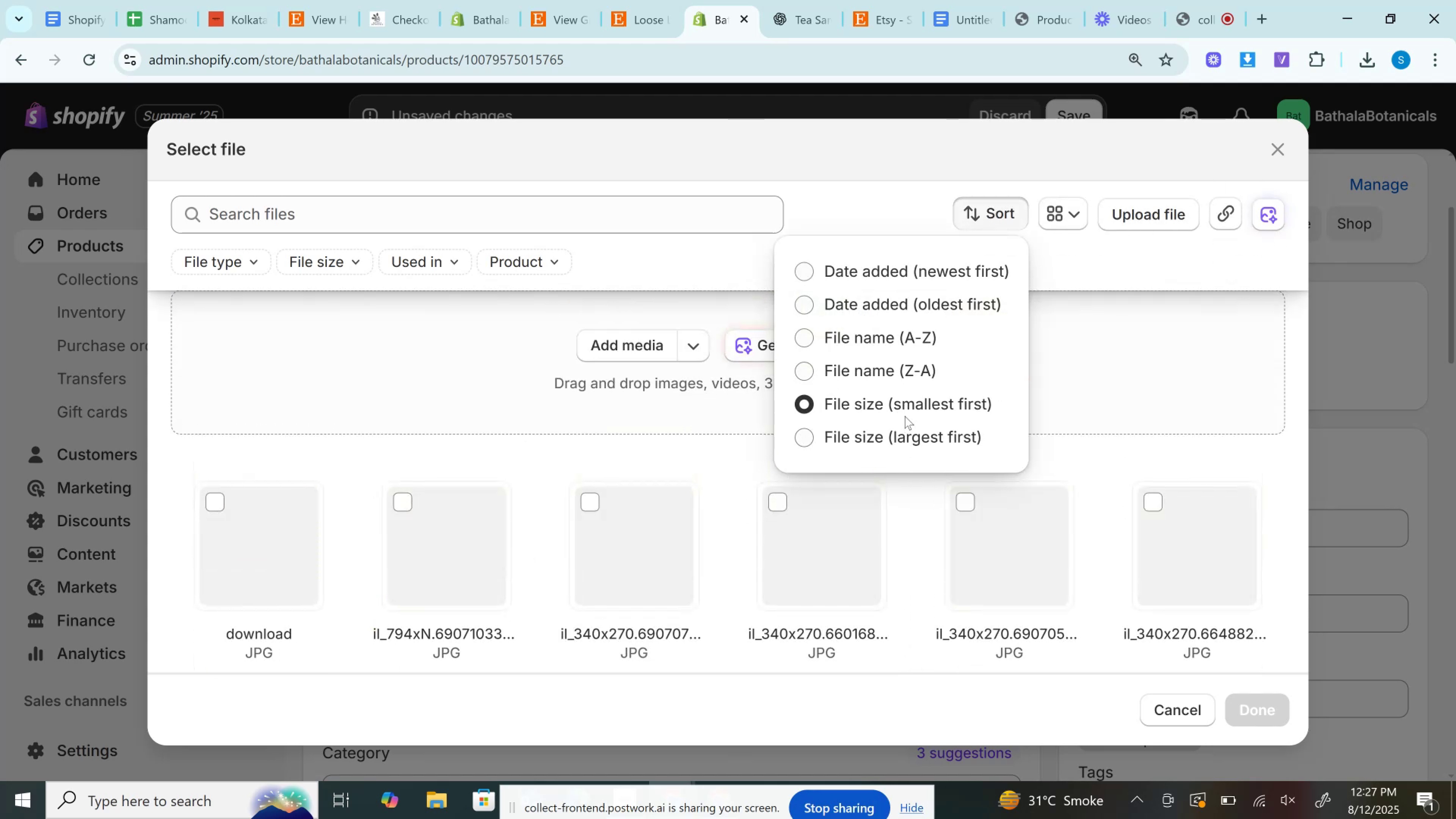 
scroll: coordinate [1027, 493], scroll_direction: down, amount: 6.0
 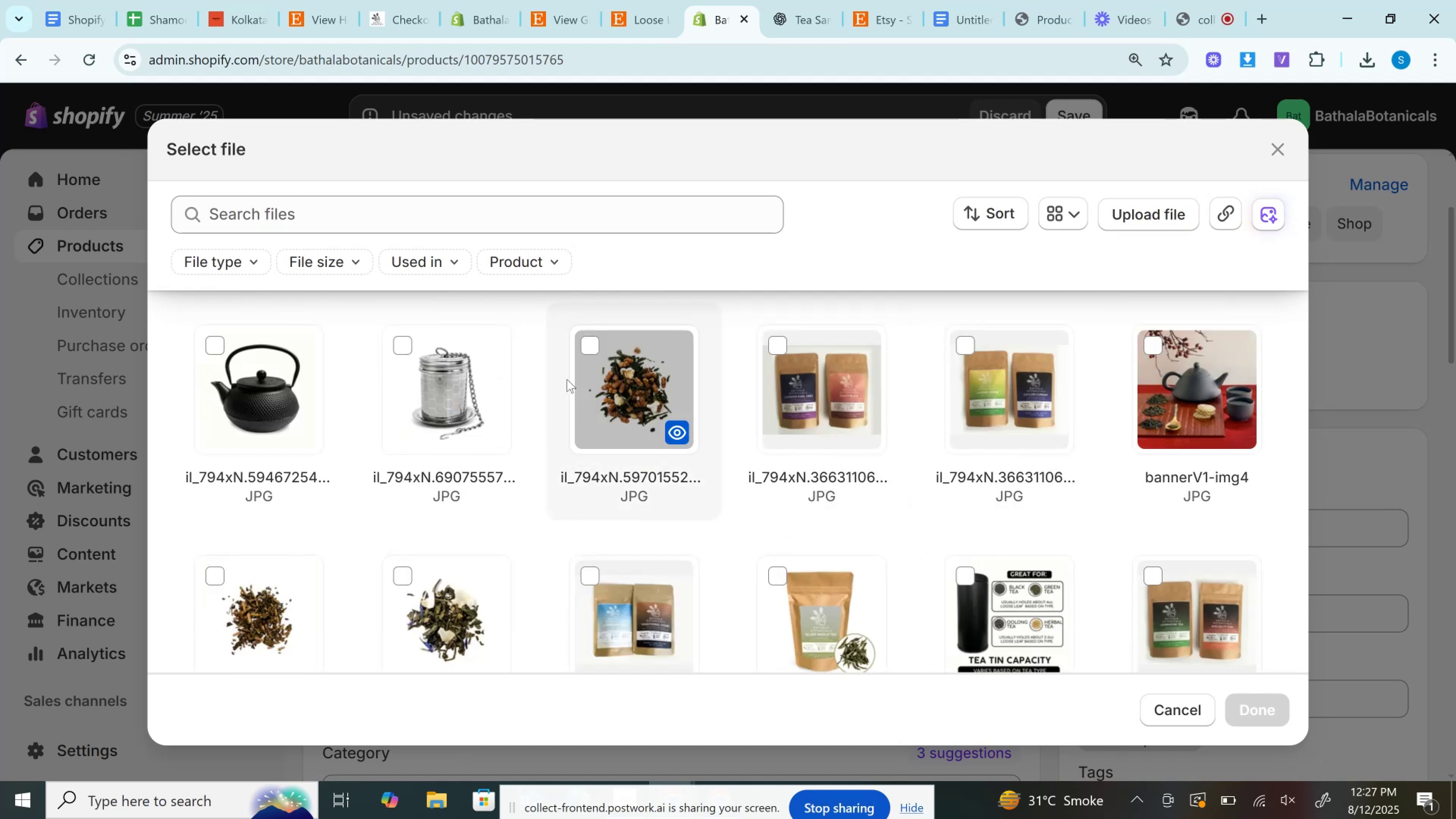 
left_click([459, 399])
 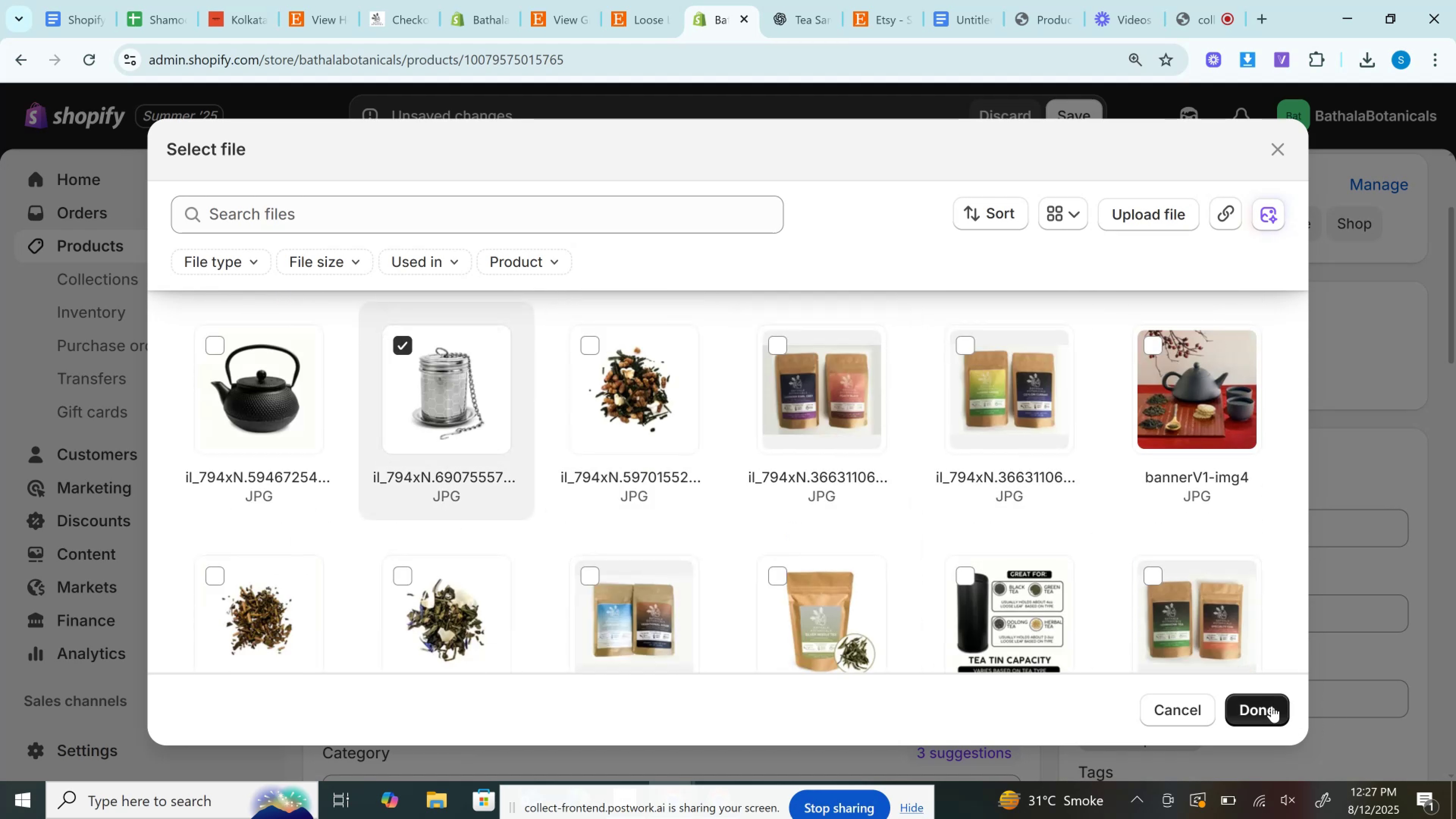 
left_click([1272, 706])
 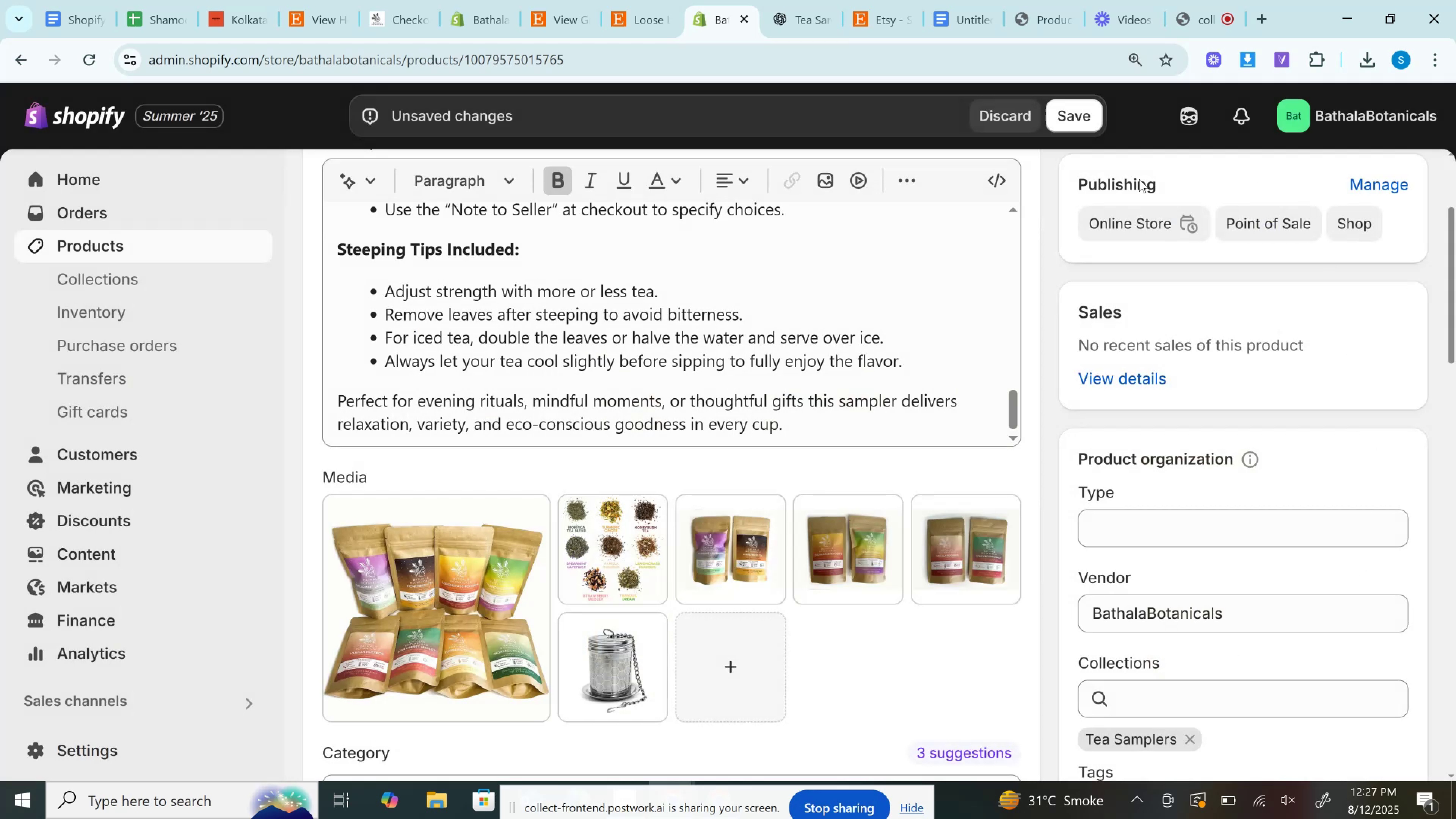 
left_click([1085, 125])
 